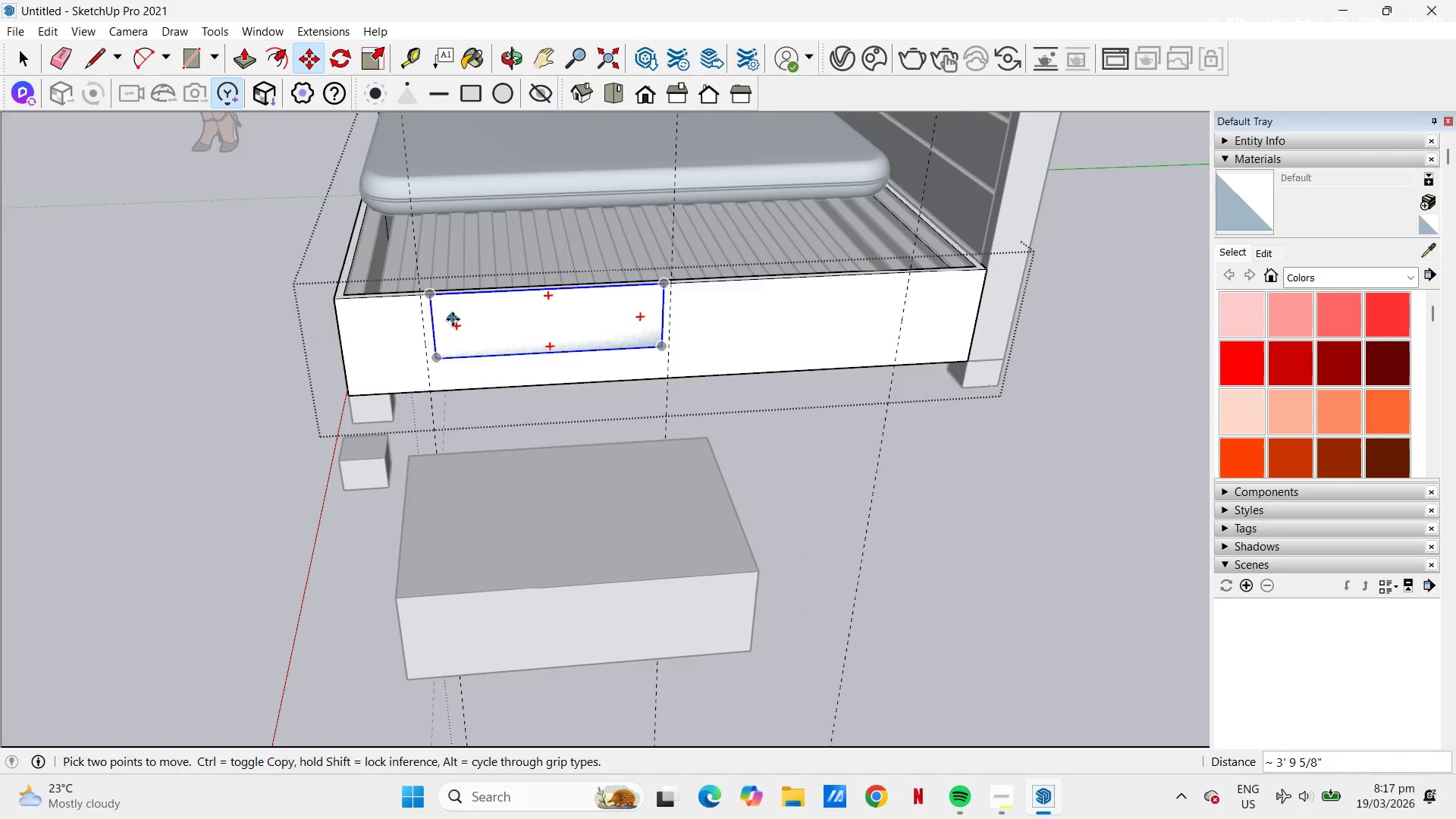 
scroll: coordinate [449, 319], scroll_direction: up, amount: 3.0
 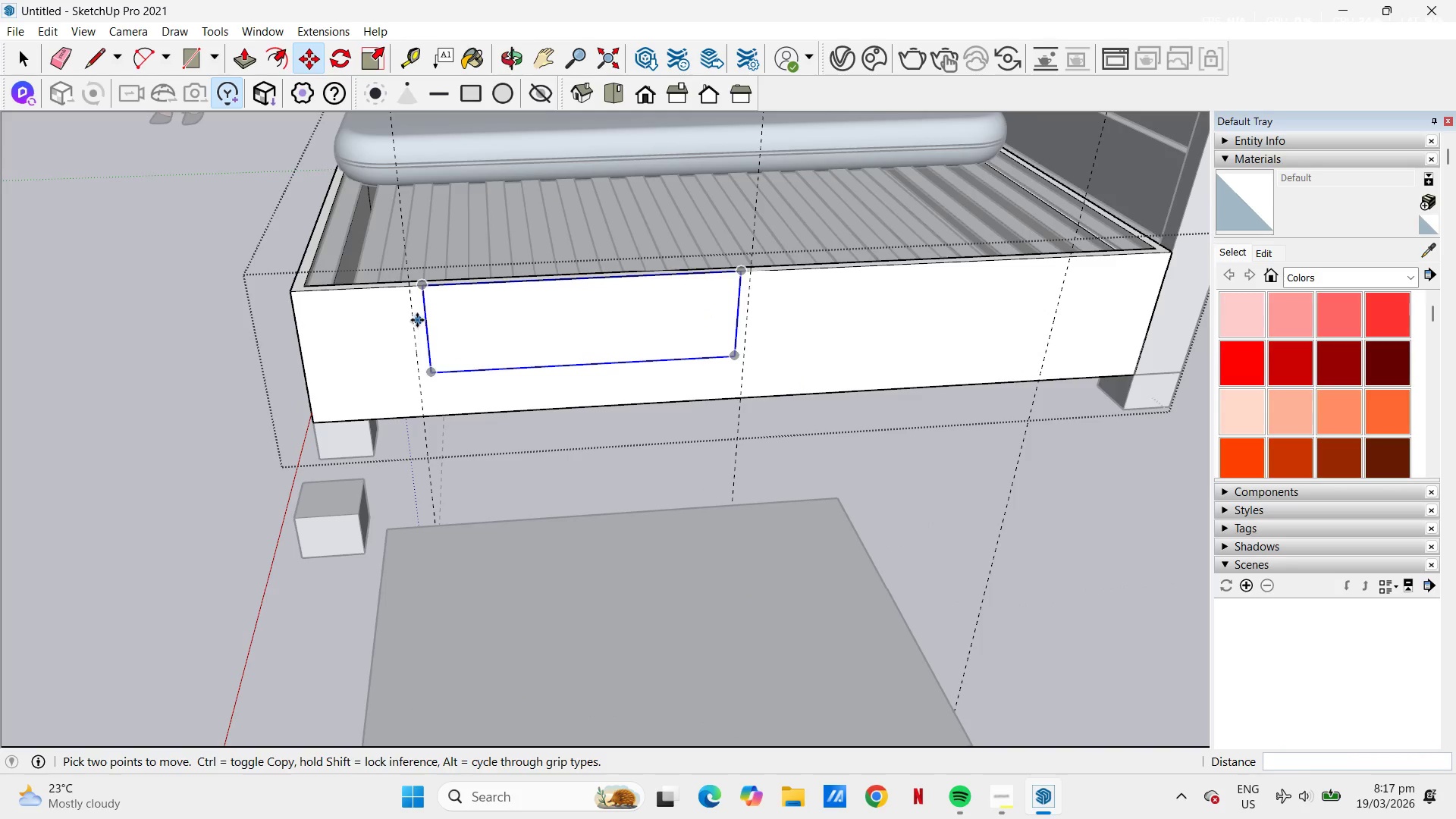 
key(Space)
 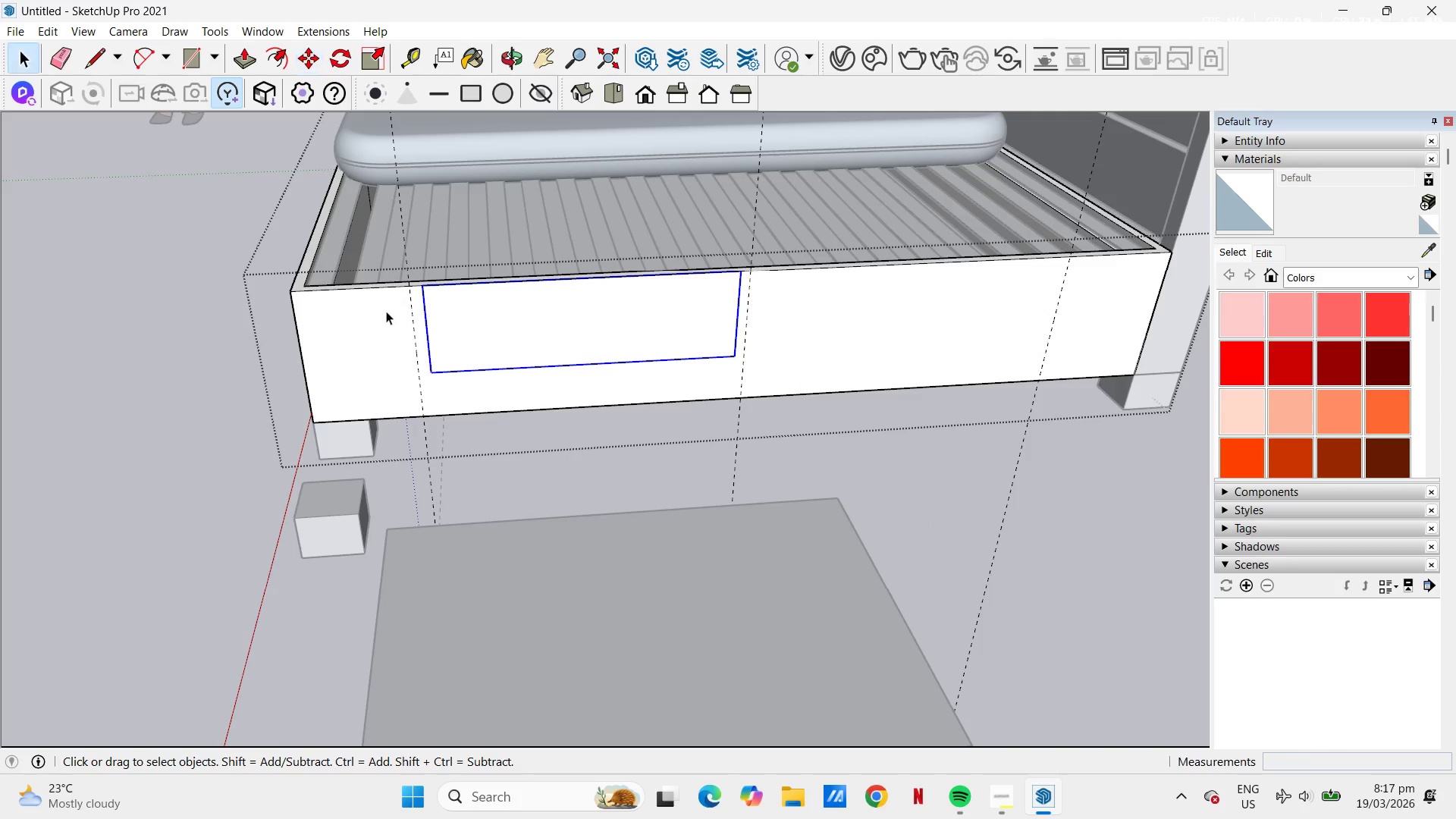 
left_click([386, 311])
 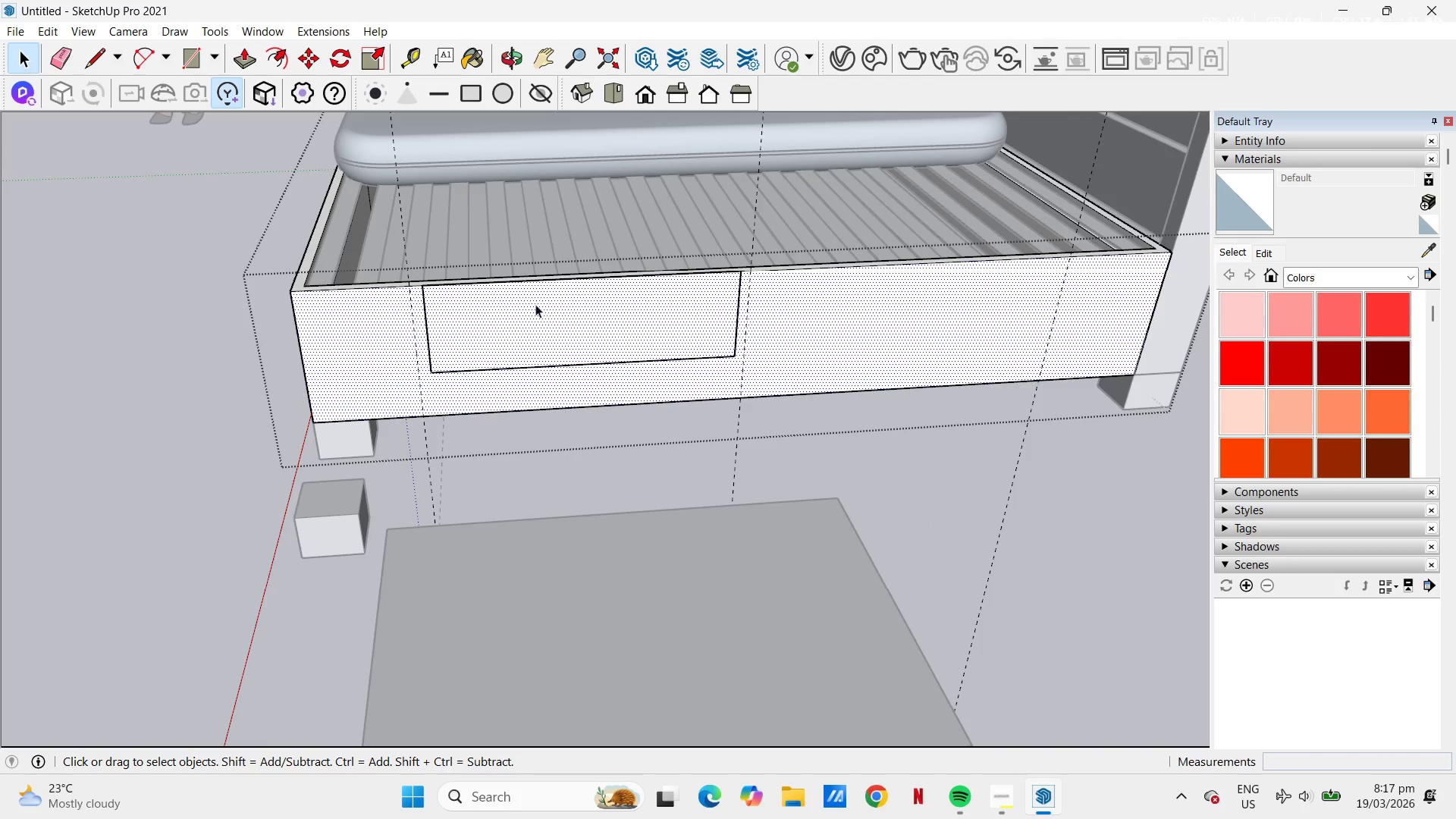 
key(L)
 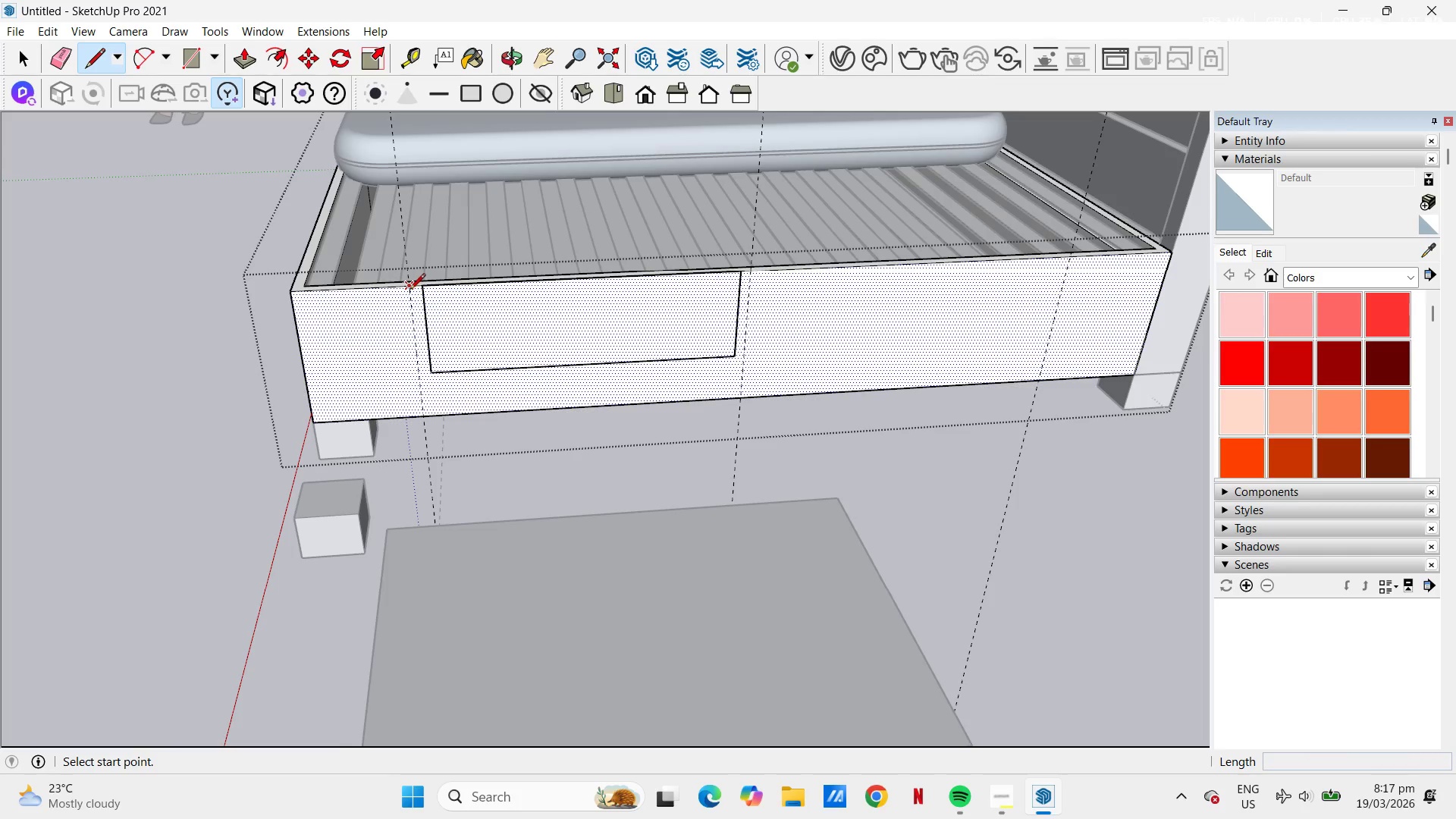 
left_click([410, 290])
 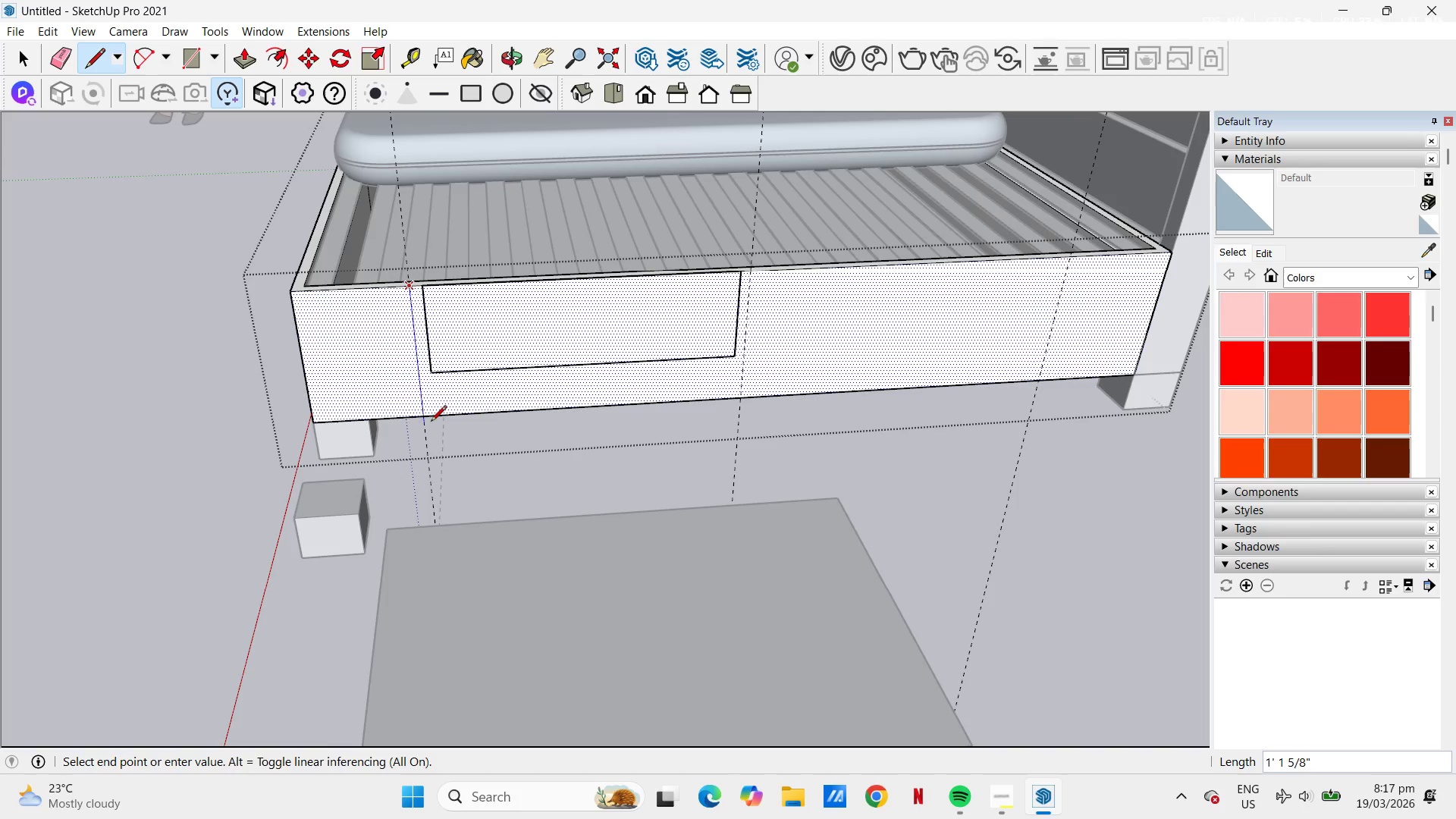 
left_click([428, 417])
 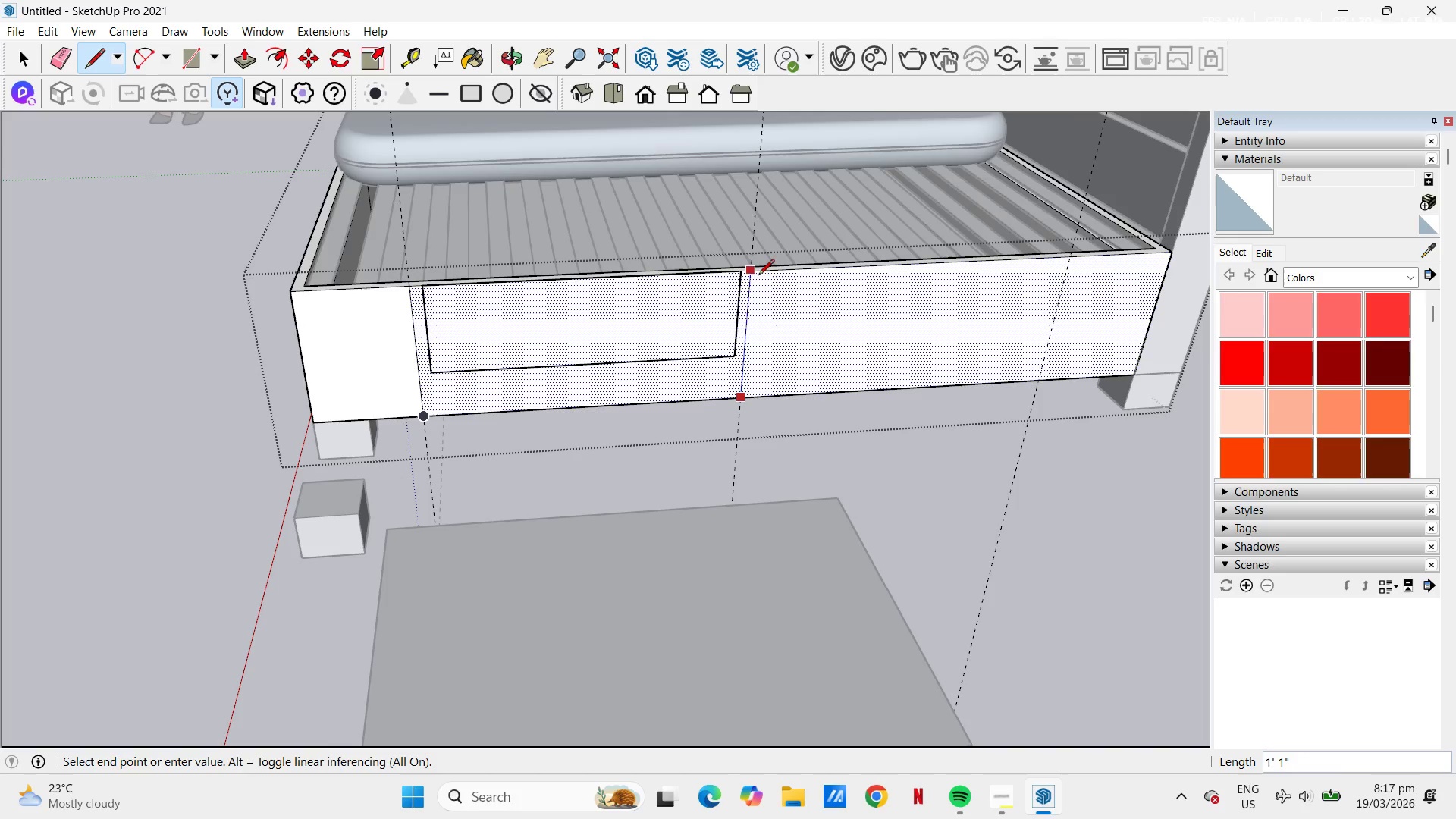 
key(Space)
 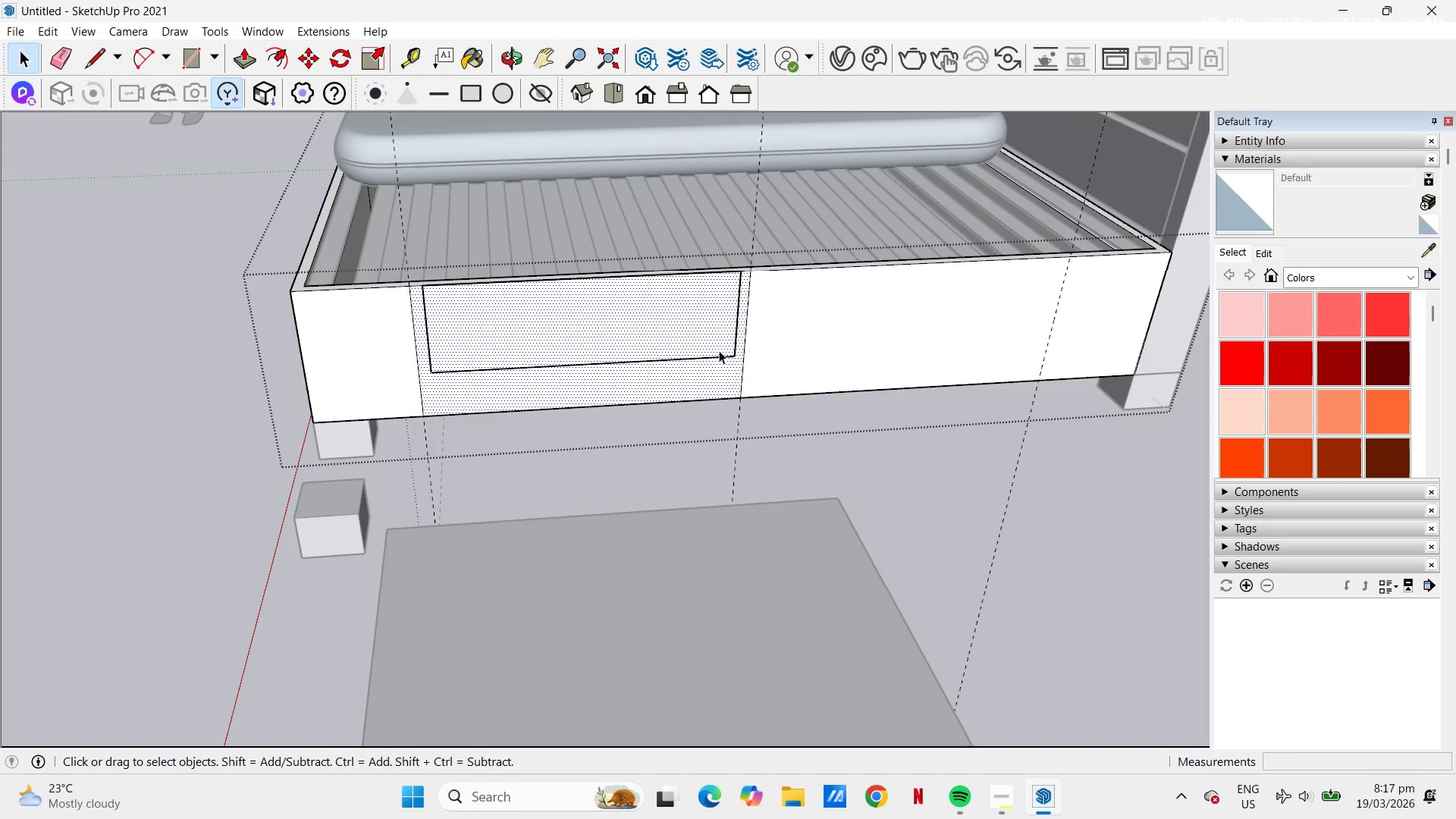 
left_click([722, 356])
 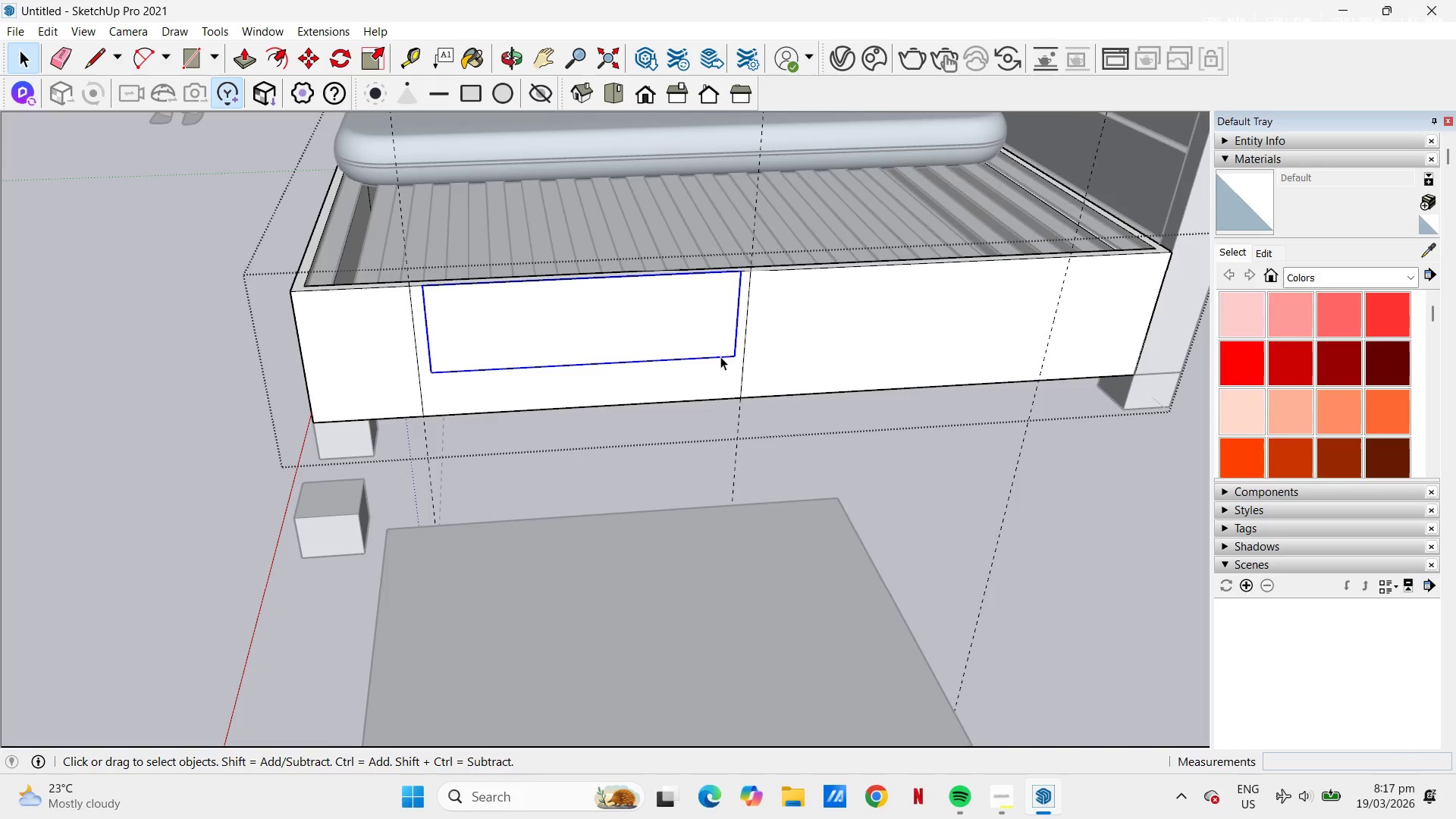 
key(M)
 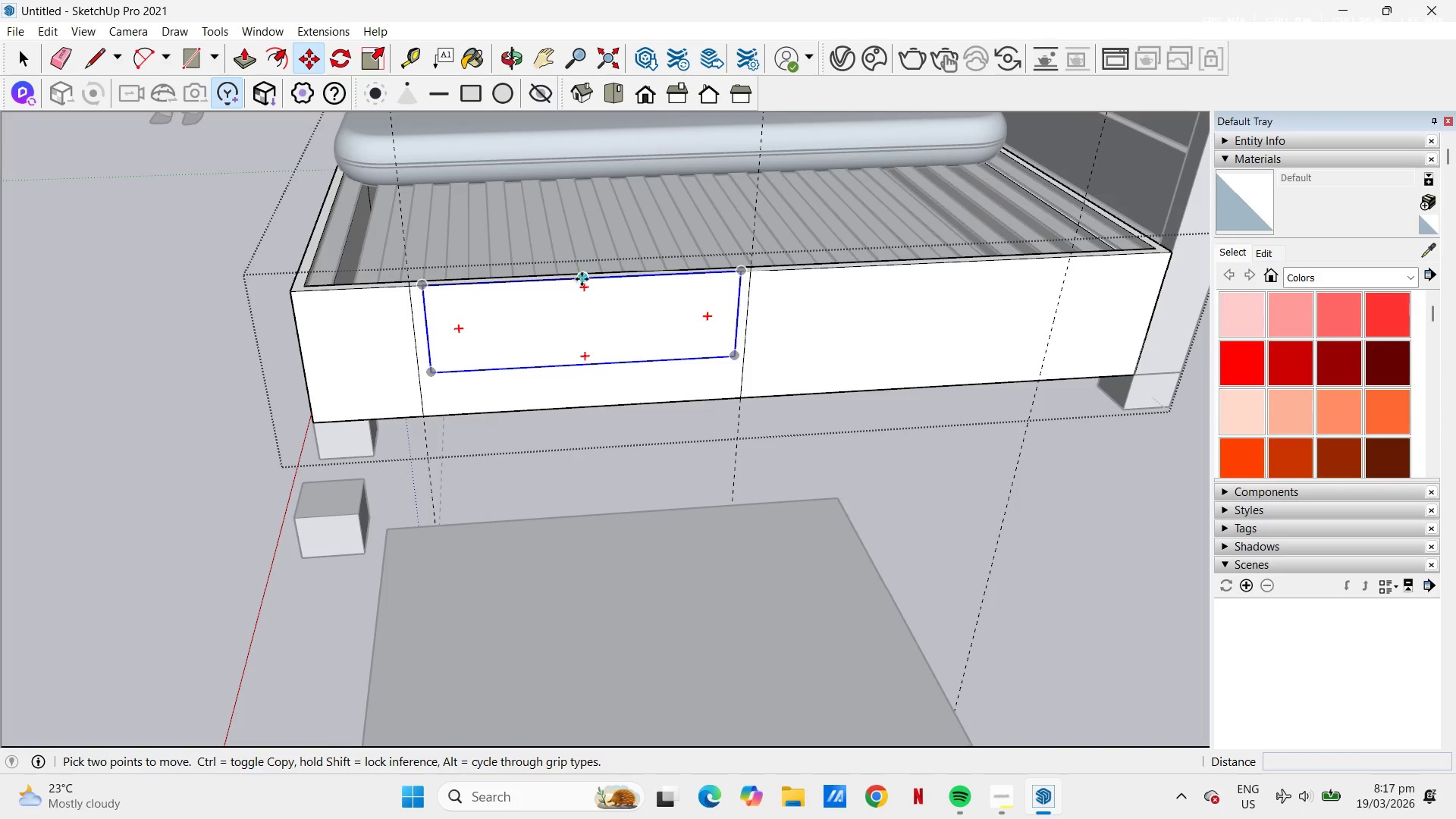 
left_click([583, 279])
 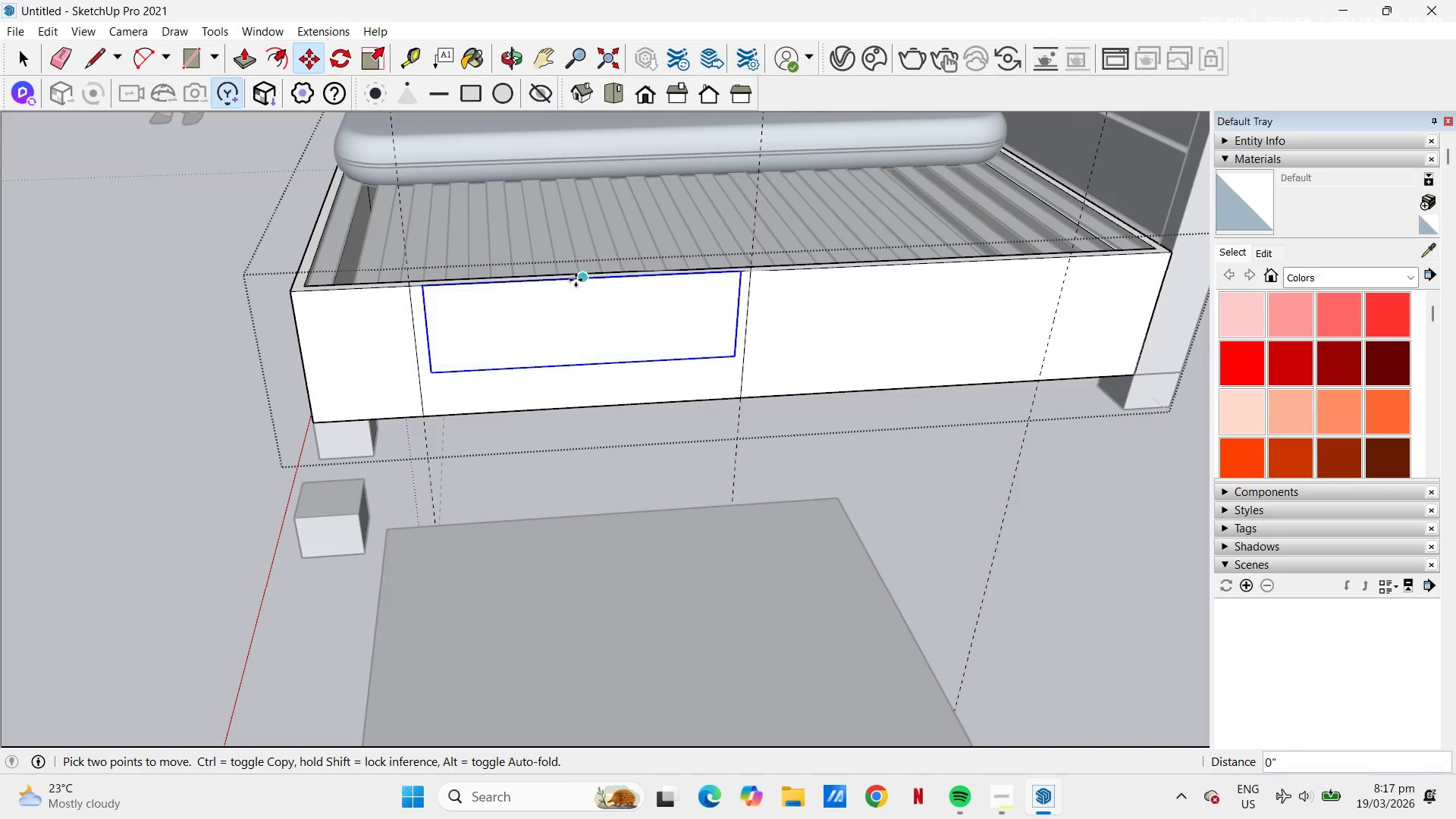 
left_click([578, 279])
 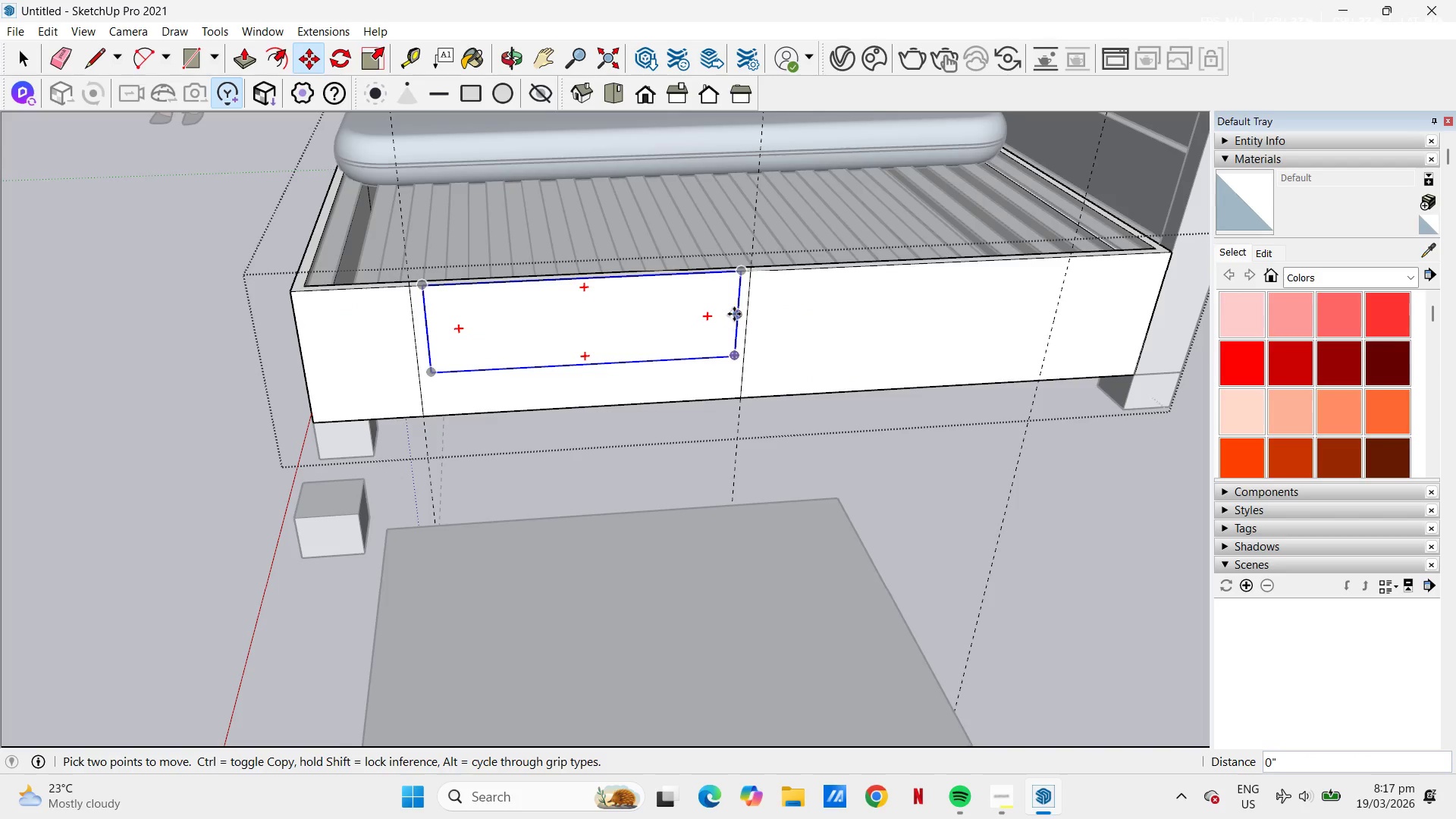 
left_click([739, 311])
 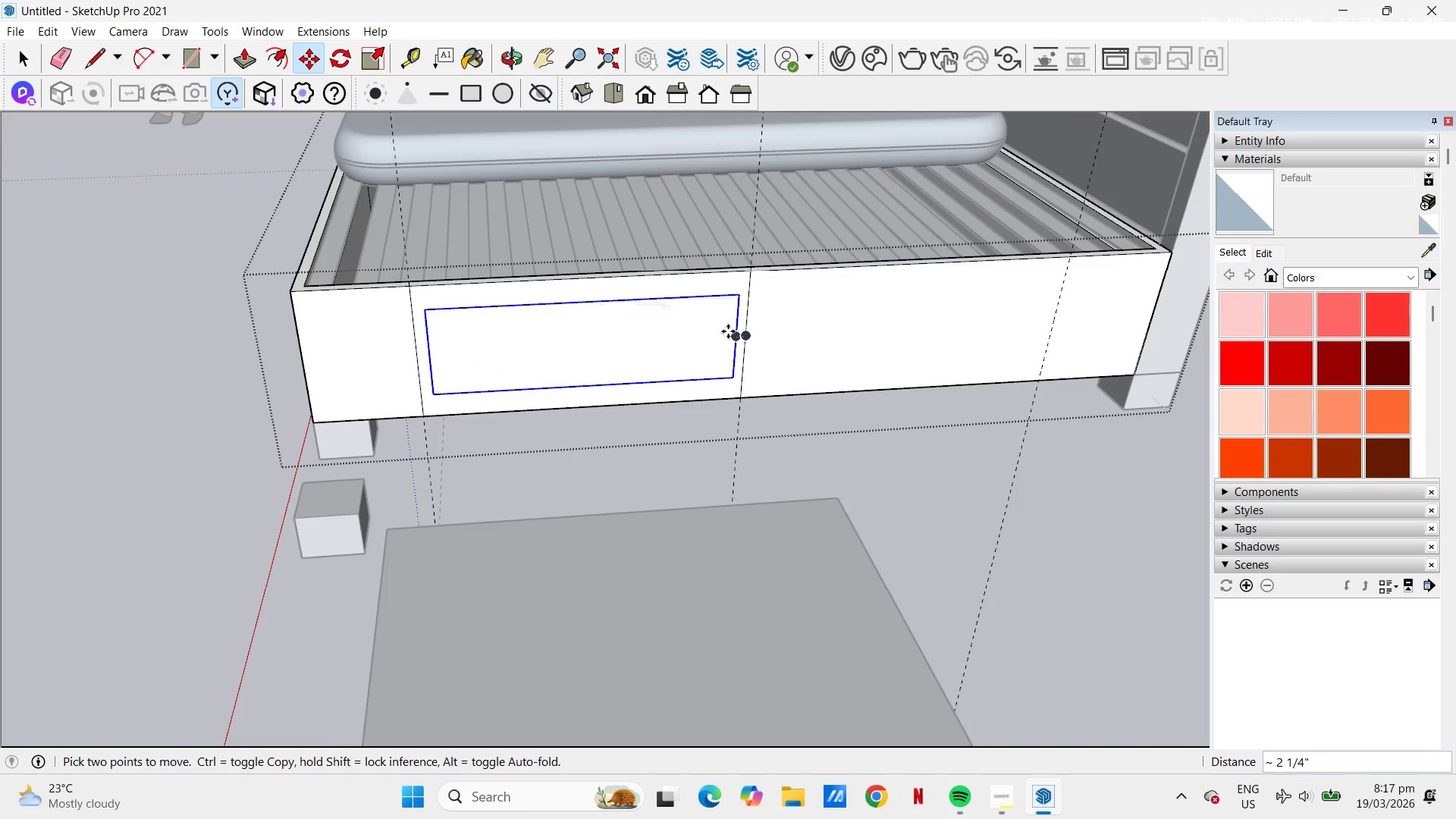 
left_click([728, 331])
 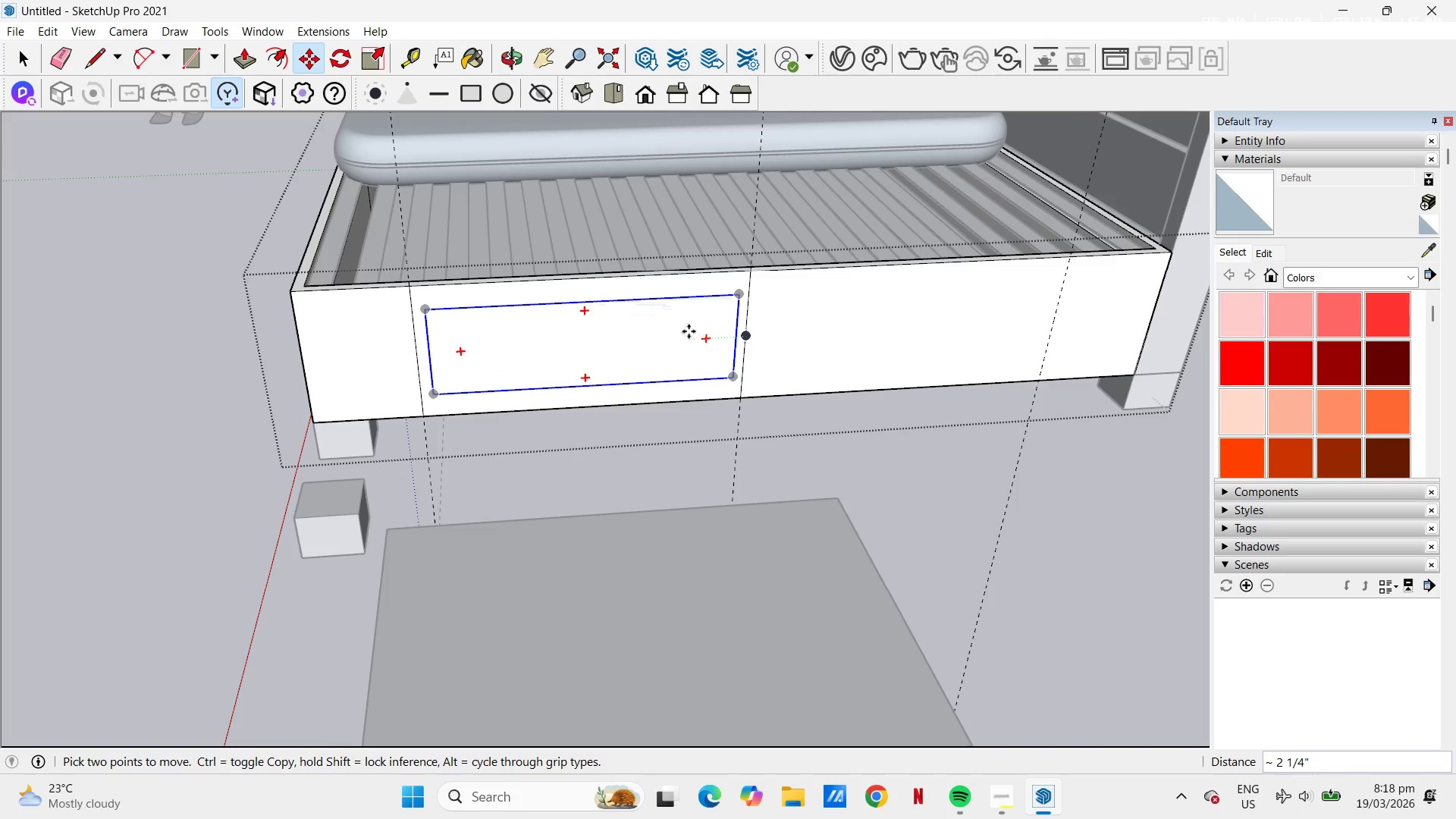 
key(Space)
 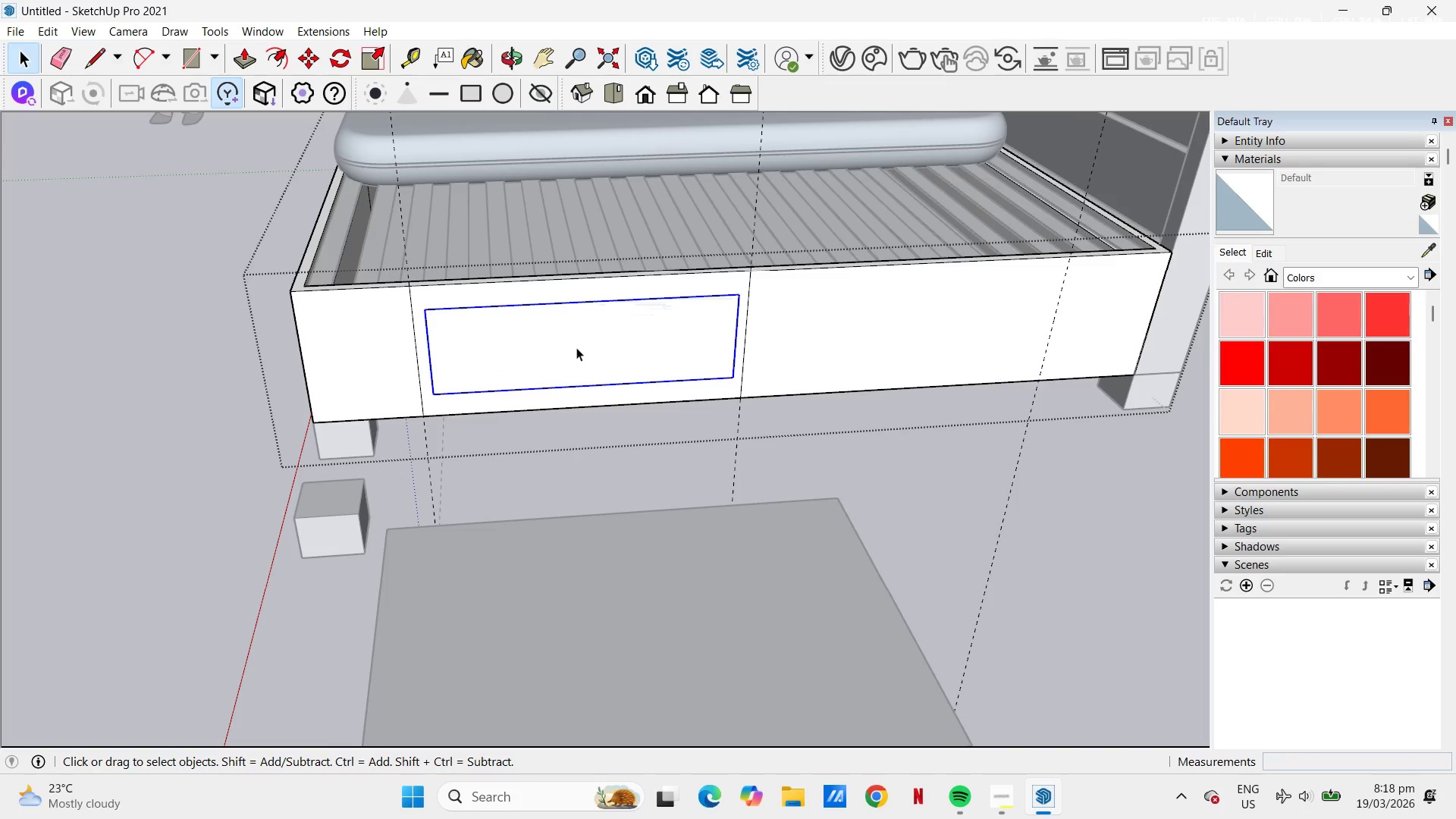 
right_click([572, 346])
 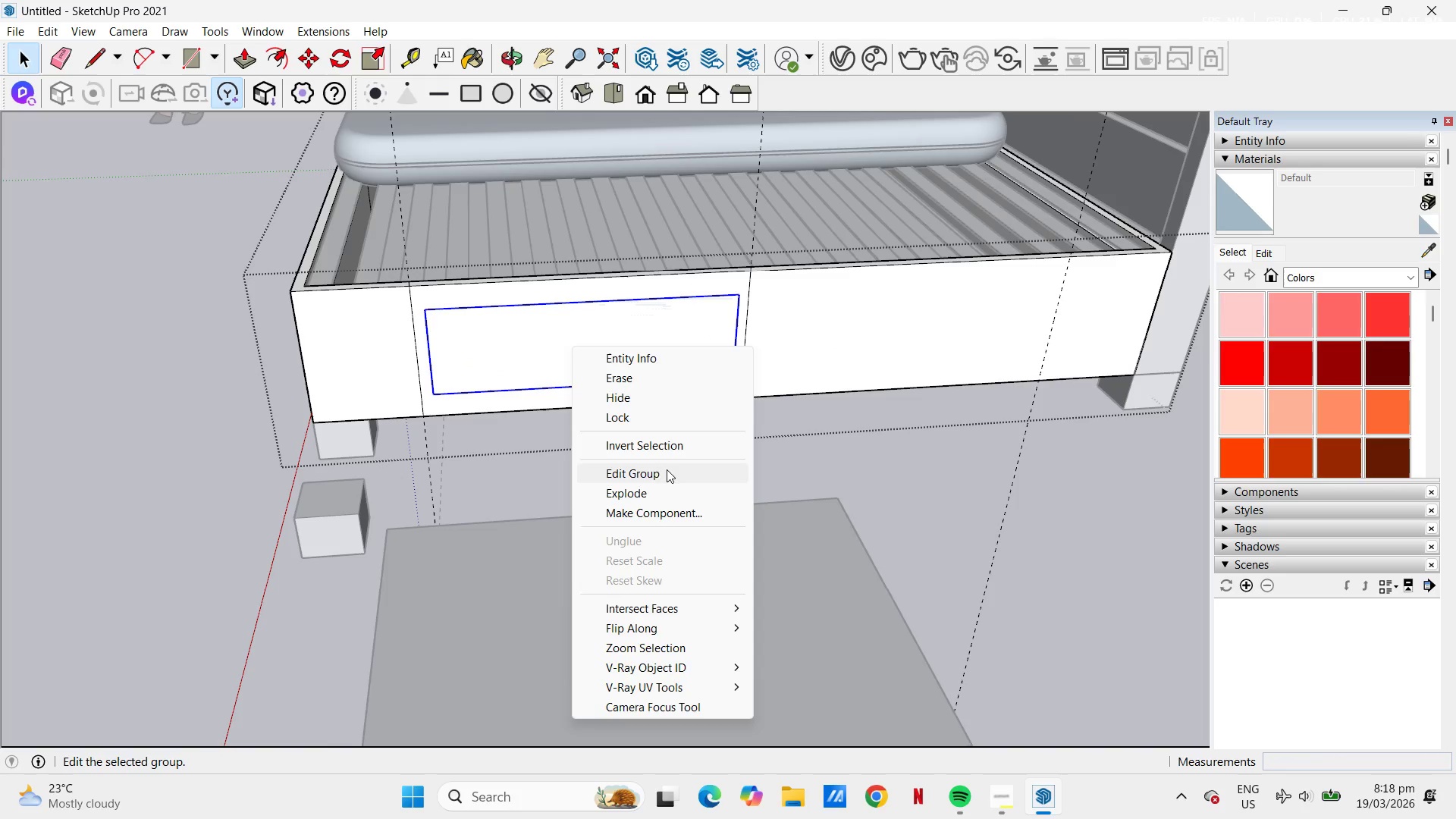 
left_click([654, 486])
 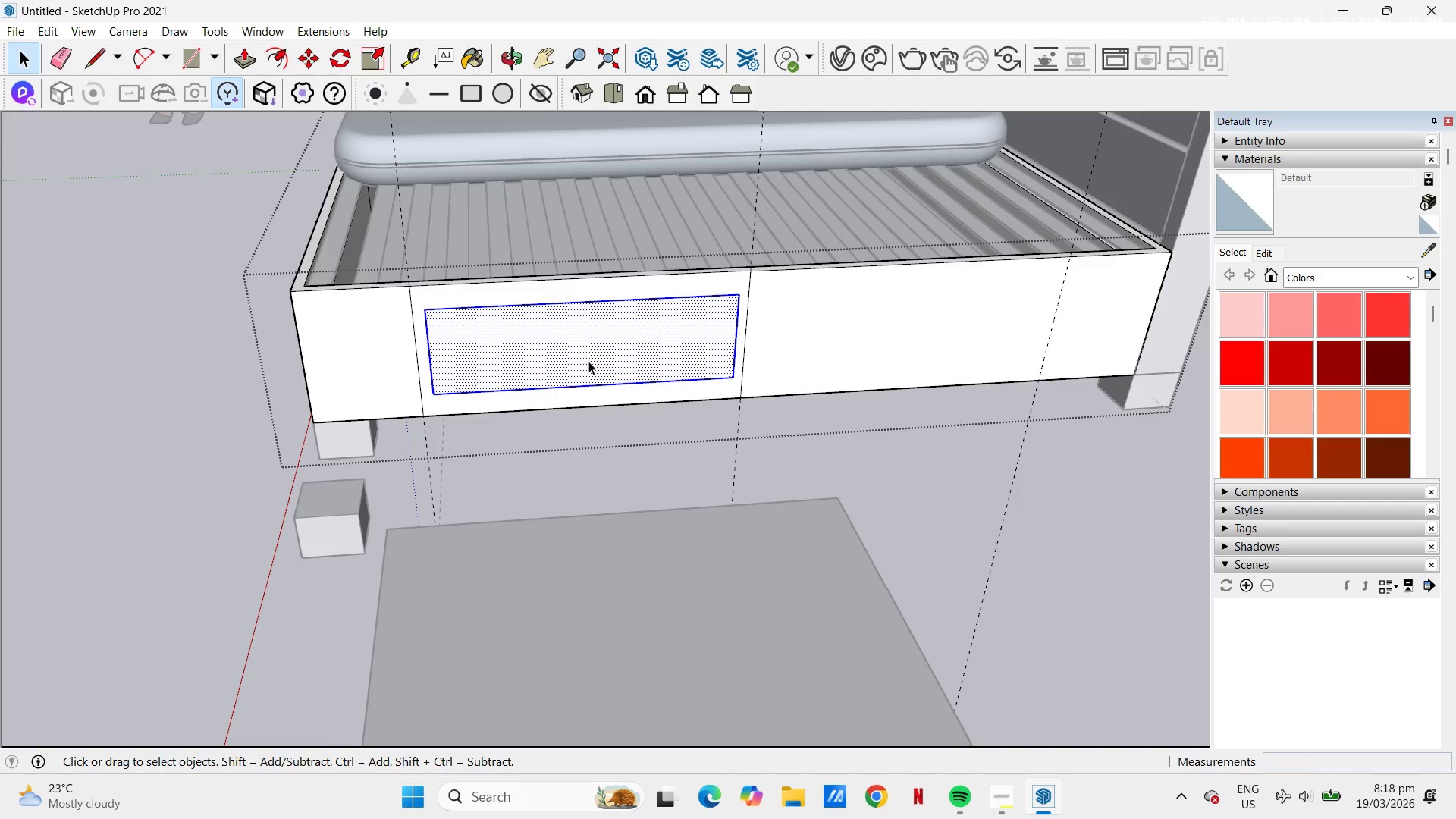 
hold_key(key=ControlLeft, duration=1.08)
 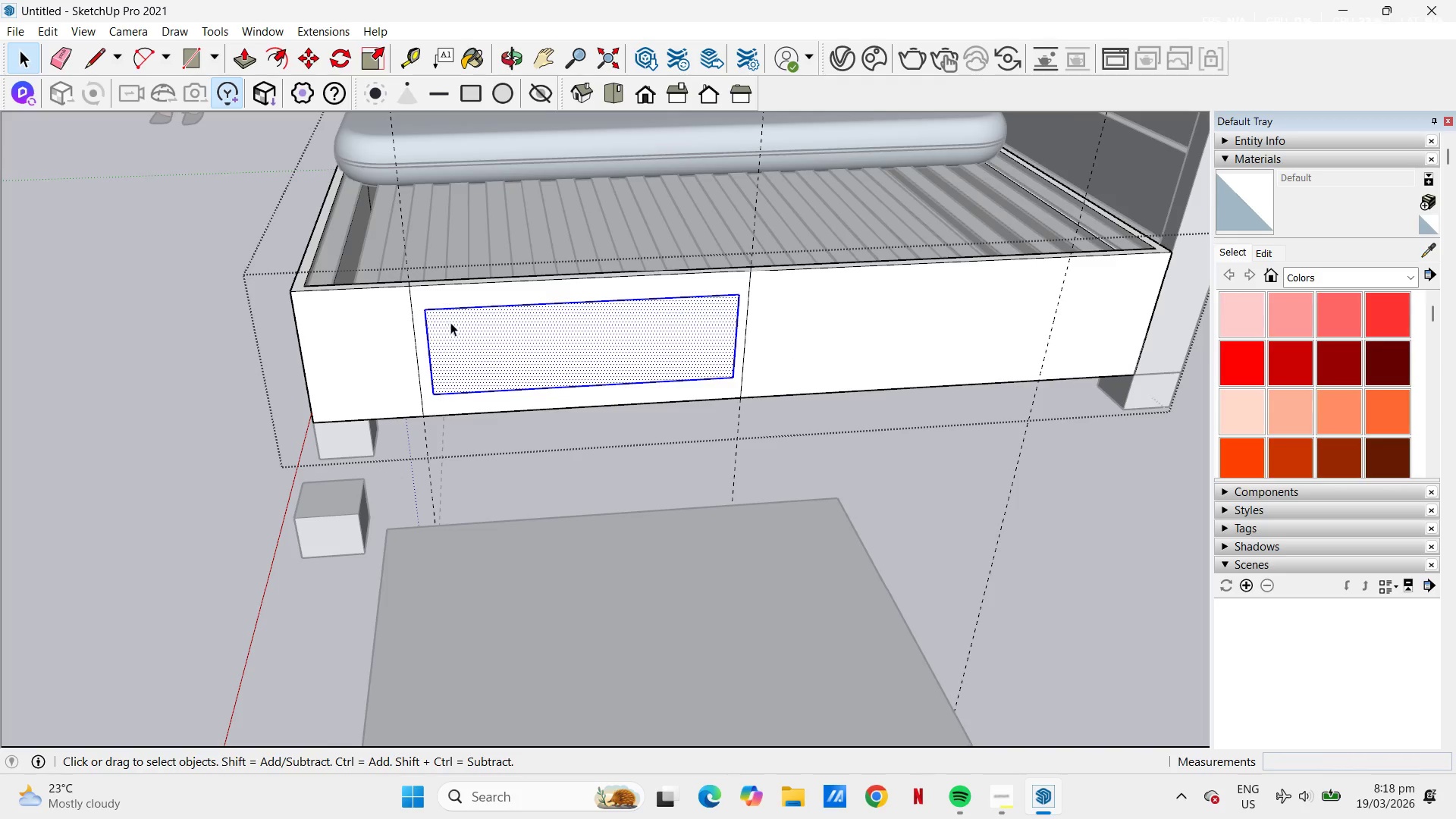 
key(M)
 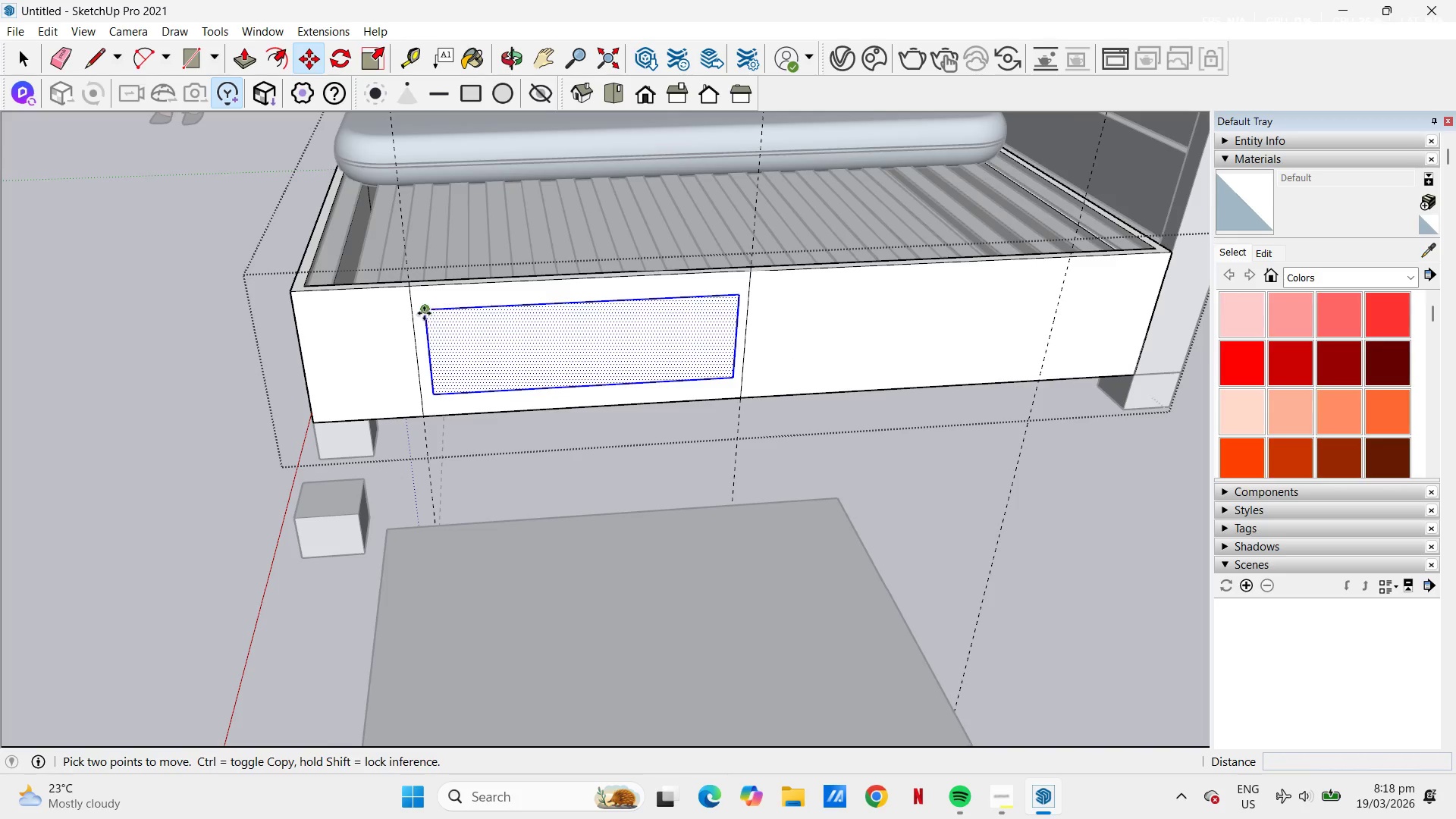 
left_click([424, 312])
 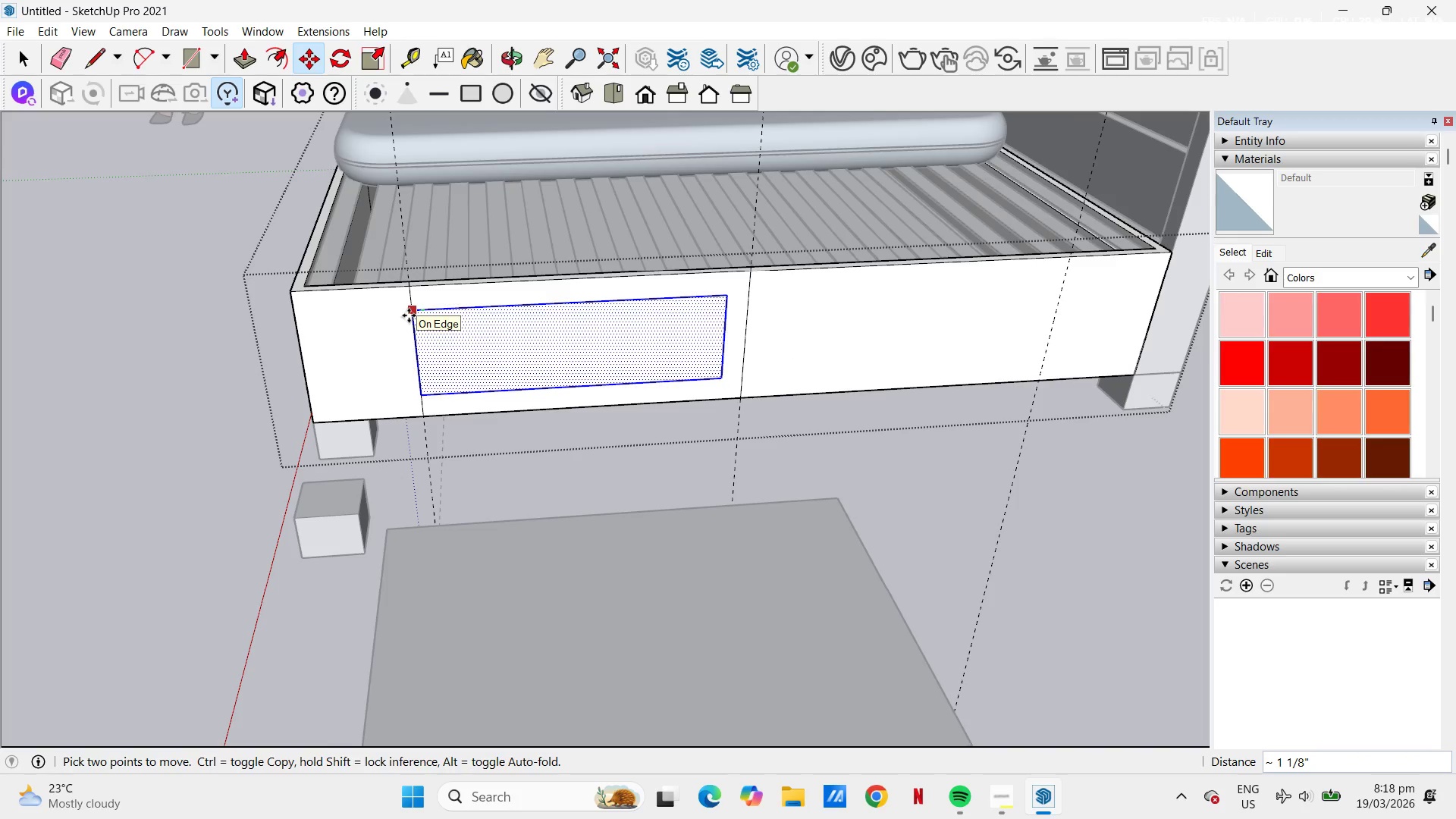 
left_click([409, 315])
 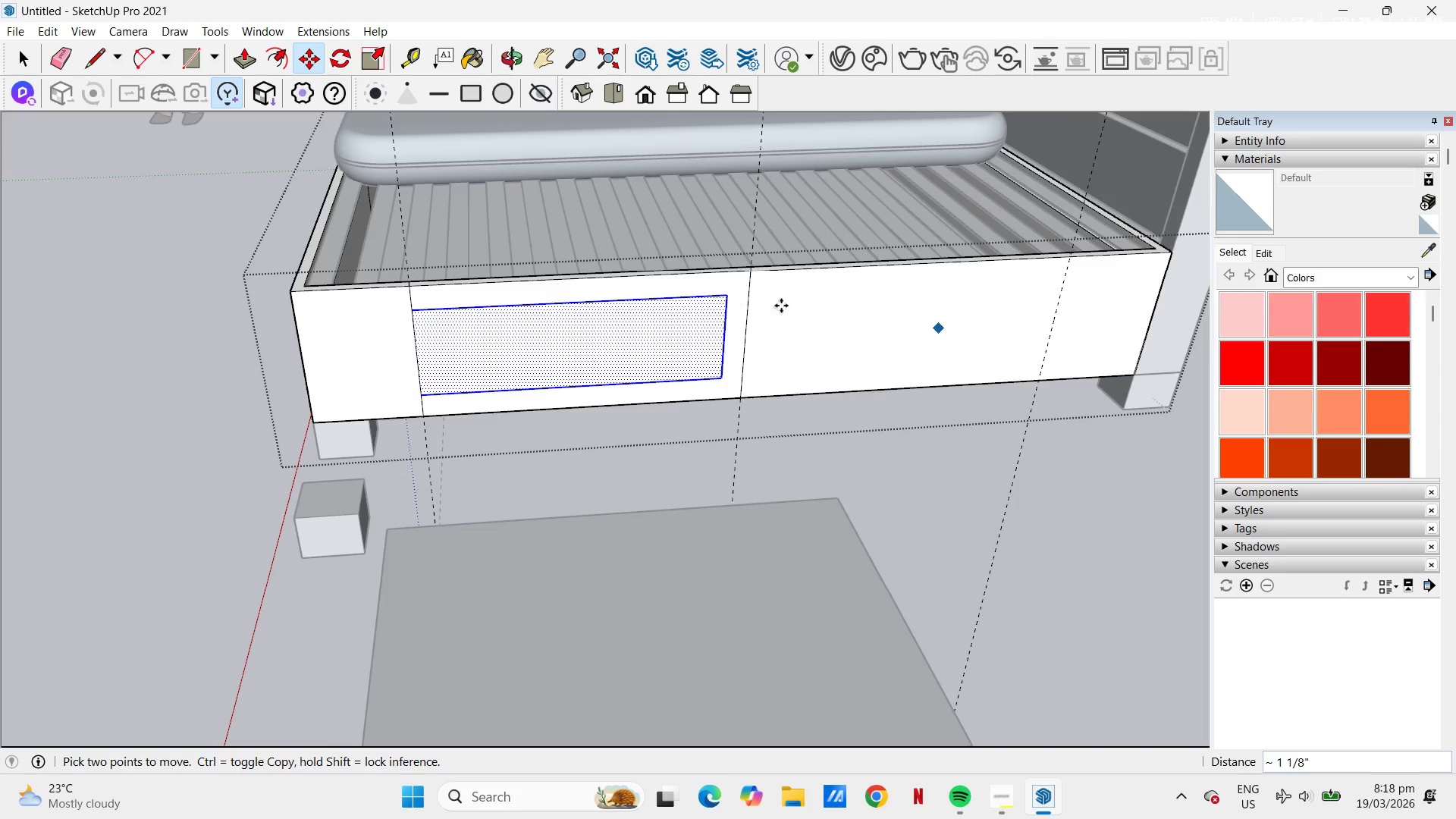 
left_click([728, 297])
 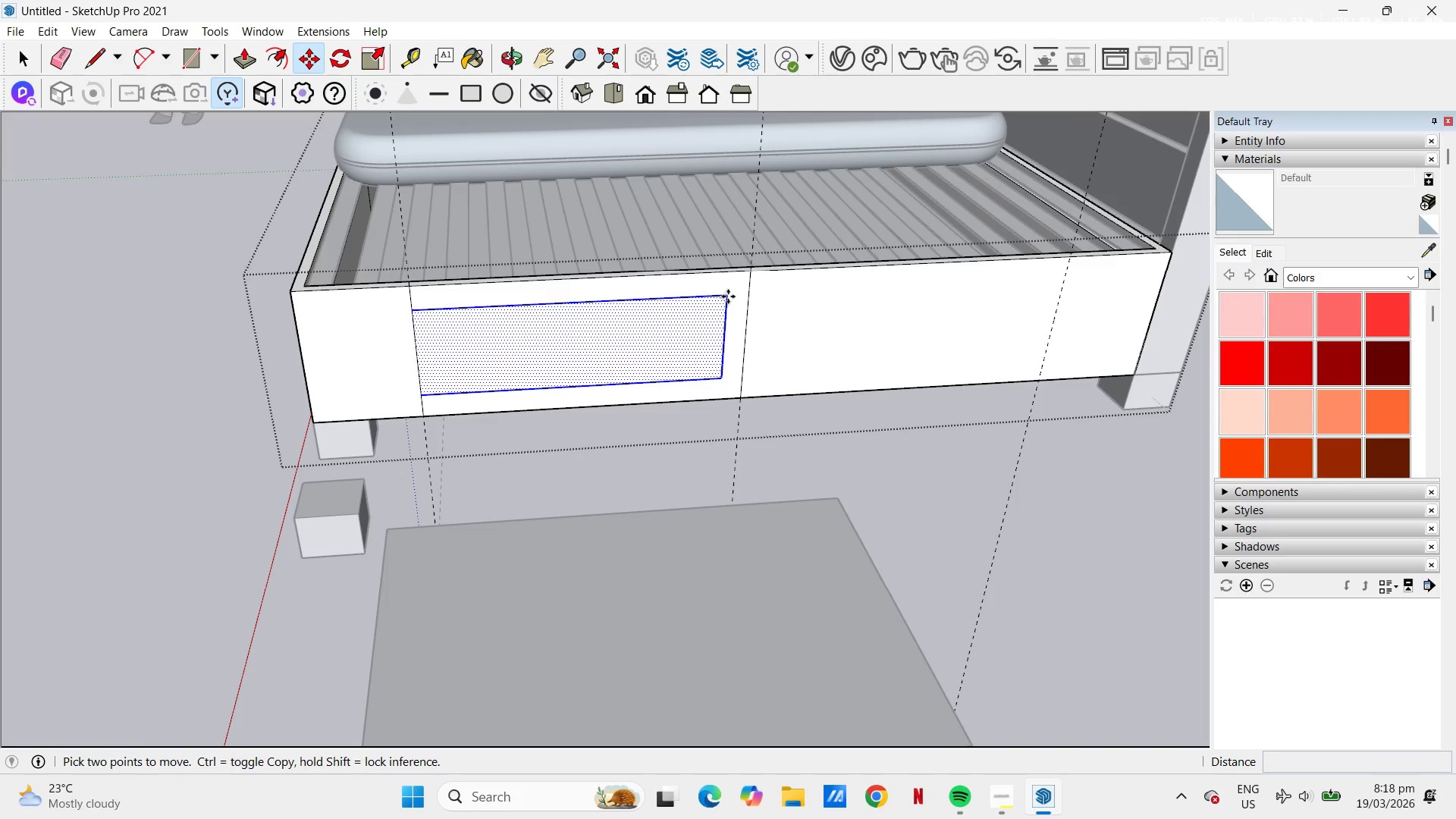 
key(Control+ControlLeft)
 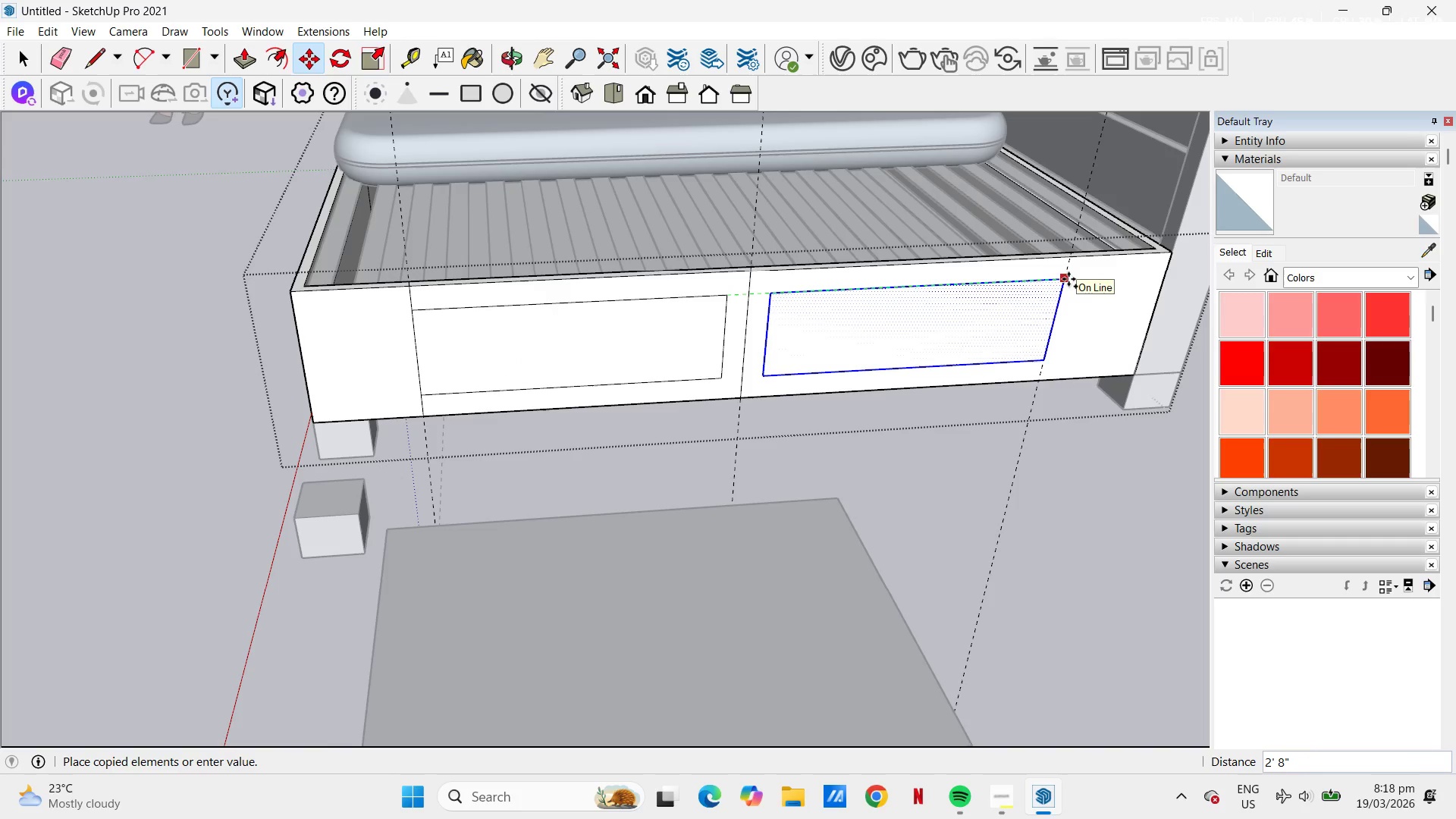 
left_click([1068, 279])
 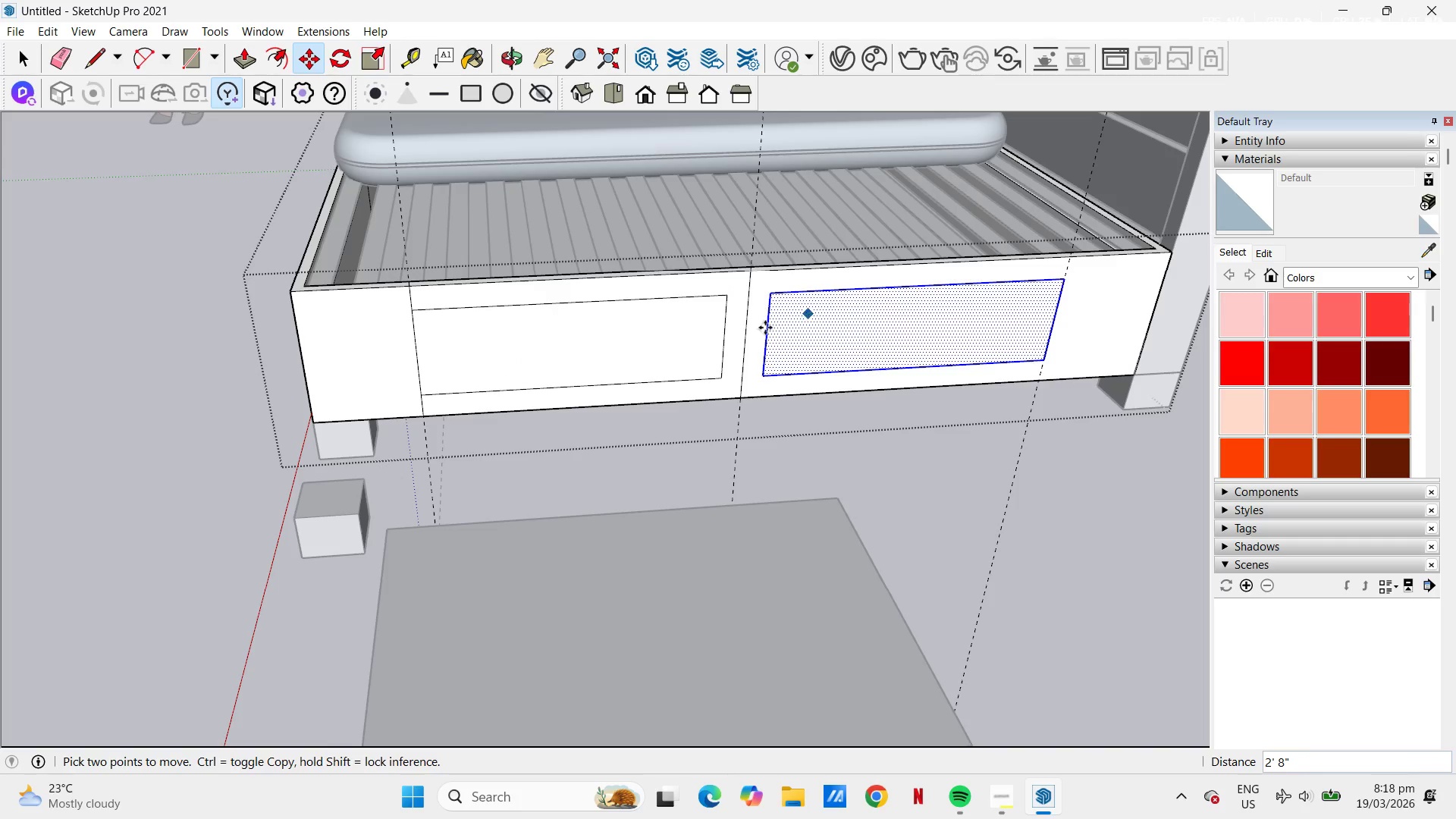 
scroll: coordinate [733, 337], scroll_direction: up, amount: 1.0
 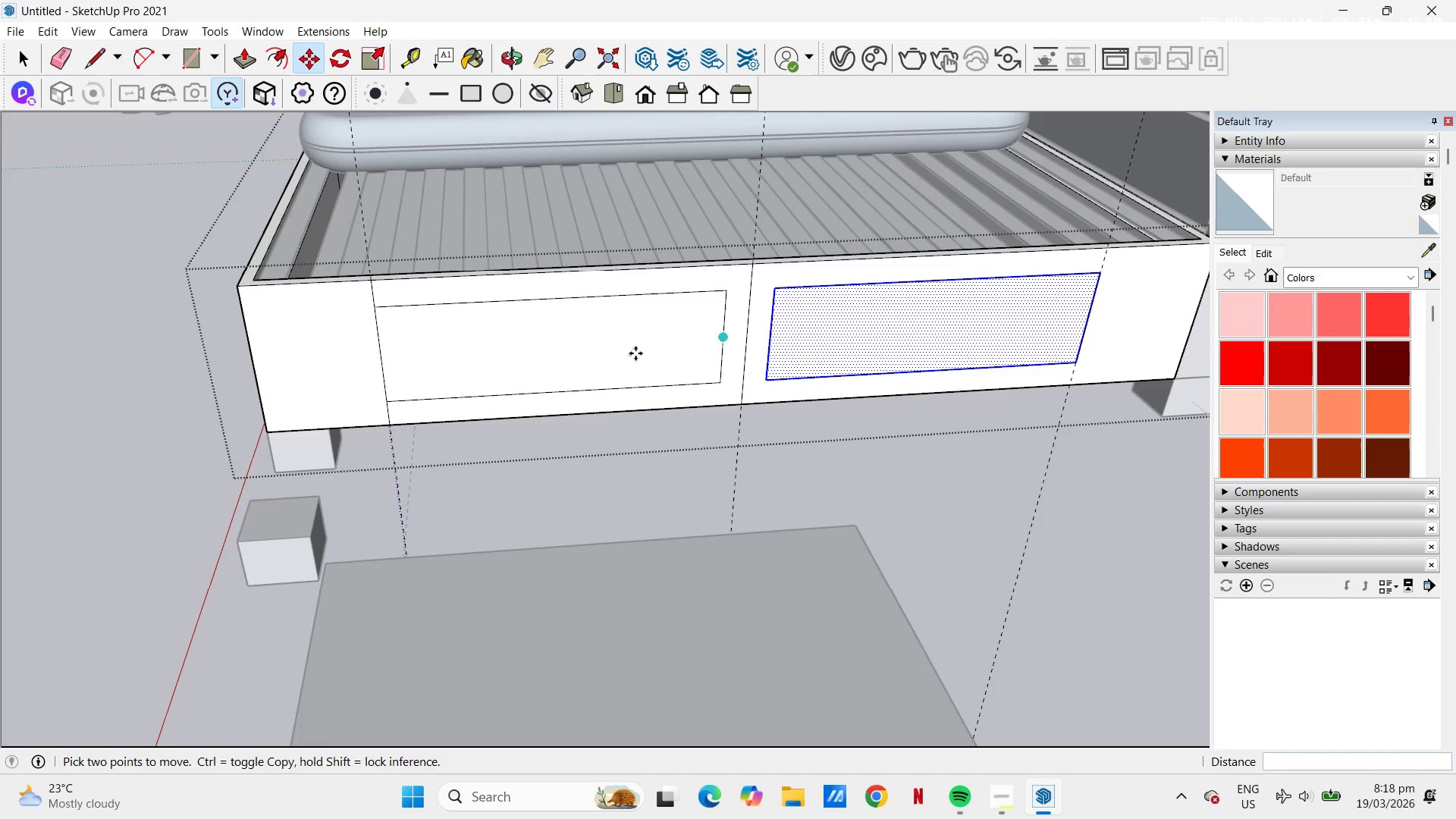 
key(E)
 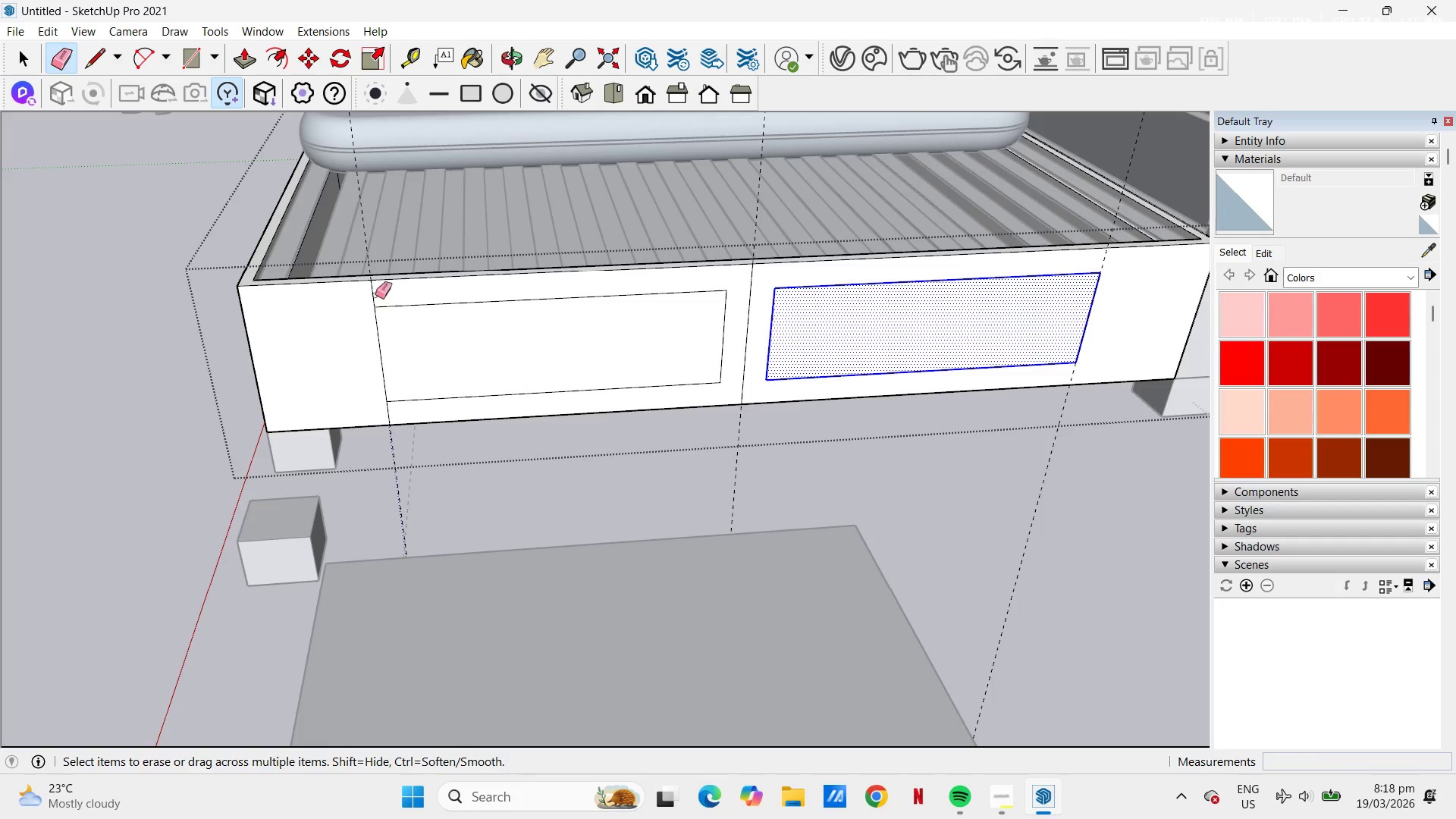 
left_click_drag(start_coordinate=[375, 293], to_coordinate=[371, 293])
 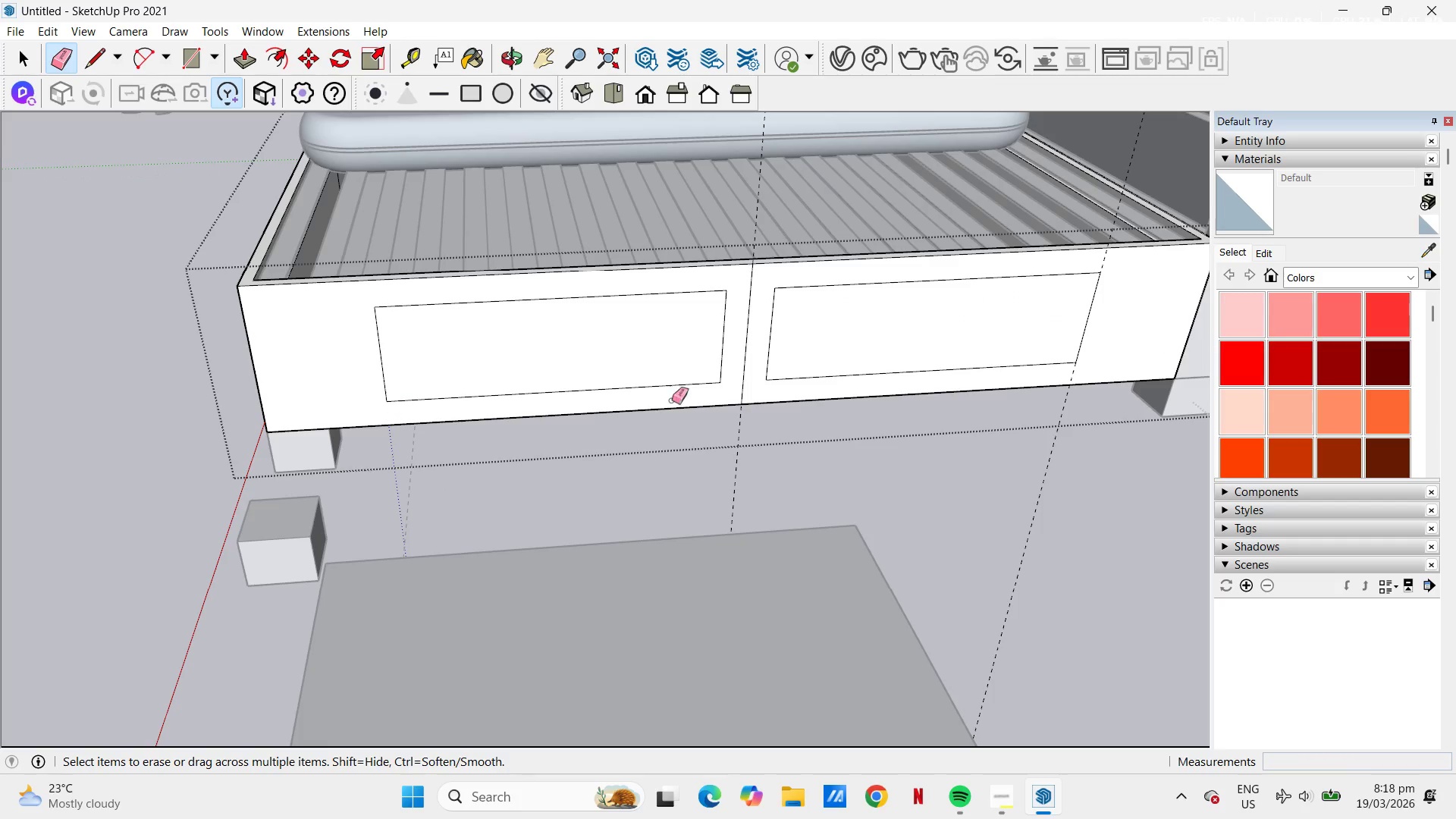 
left_click_drag(start_coordinate=[730, 438], to_coordinate=[748, 438])
 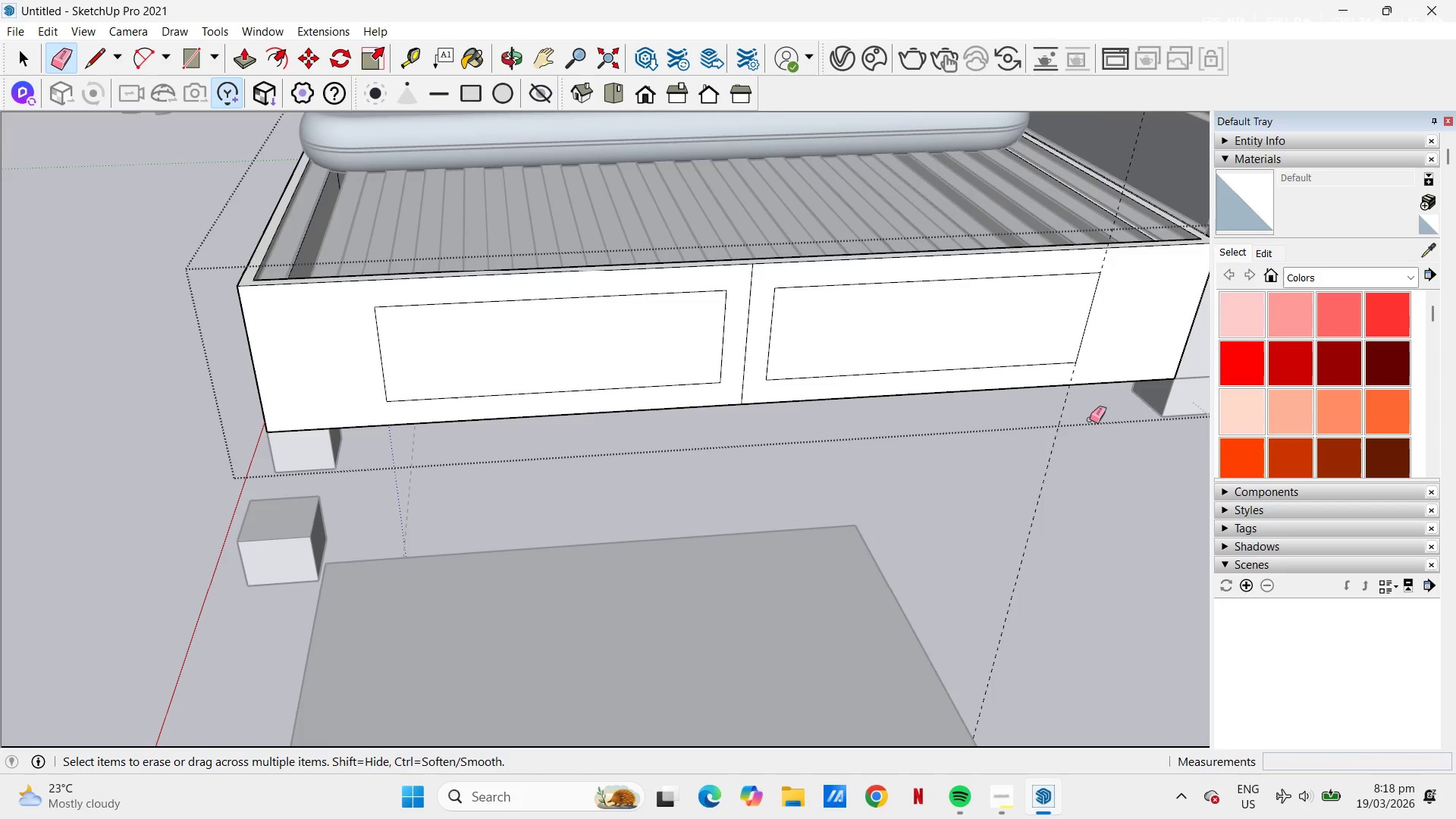 
left_click_drag(start_coordinate=[1069, 409], to_coordinate=[1046, 411])
 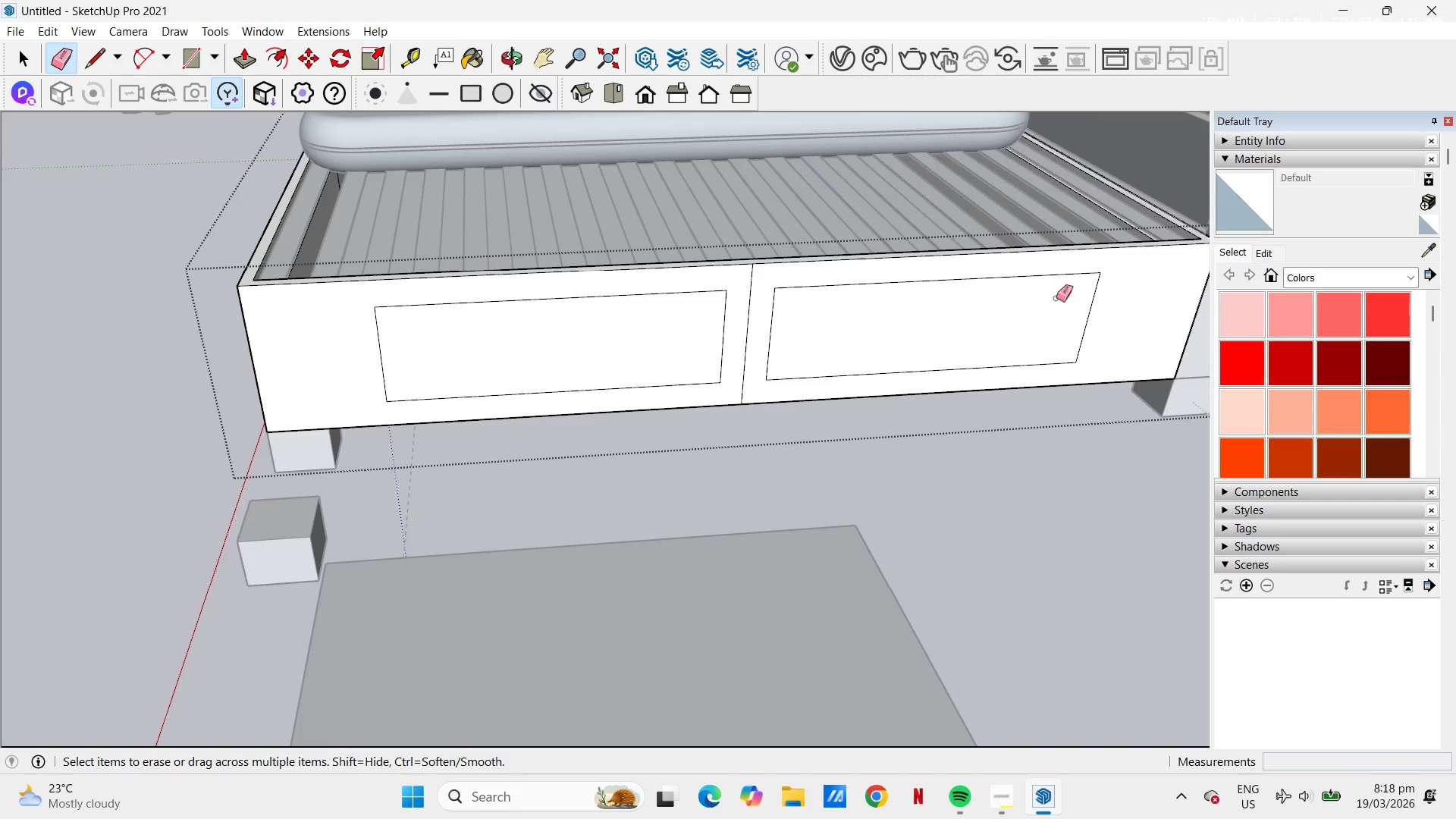 
key(Space)
 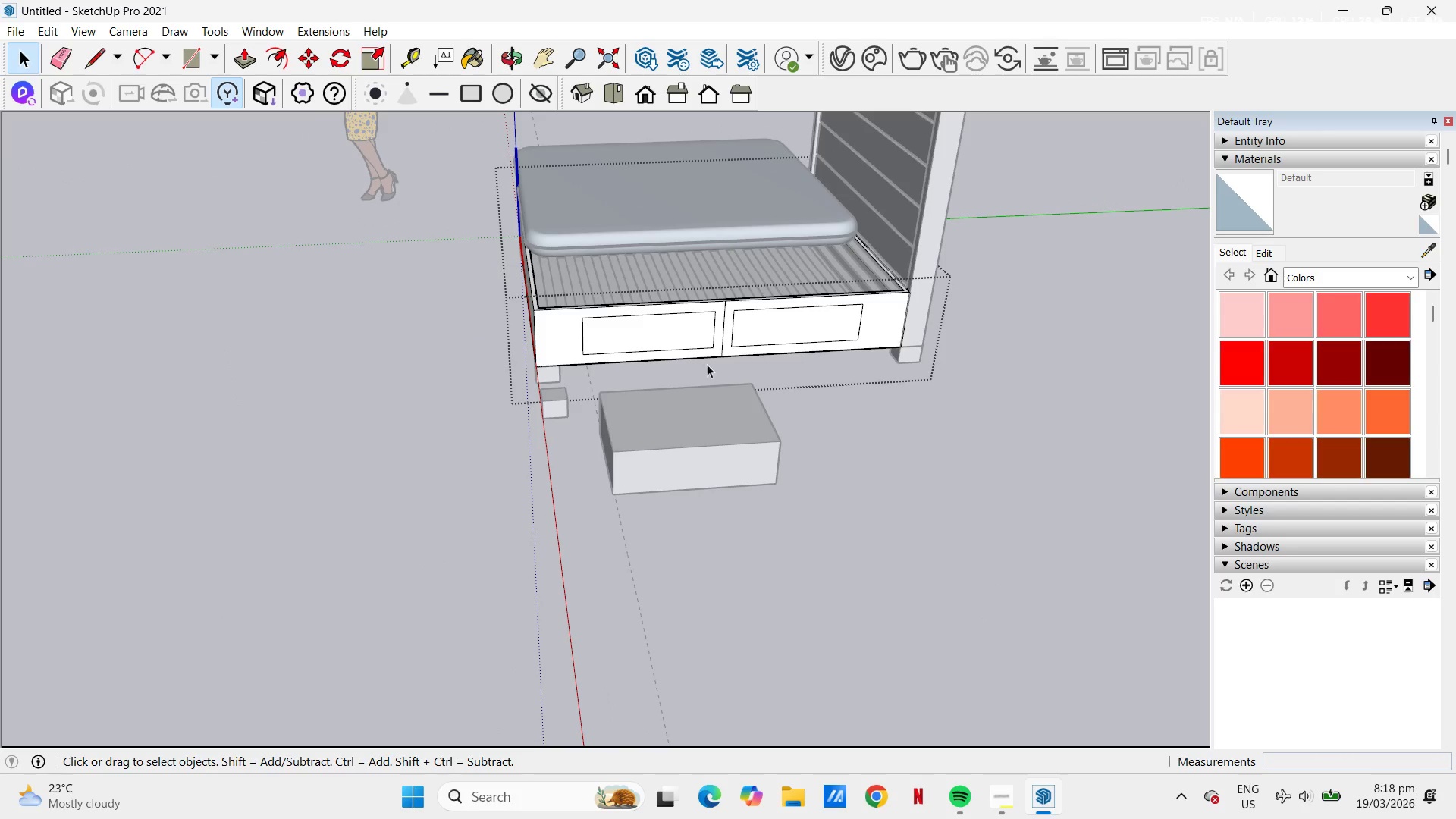 
scroll: coordinate [702, 342], scroll_direction: down, amount: 10.0
 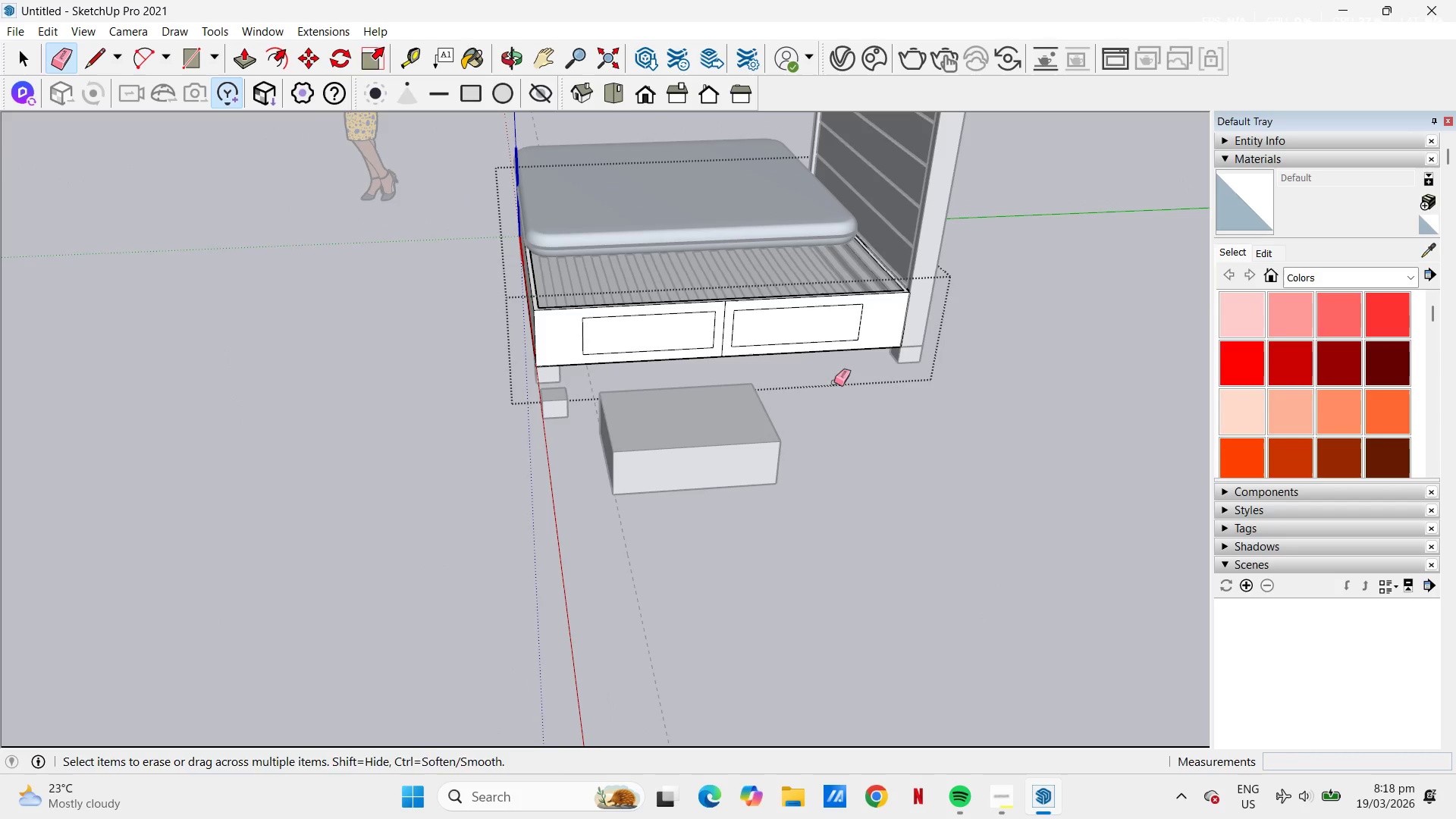 
left_click([669, 322])
 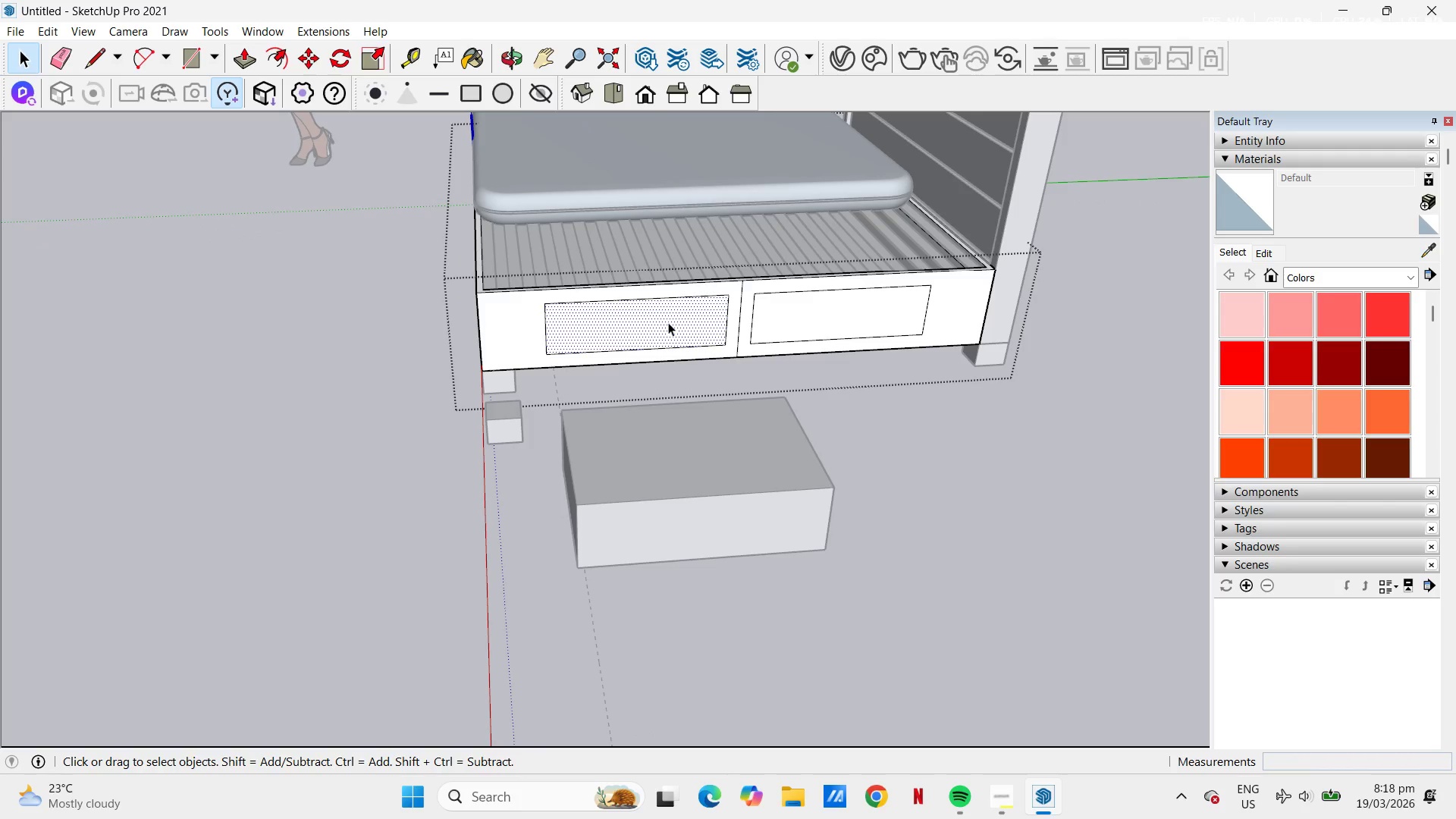 
scroll: coordinate [680, 355], scroll_direction: up, amount: 3.0
 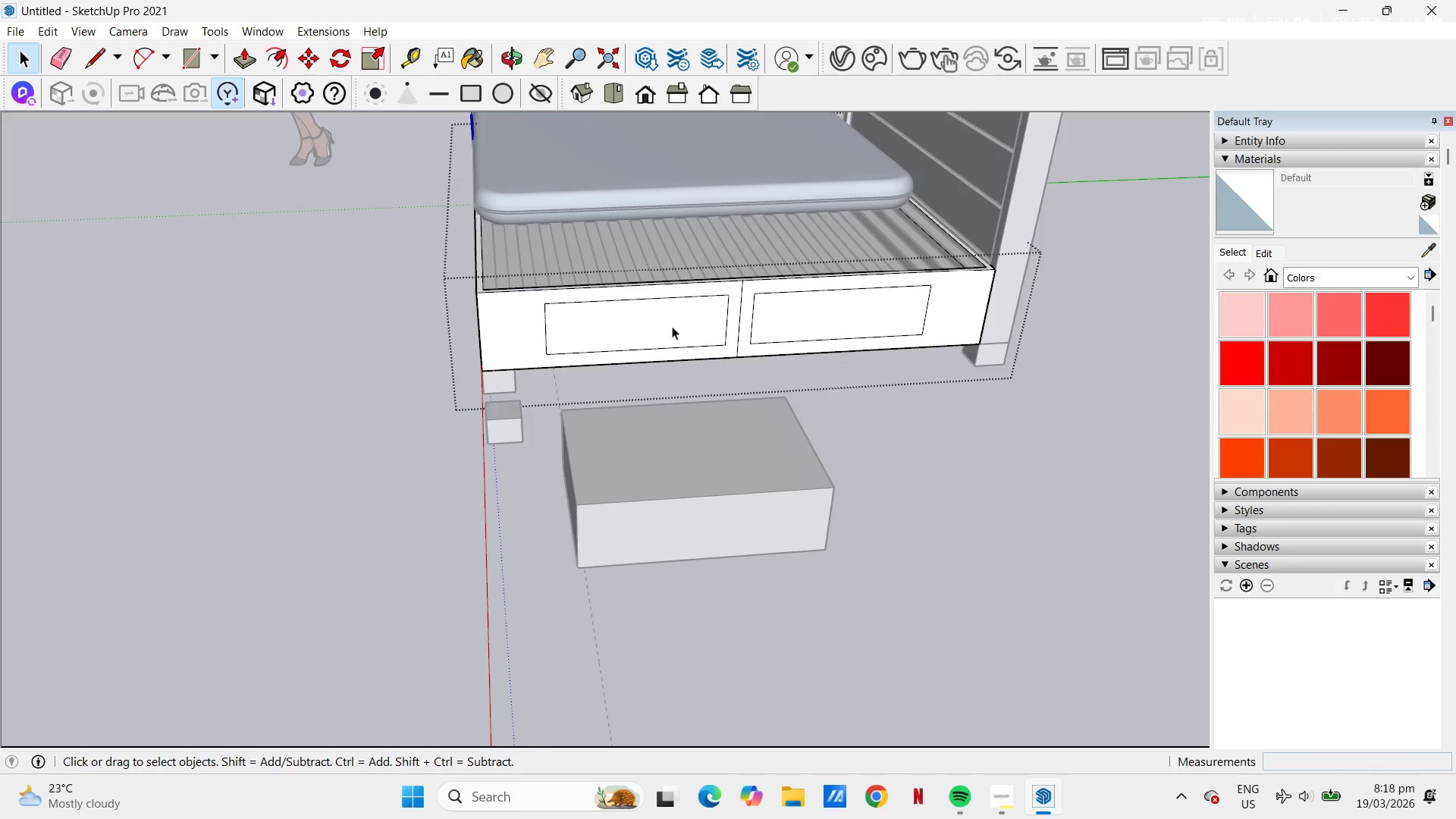 
key(P)
 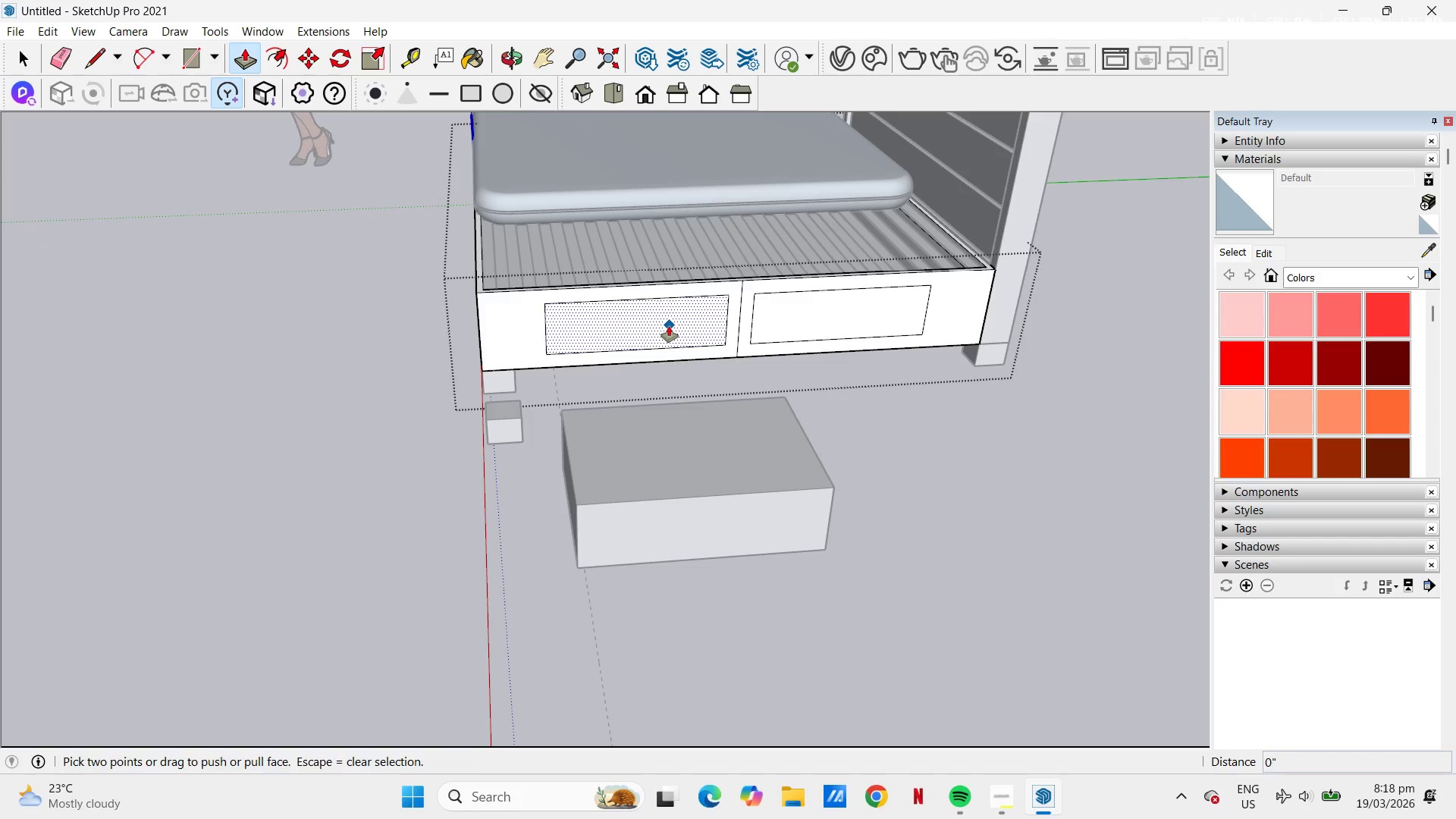 
left_click([669, 326])
 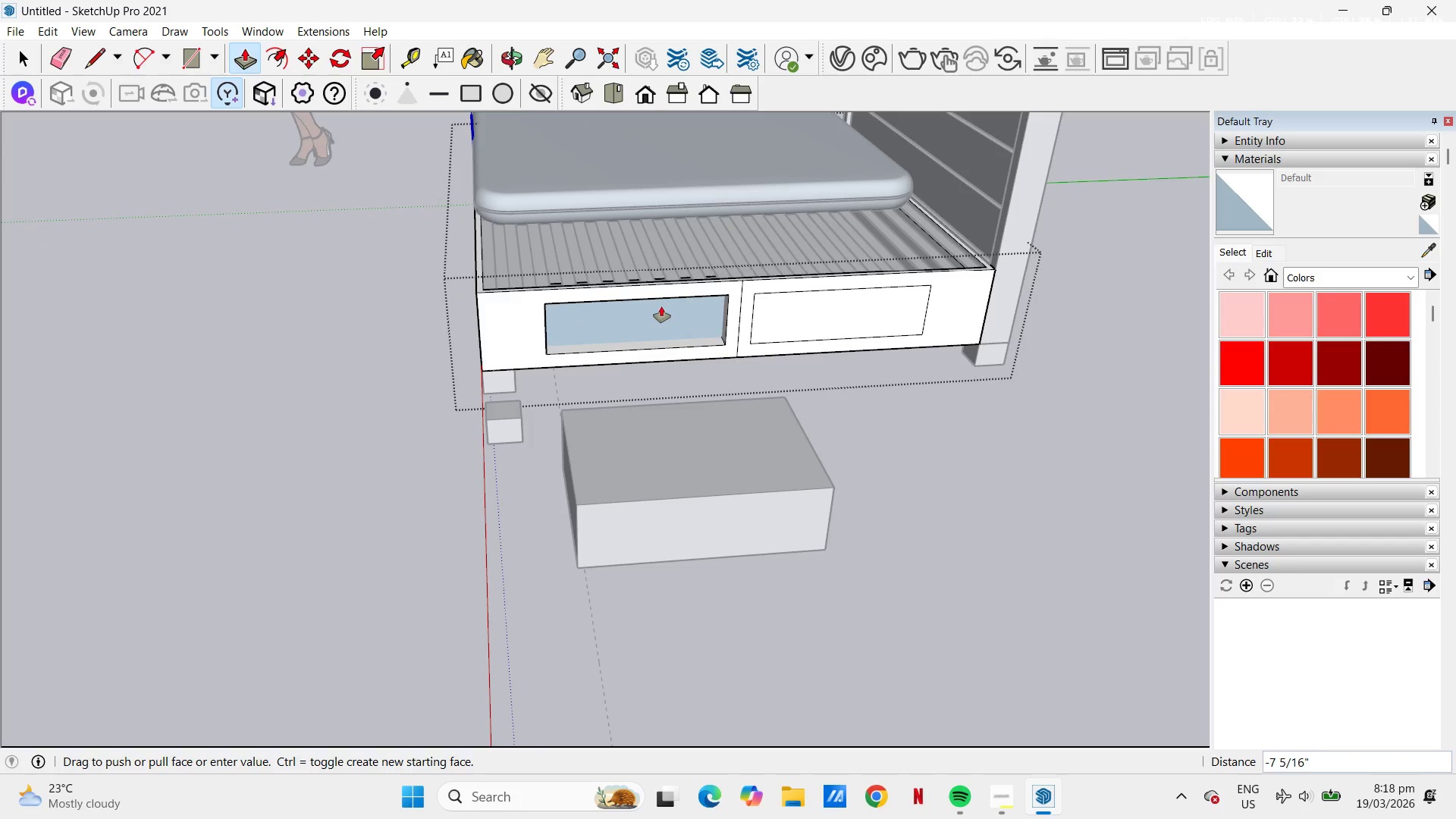 
key(Escape)
 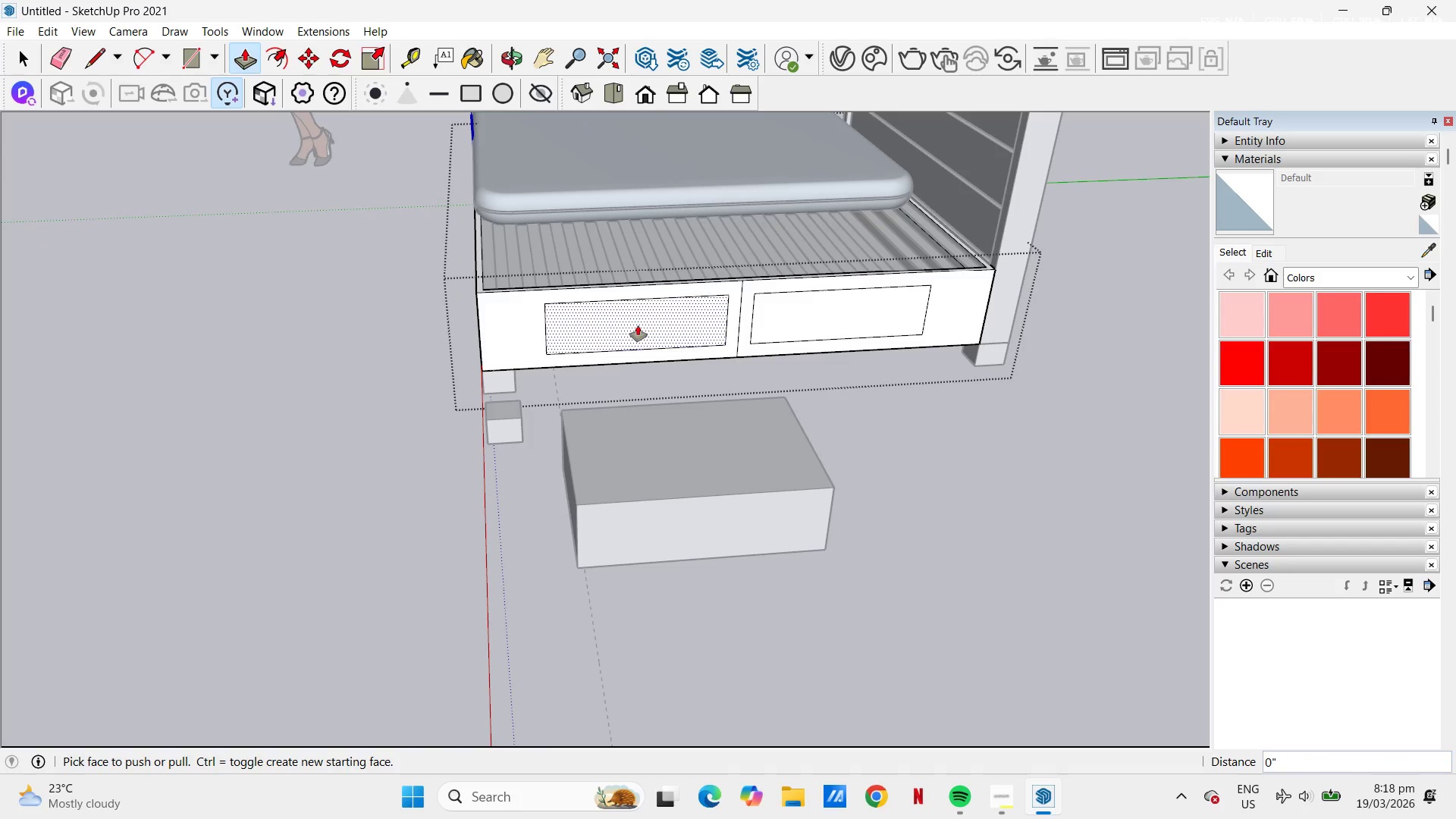 
scroll: coordinate [635, 325], scroll_direction: up, amount: 4.0
 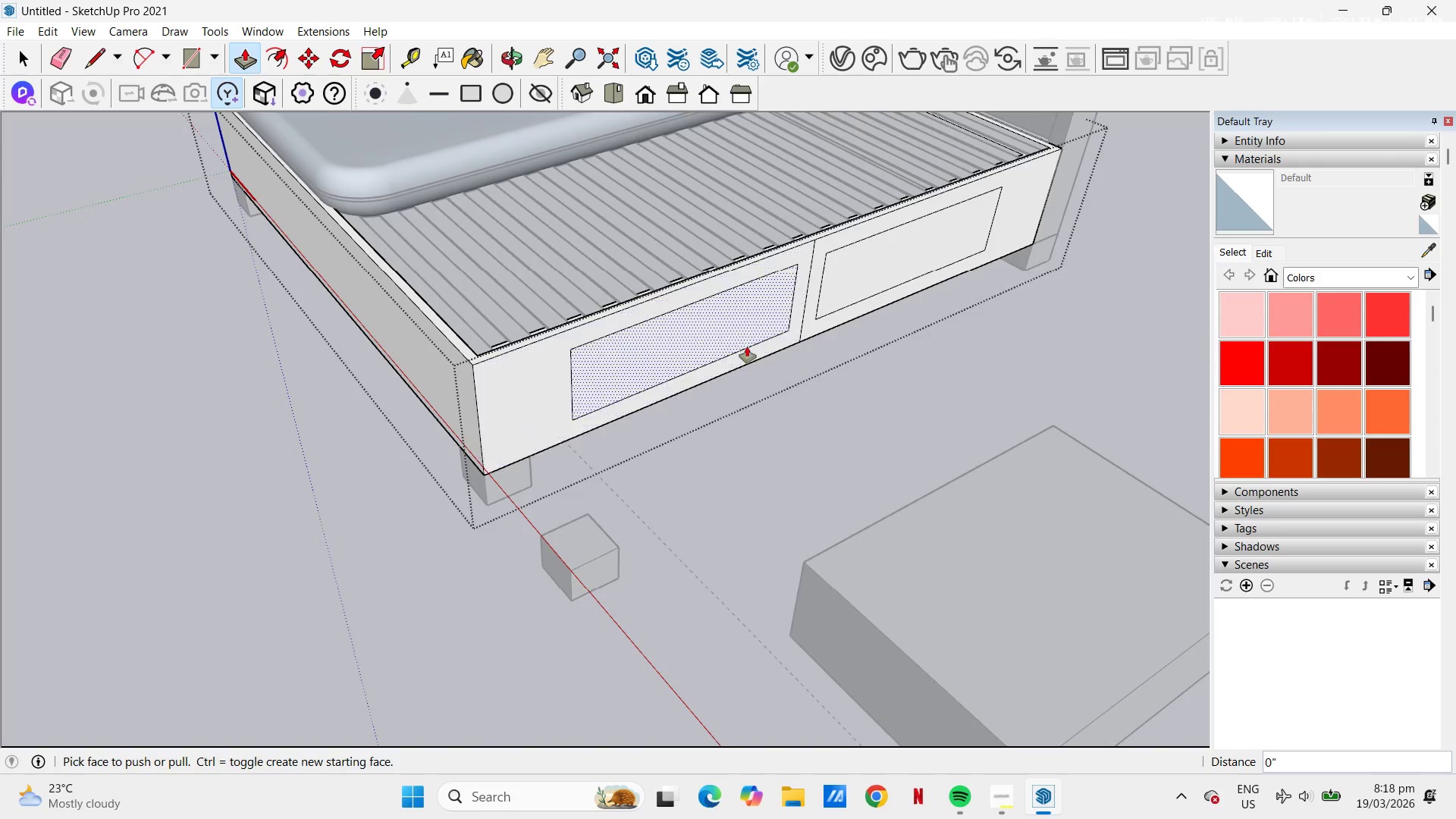 
key(Space)
 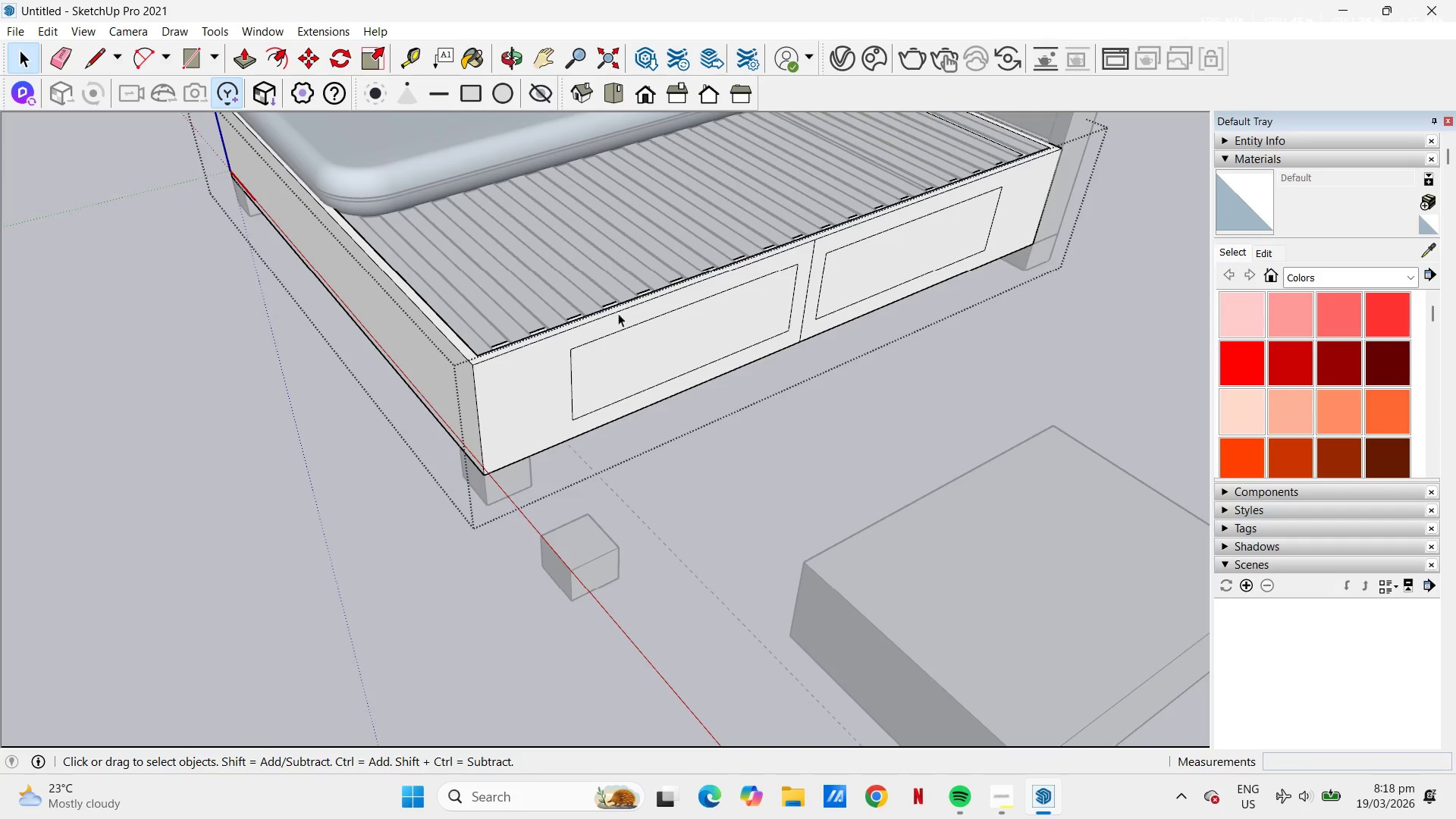 
scroll: coordinate [654, 338], scroll_direction: down, amount: 1.0
 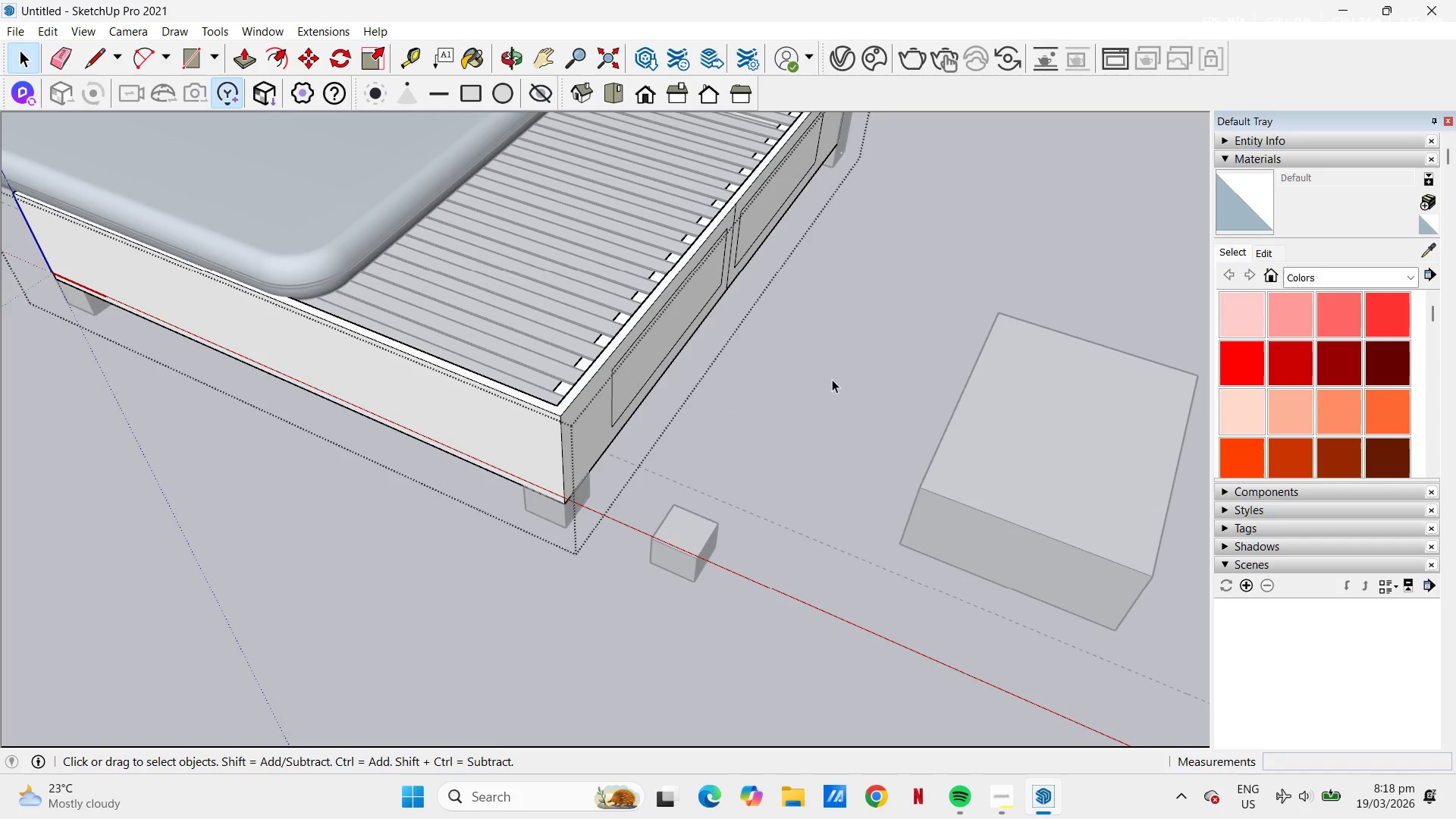 
key(Escape)
 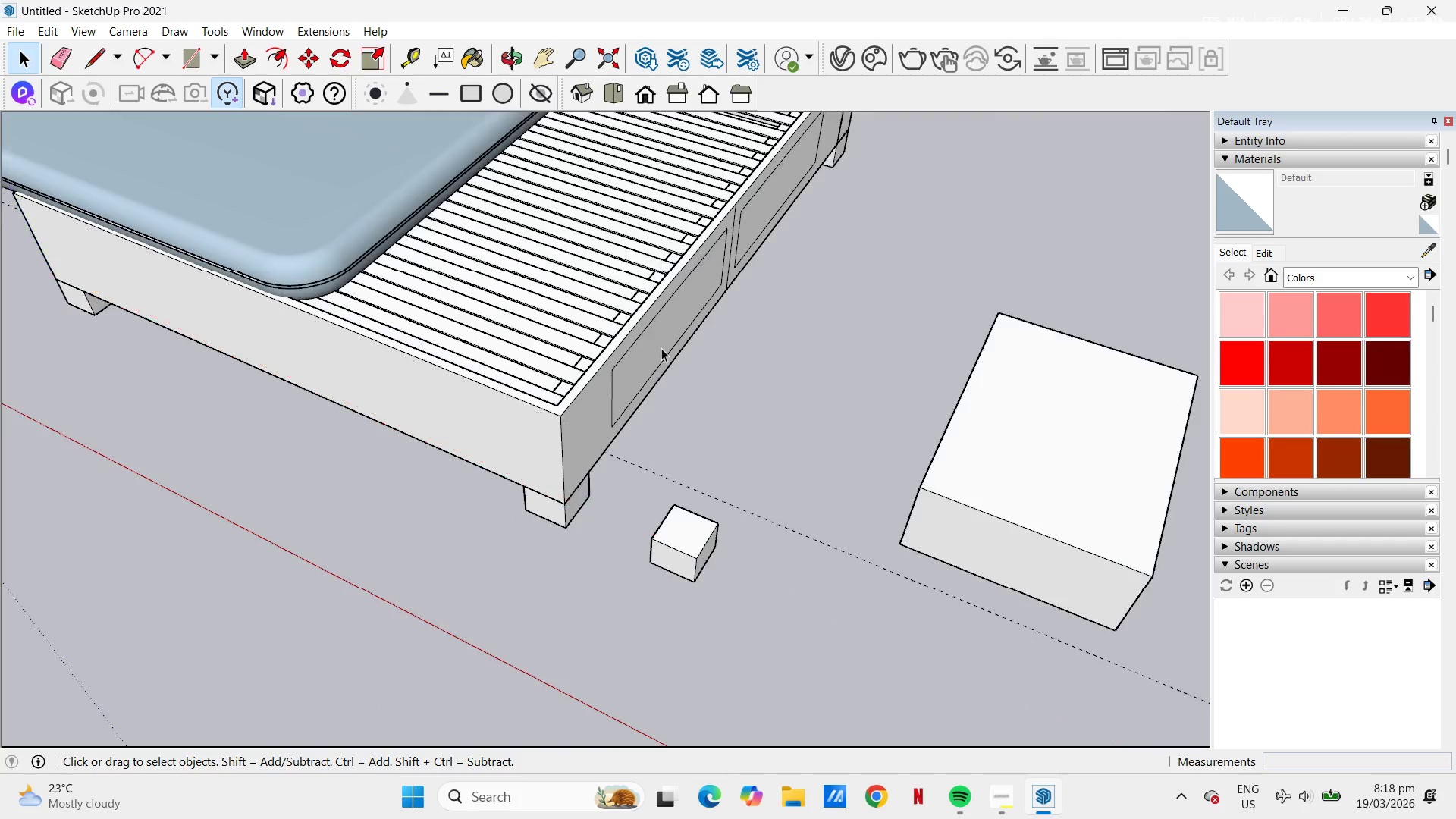 
key(Escape)
 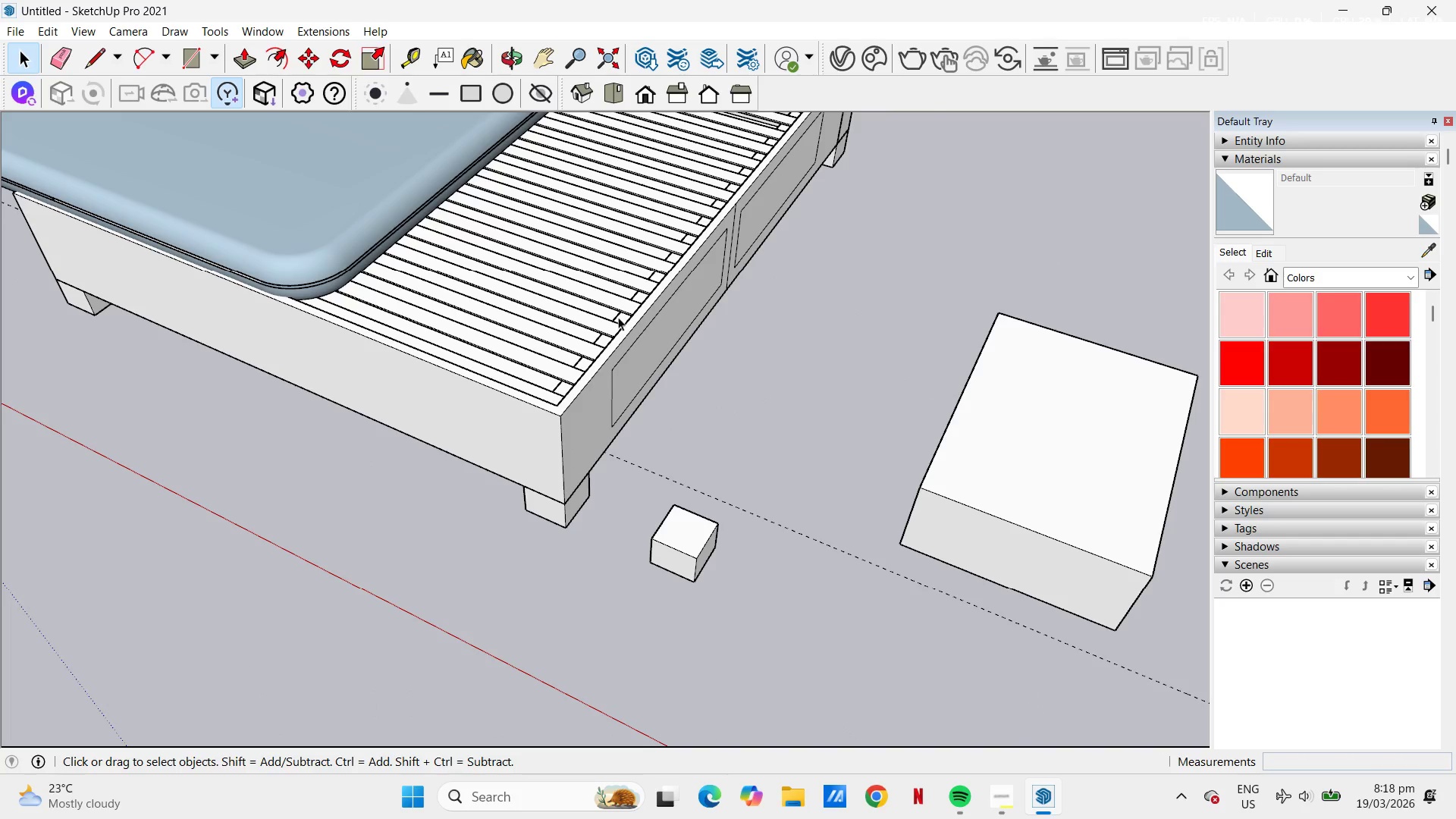 
left_click([617, 306])
 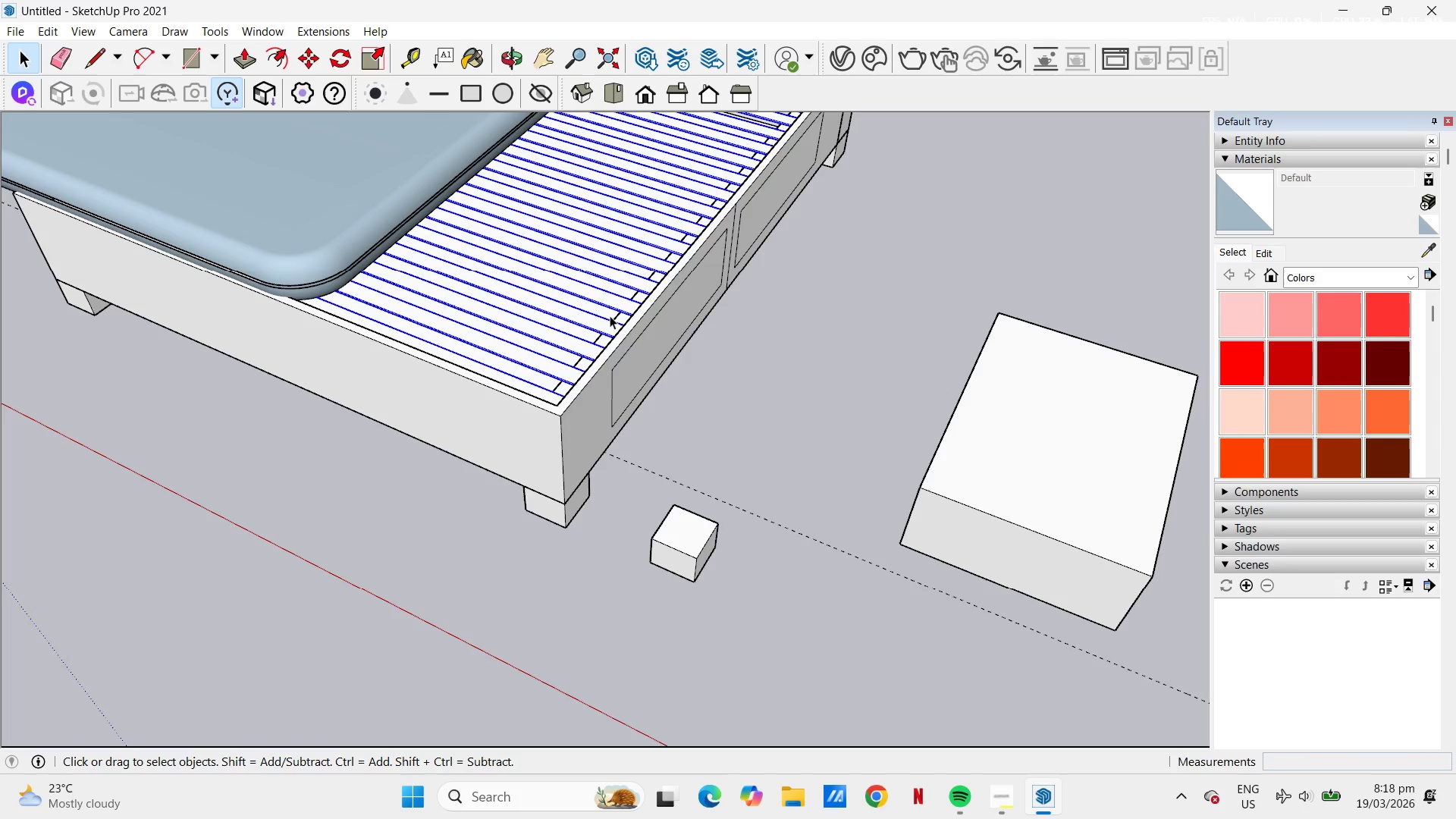 
scroll: coordinate [691, 325], scroll_direction: down, amount: 17.0
 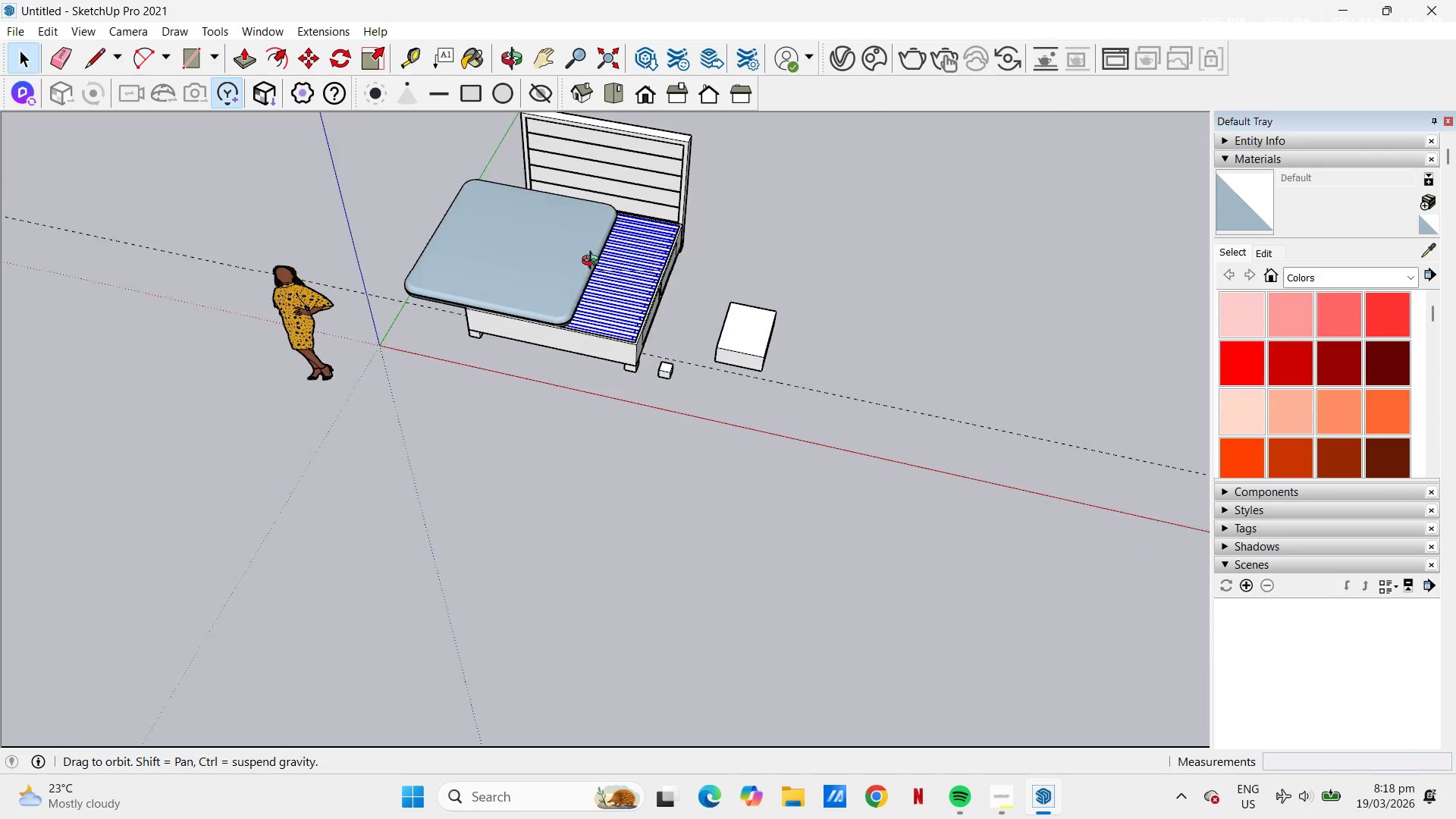 
key(Space)
 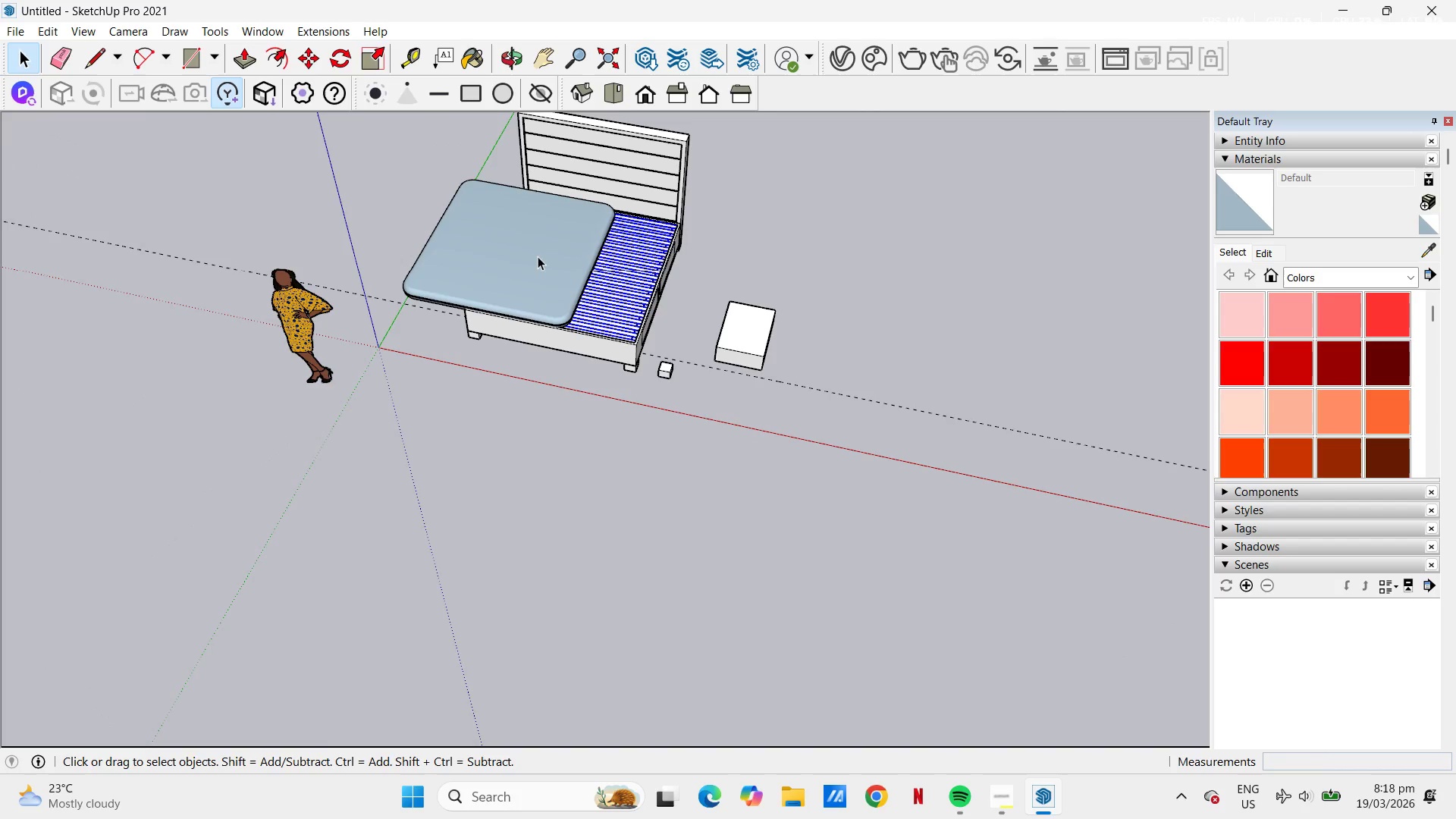 
left_click([531, 252])
 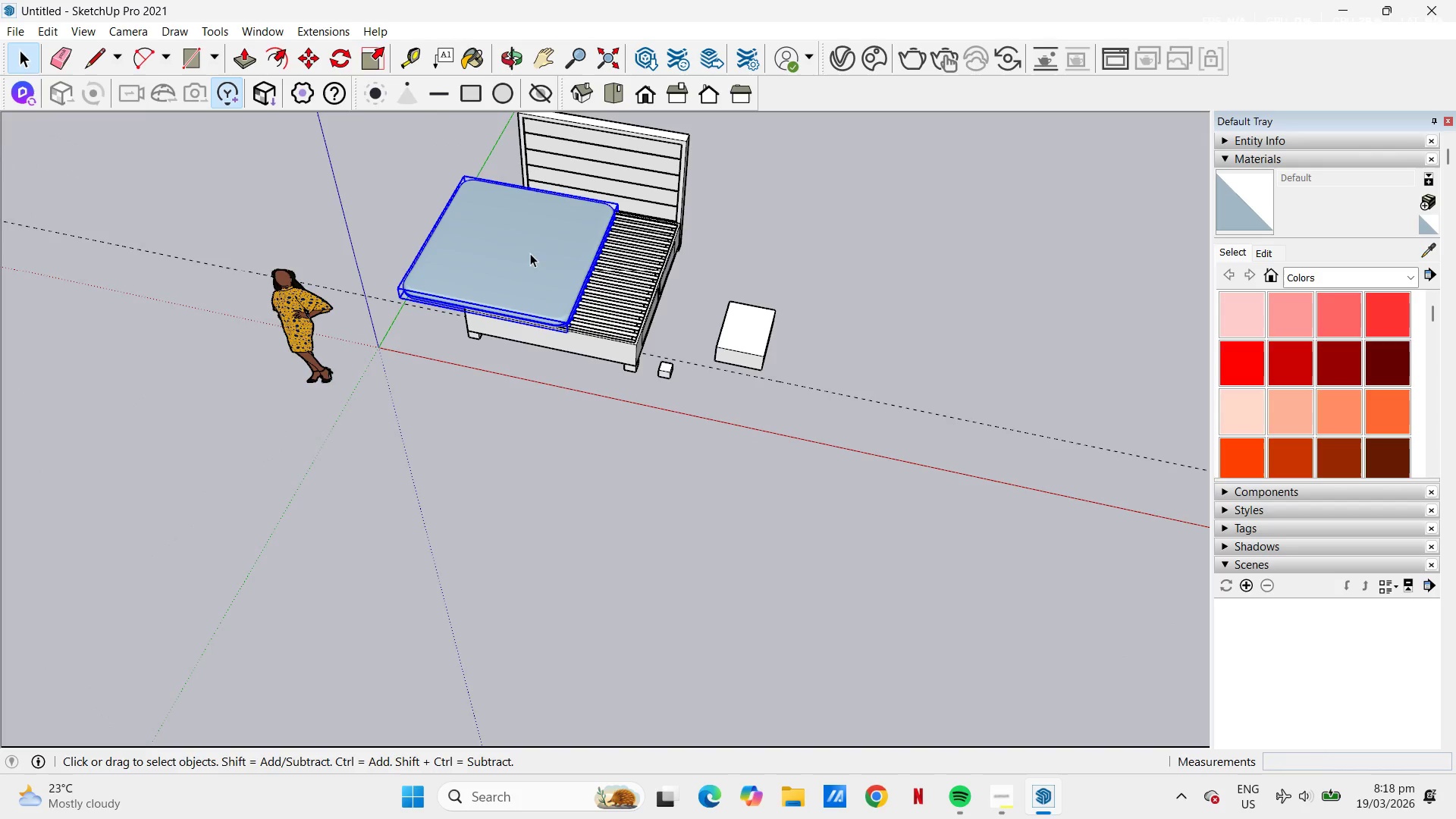 
key(M)
 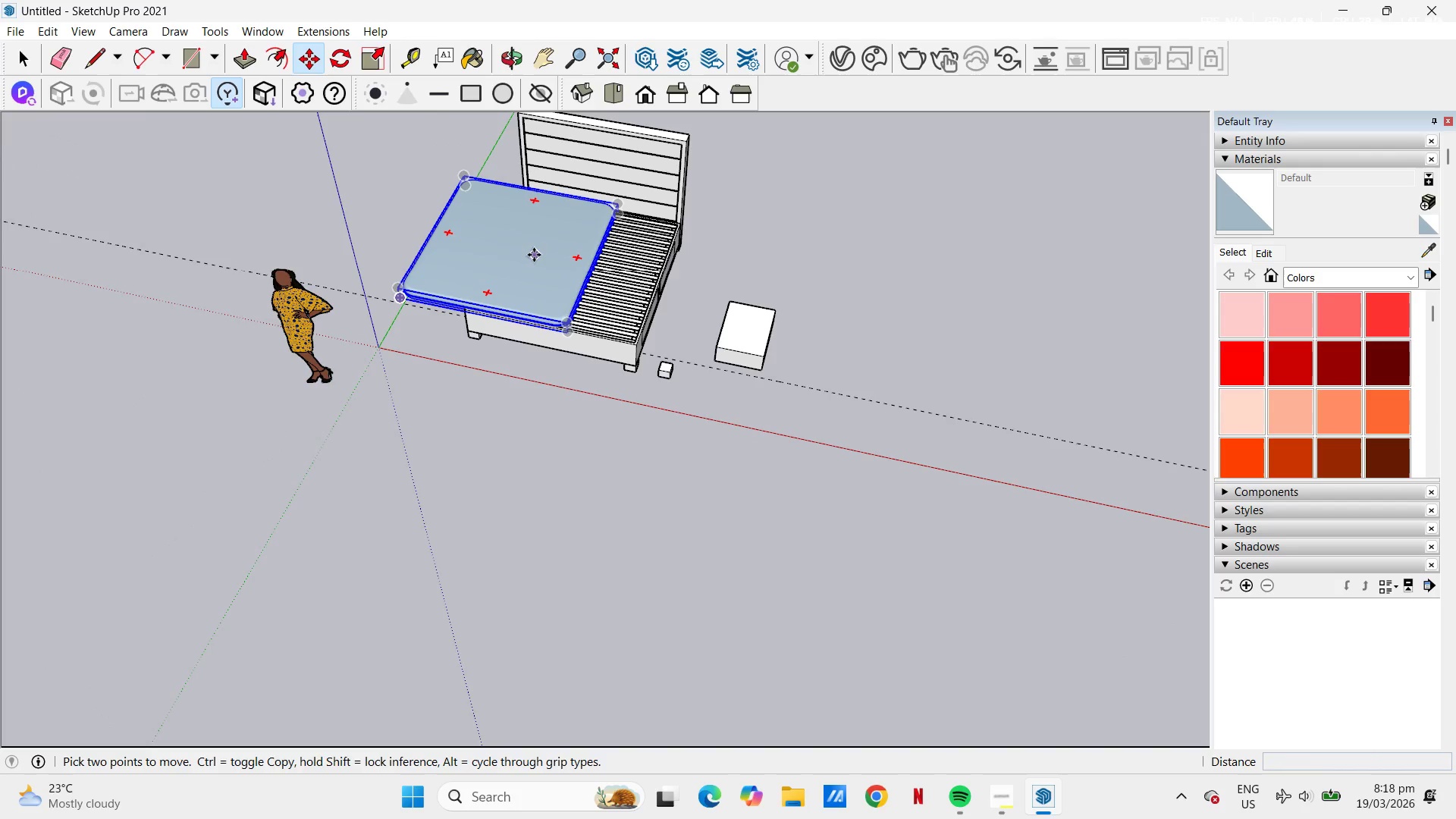 
left_click([532, 255])
 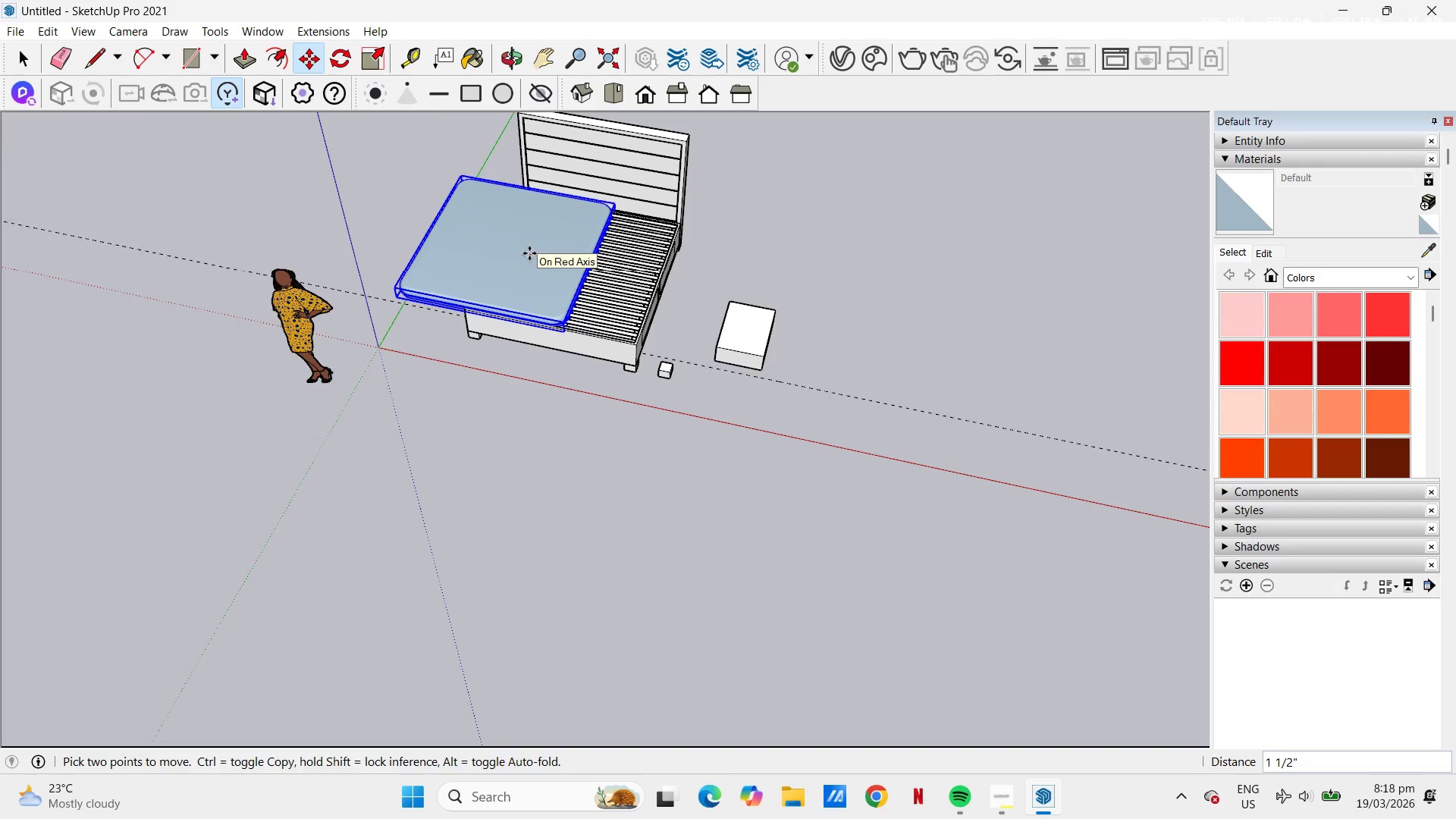 
hold_key(key=ControlLeft, duration=0.62)
 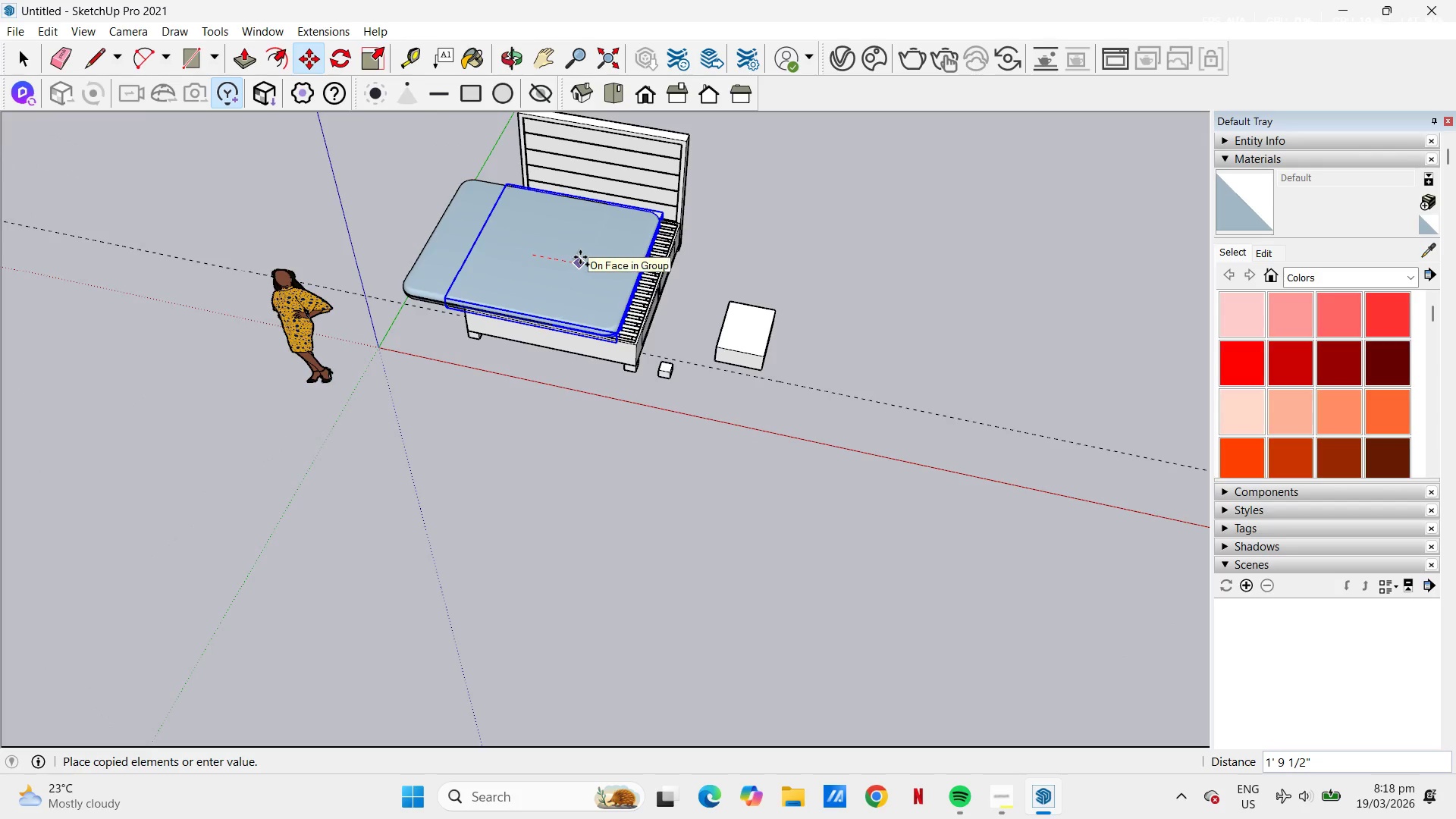 
key(Escape)
 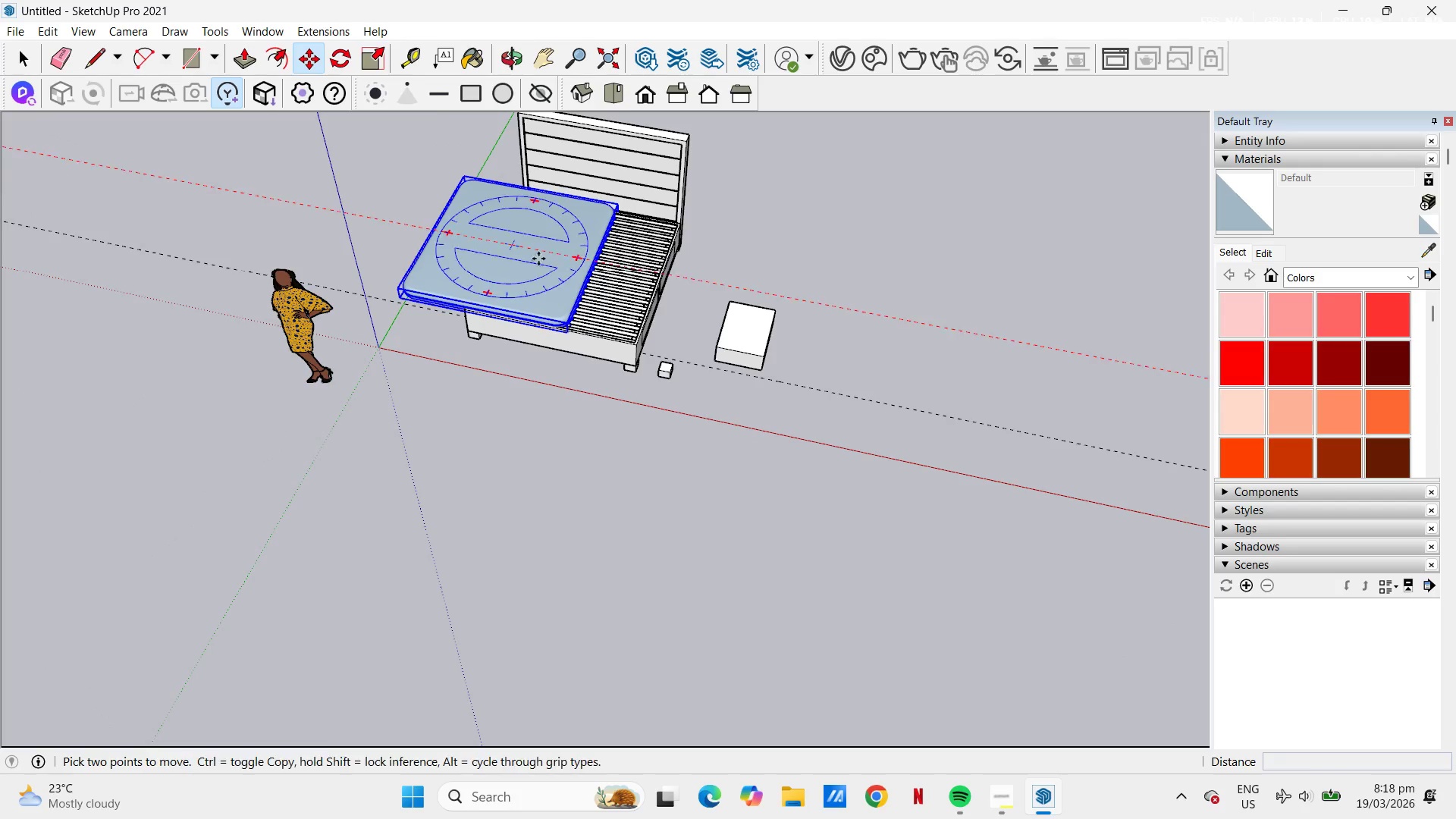 
left_click([538, 259])
 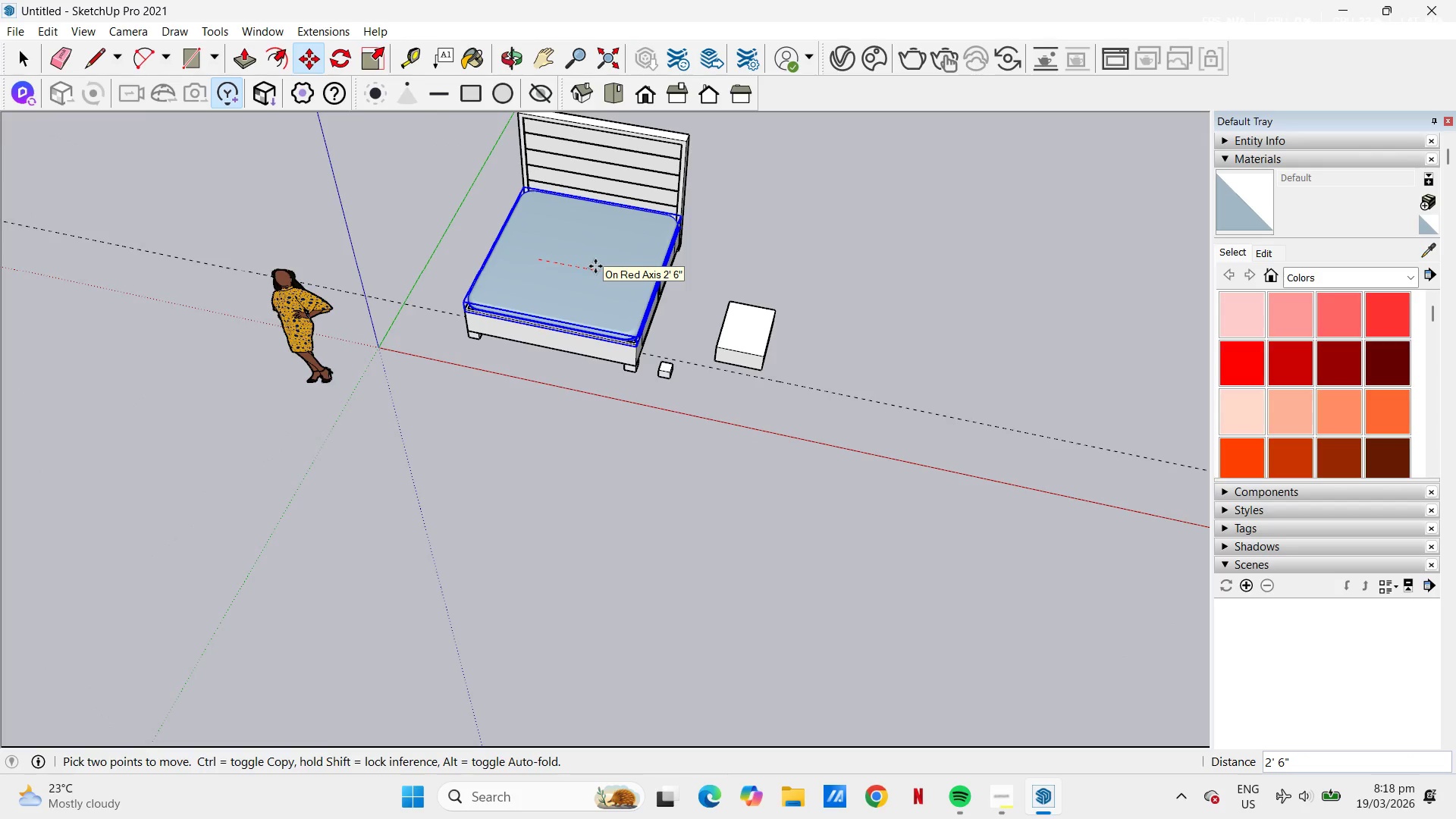 
key(Numpad3)
 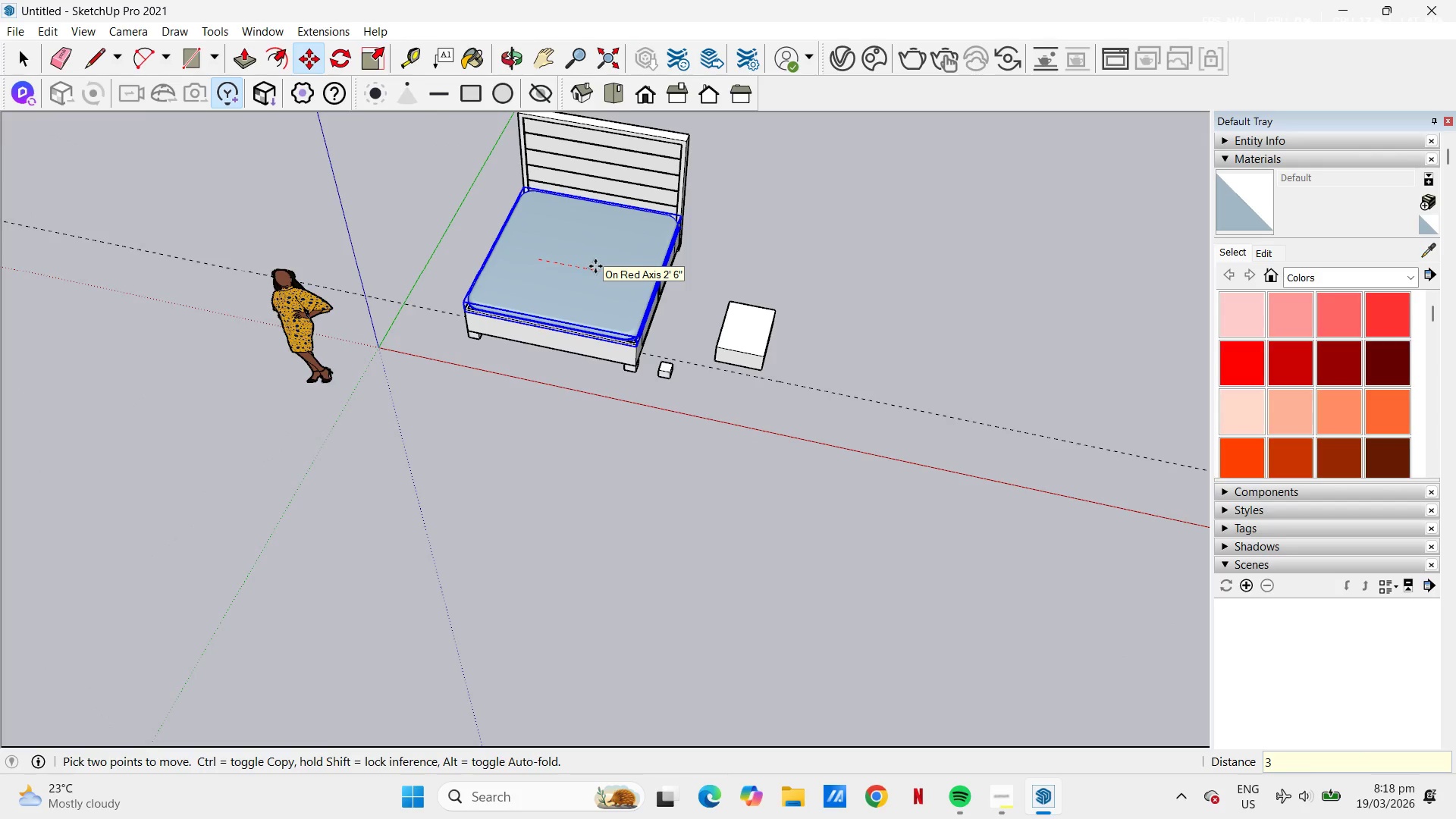 
key(Numpad0)
 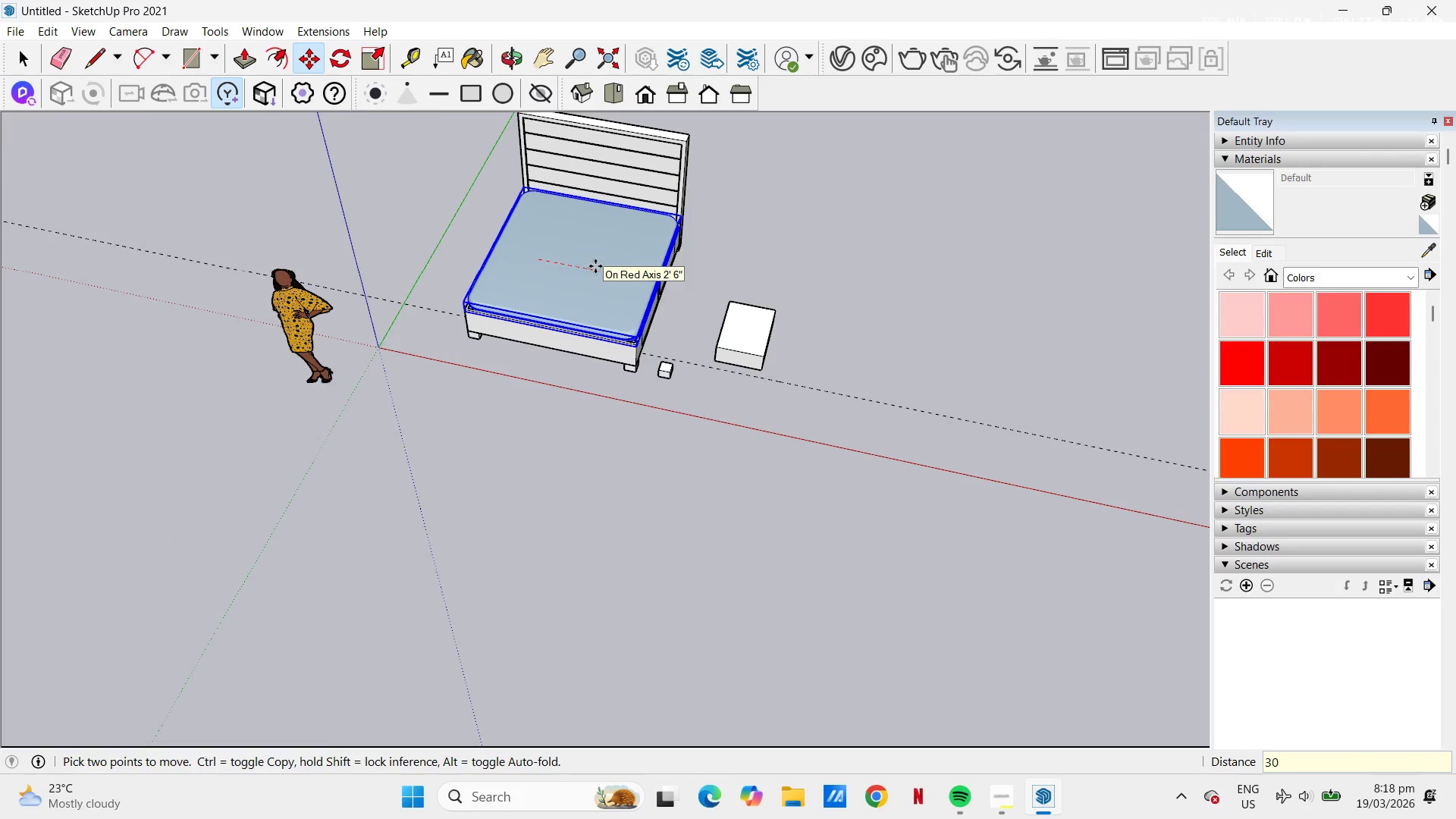 
key(NumpadEnter)
 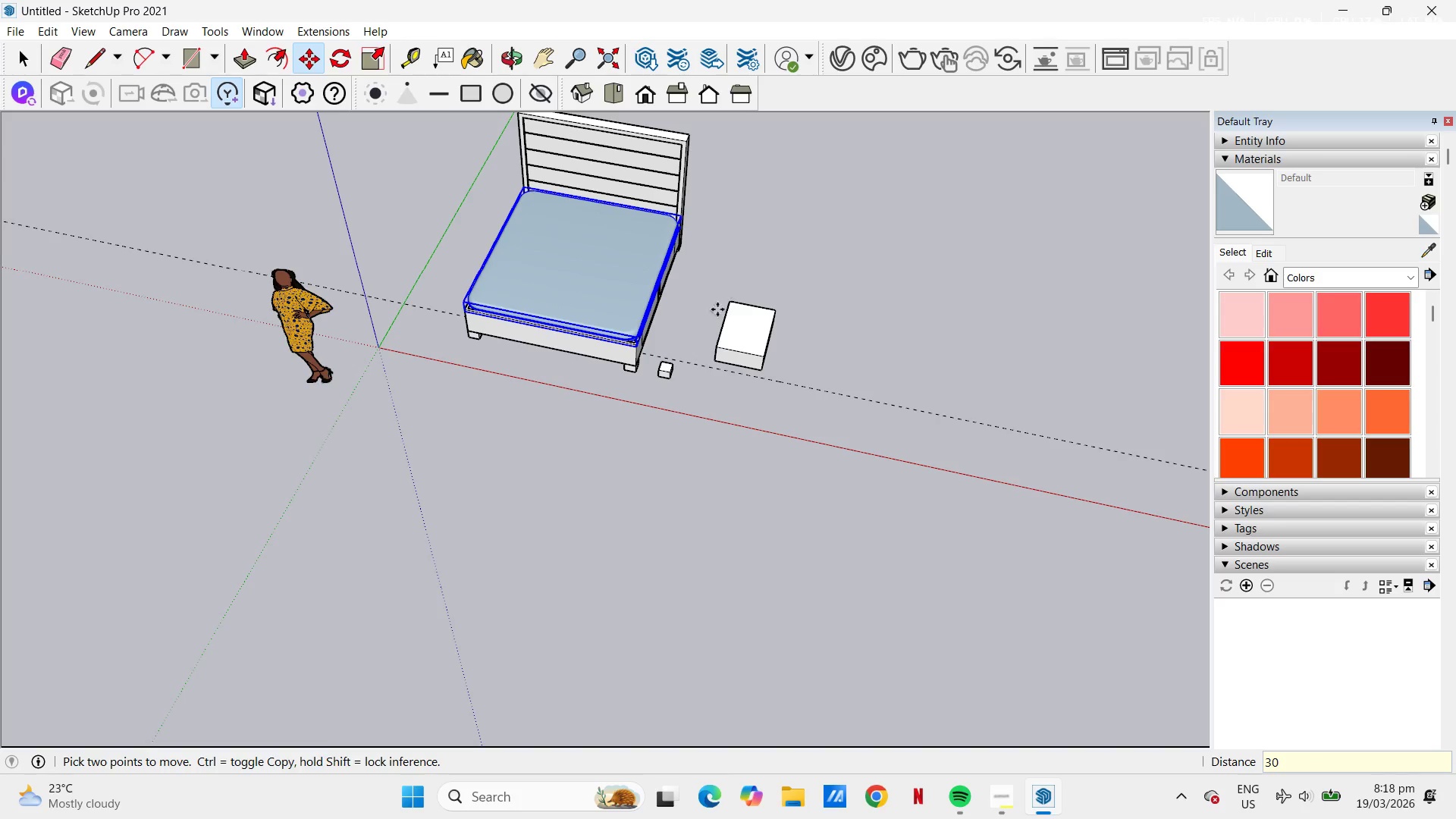 
scroll: coordinate [341, 303], scroll_direction: up, amount: 4.0
 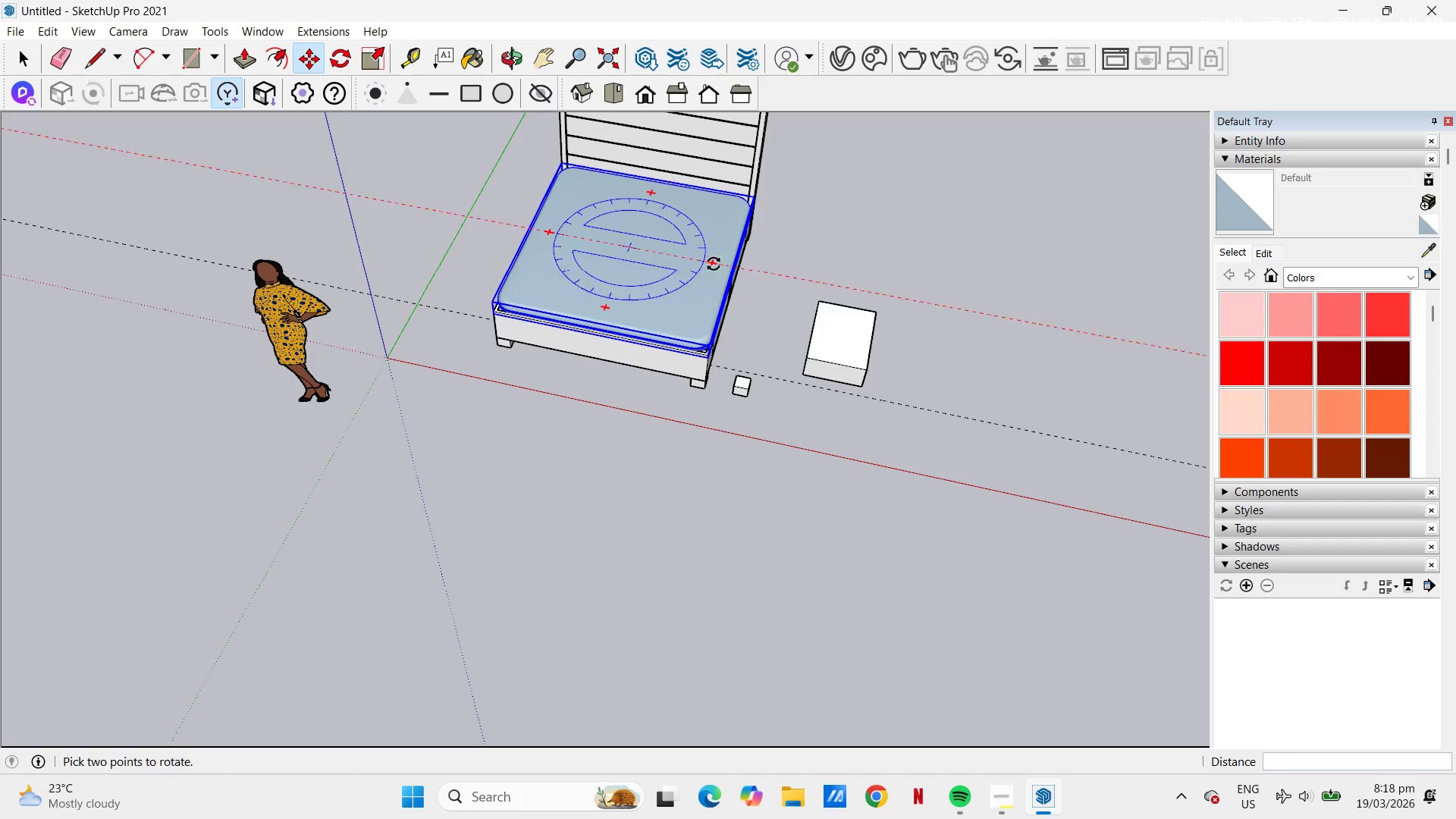 
left_click([653, 300])
 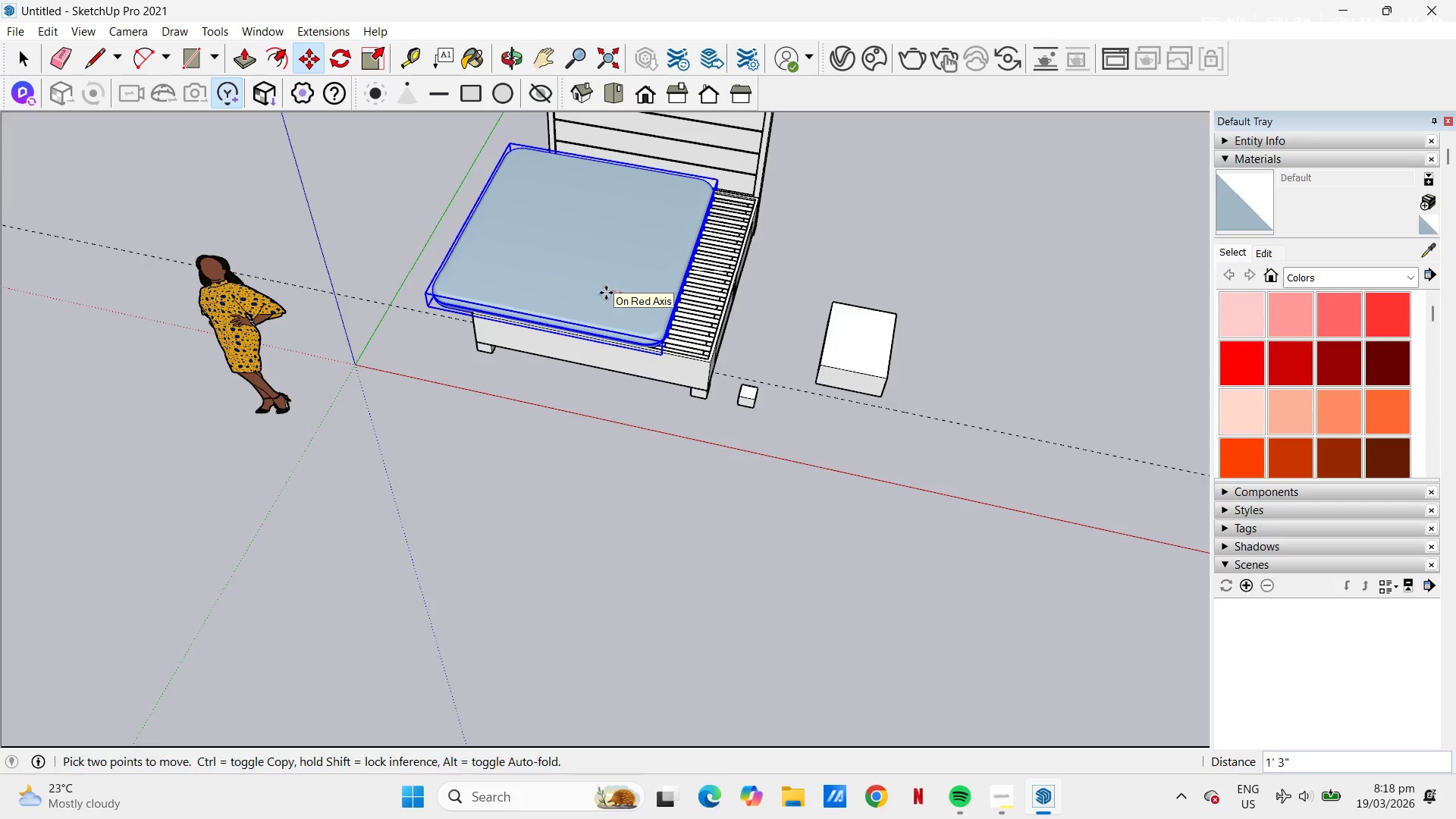 
scroll: coordinate [689, 296], scroll_direction: up, amount: 1.0
 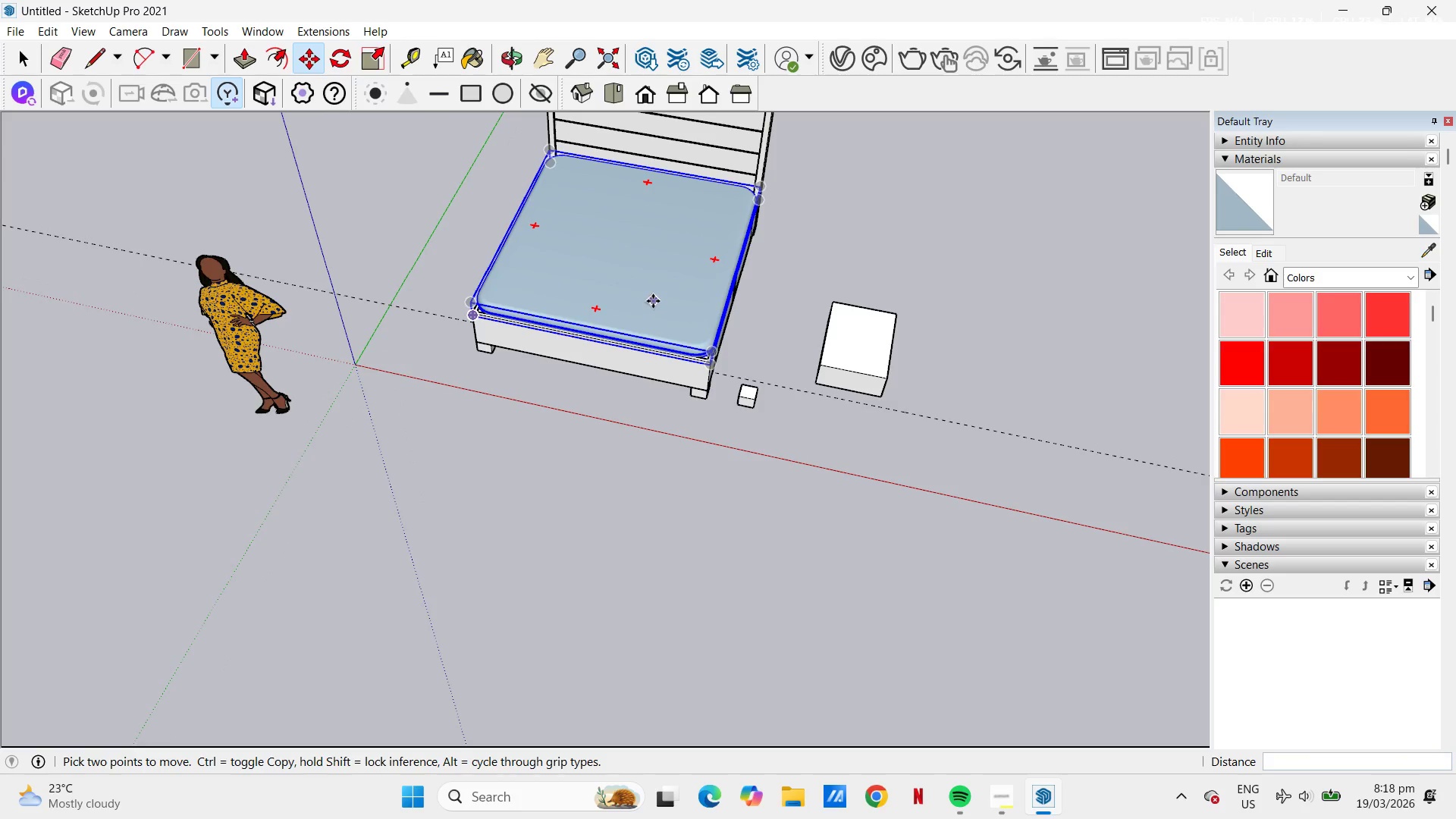 
key(Numpad1)
 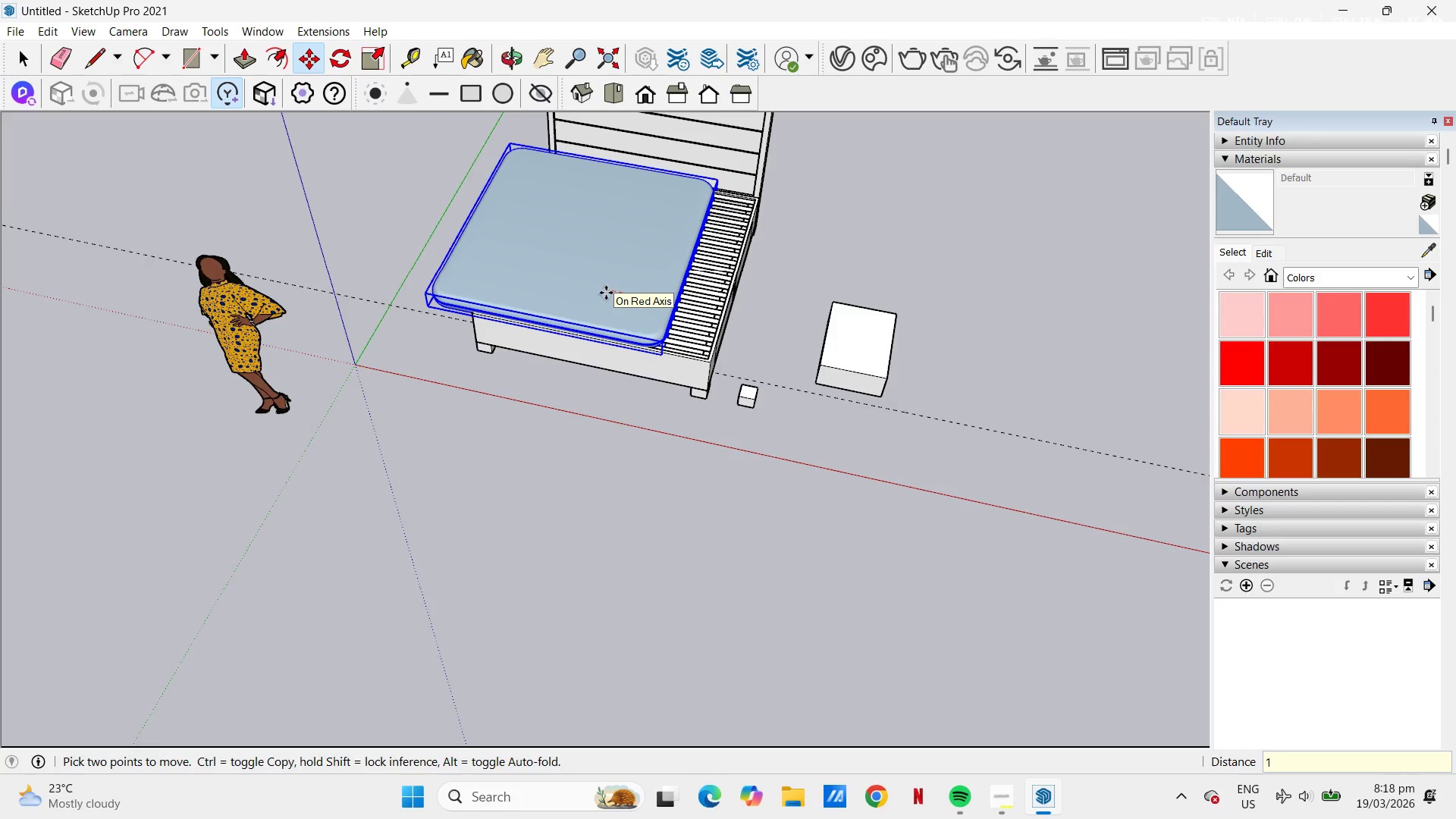 
key(Numpad0)
 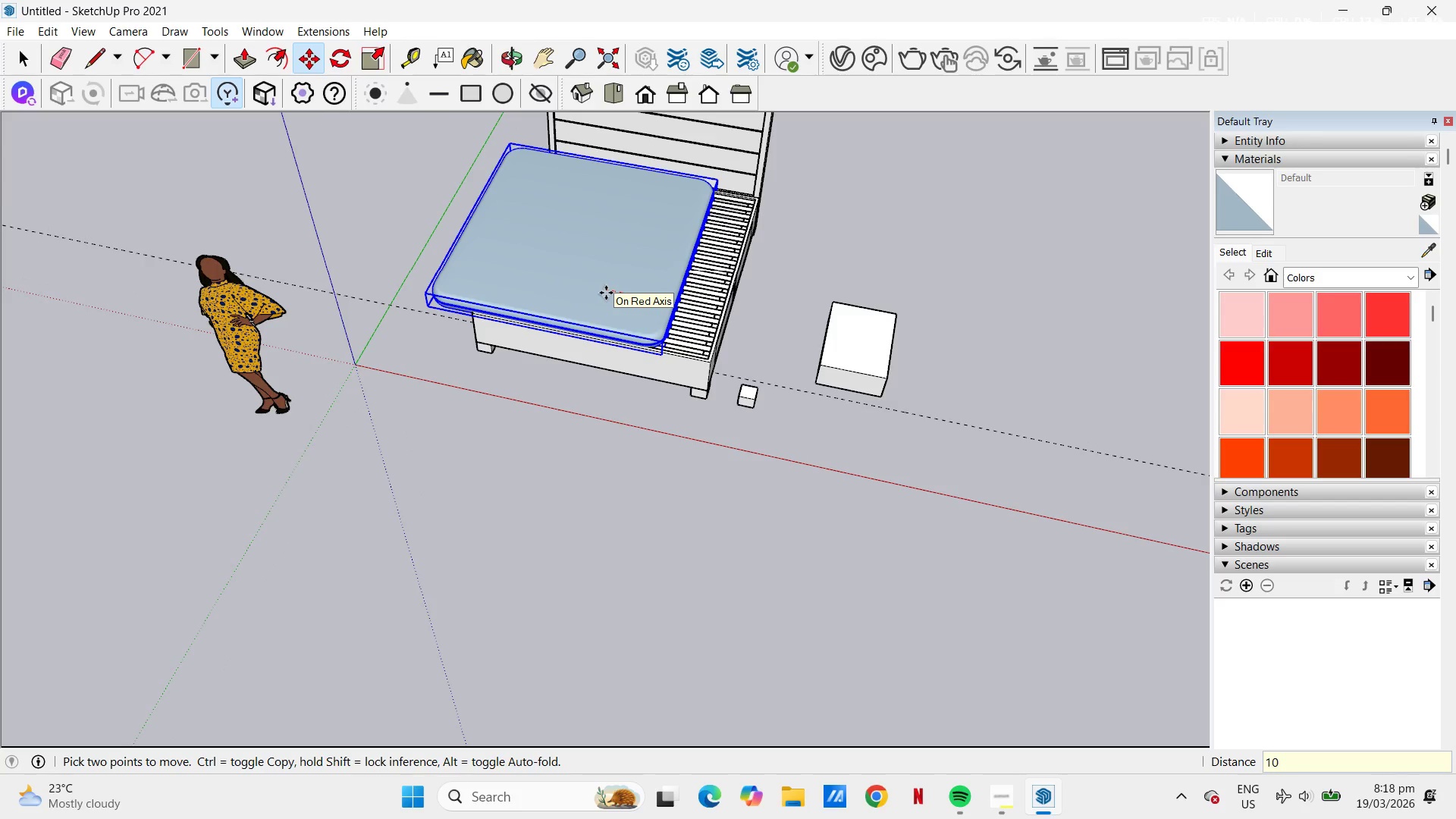 
key(Numpad0)
 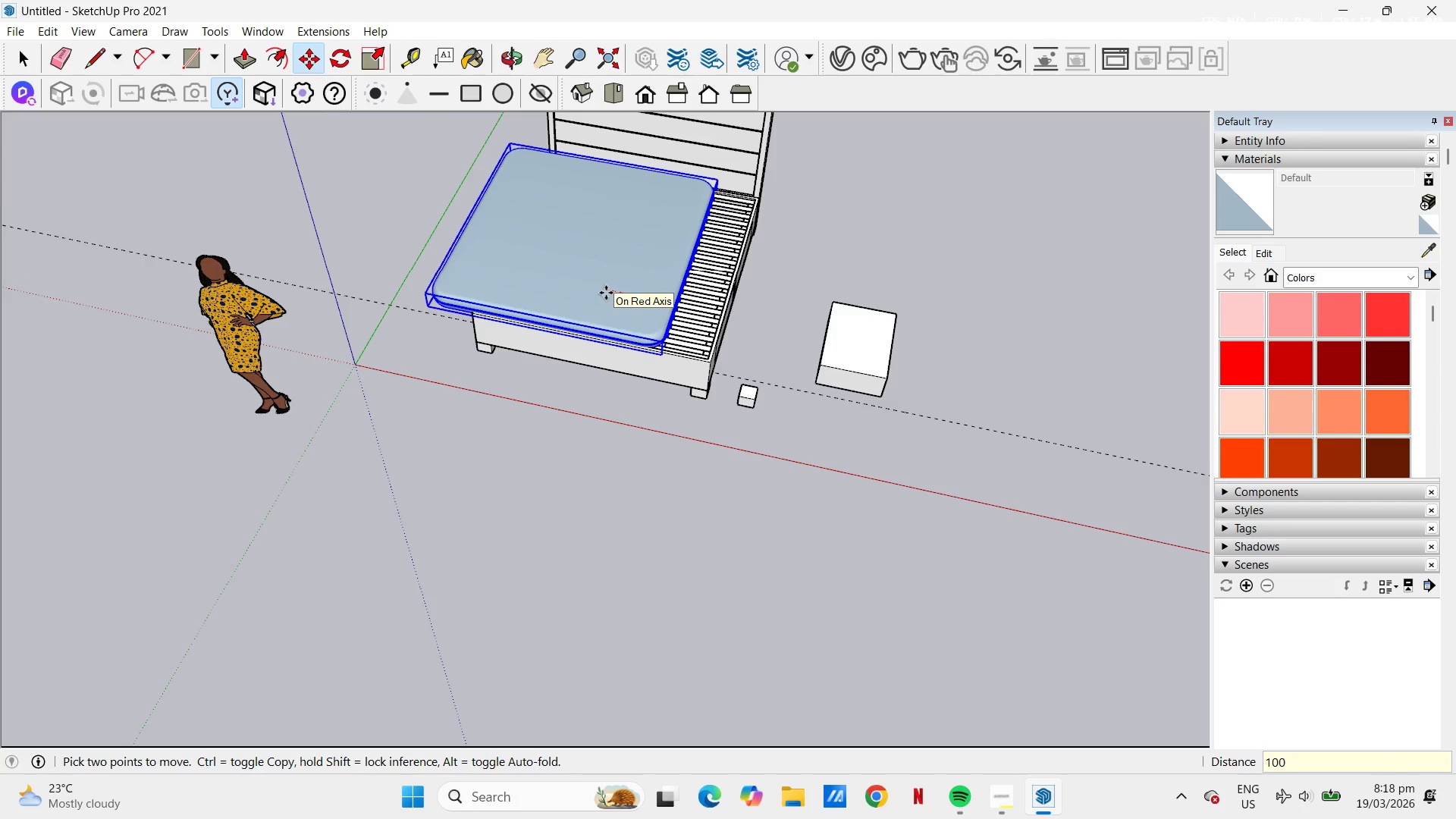 
key(NumpadEnter)
 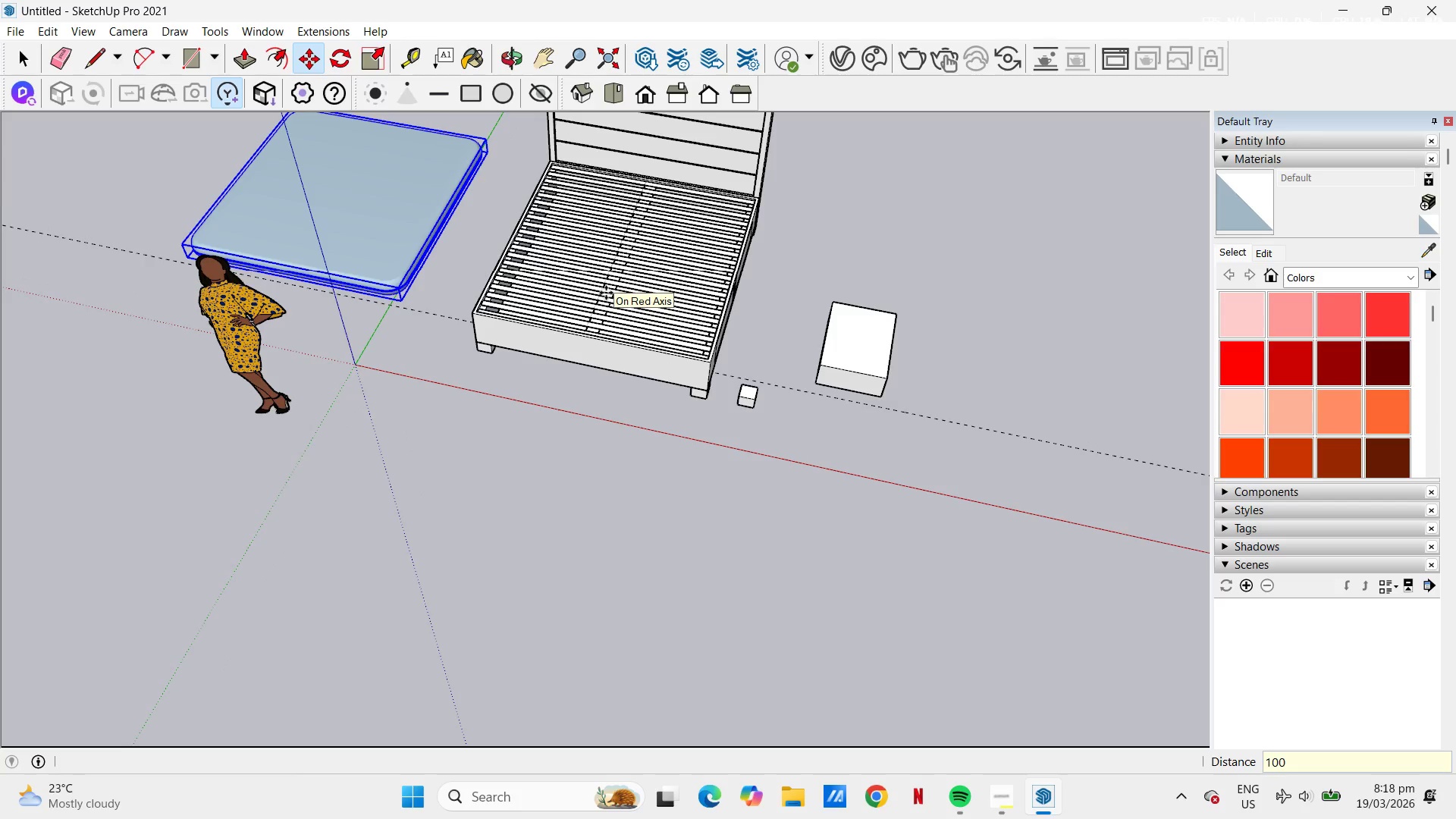 
key(Space)
 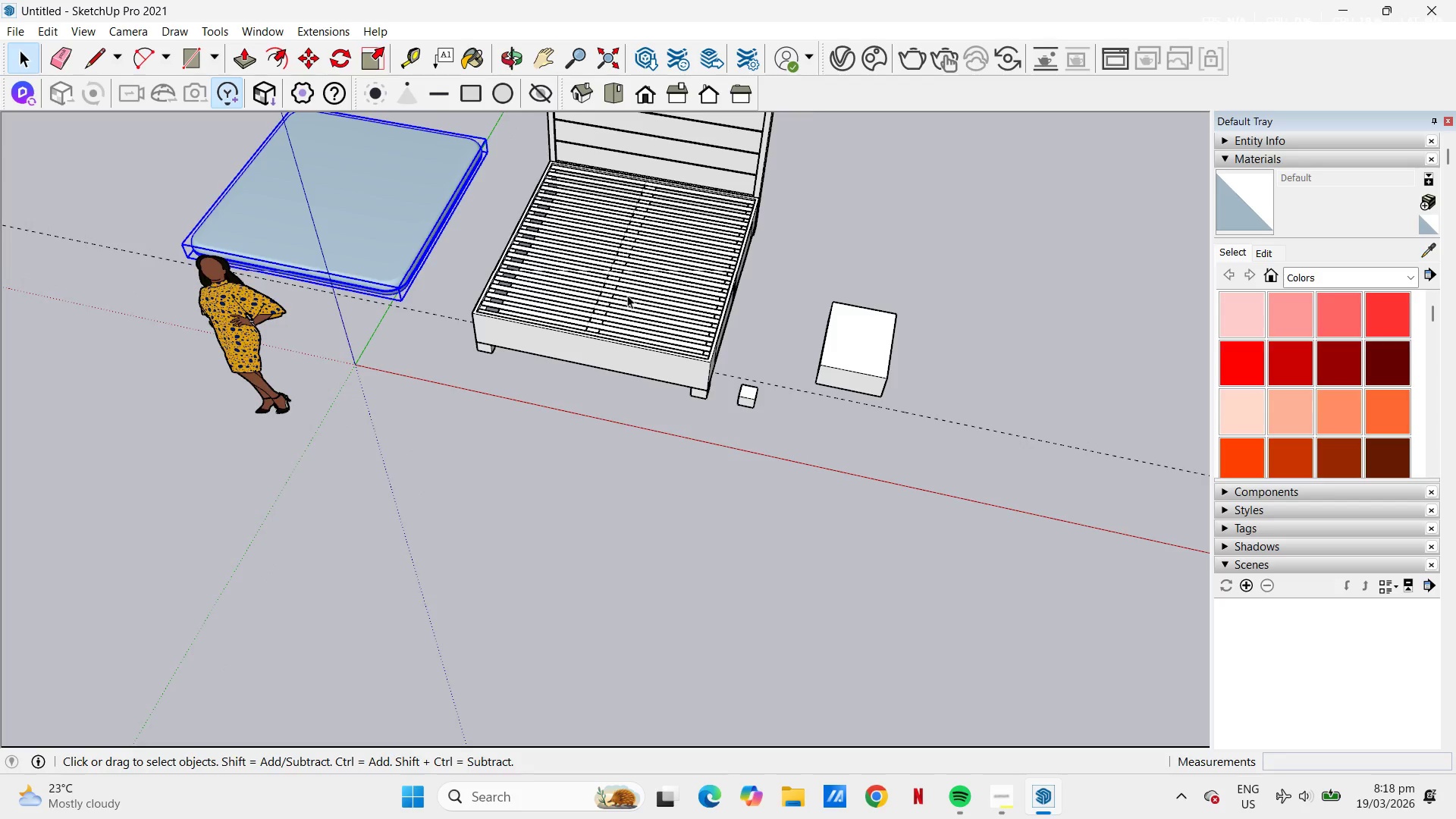 
left_click([614, 286])
 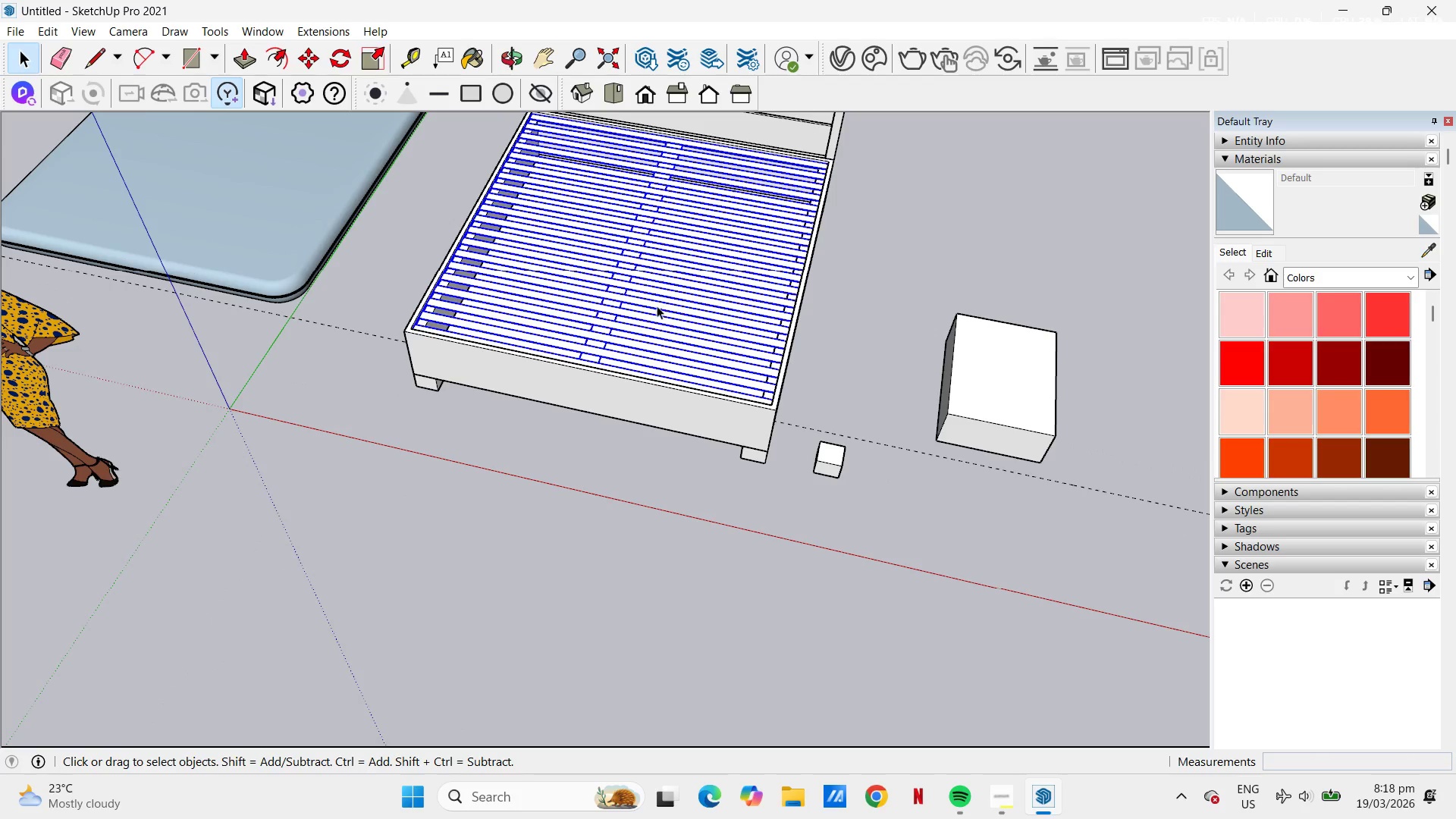 
scroll: coordinate [592, 278], scroll_direction: up, amount: 4.0
 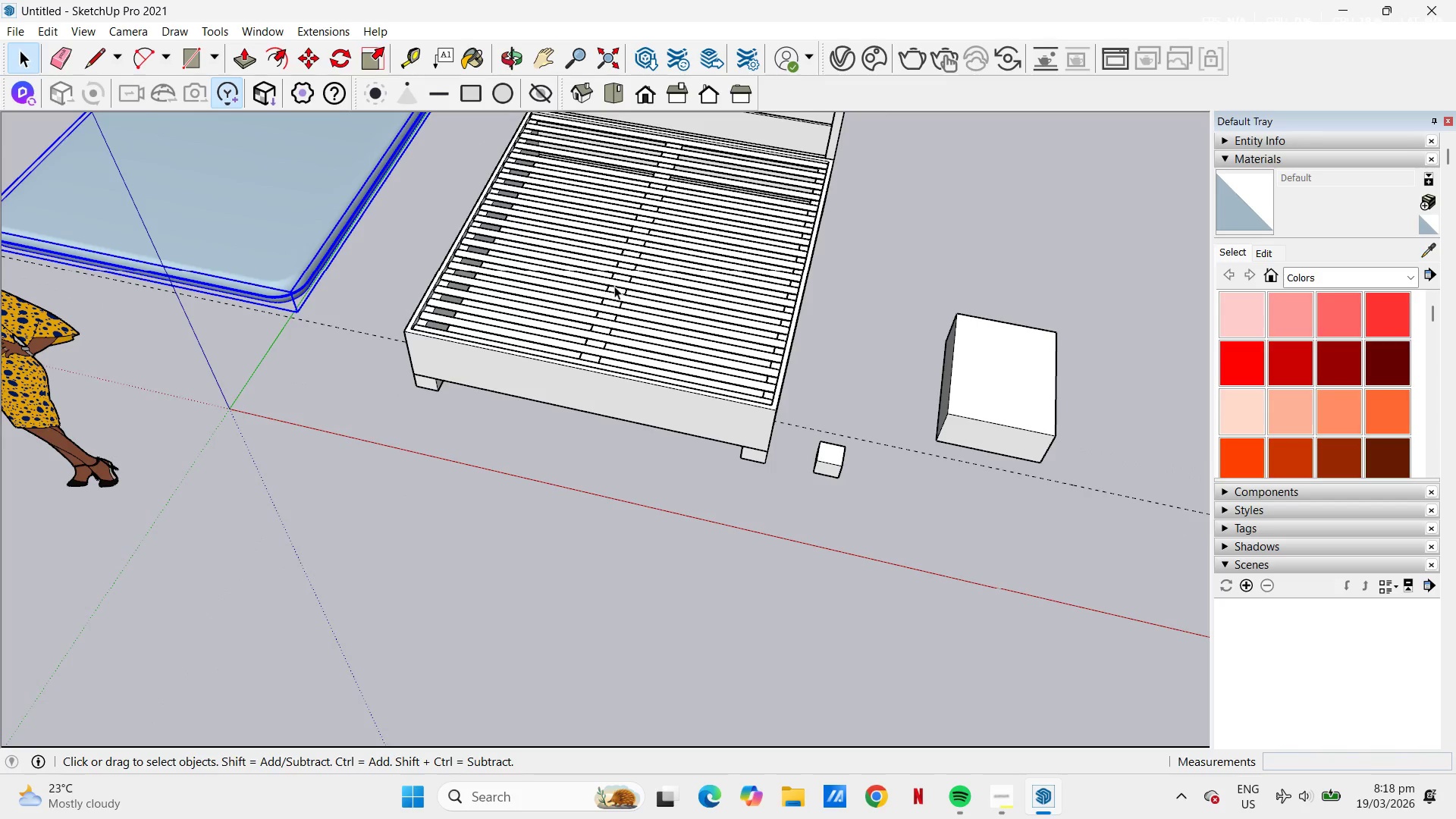 
key(M)
 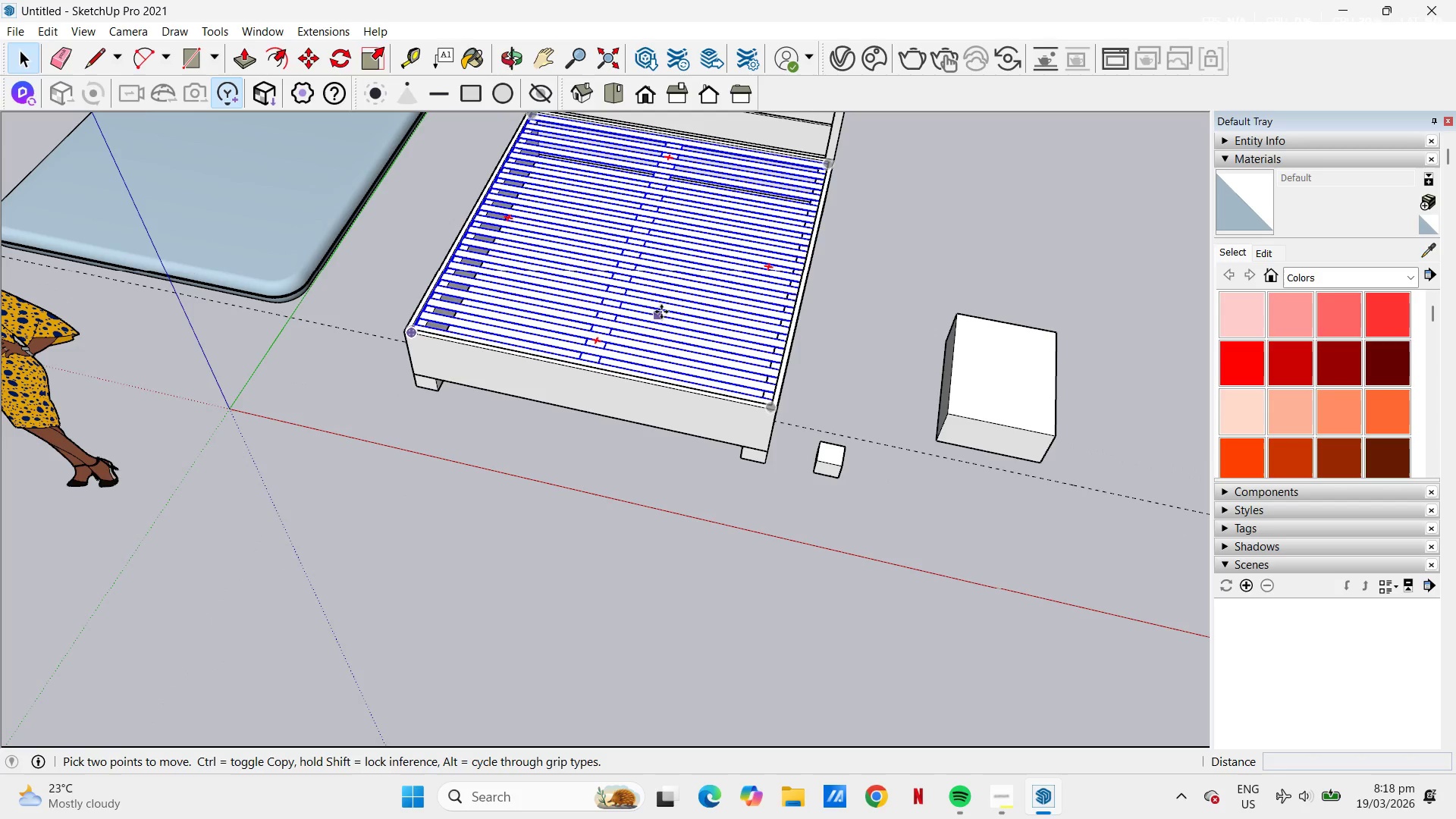 
left_click([664, 310])
 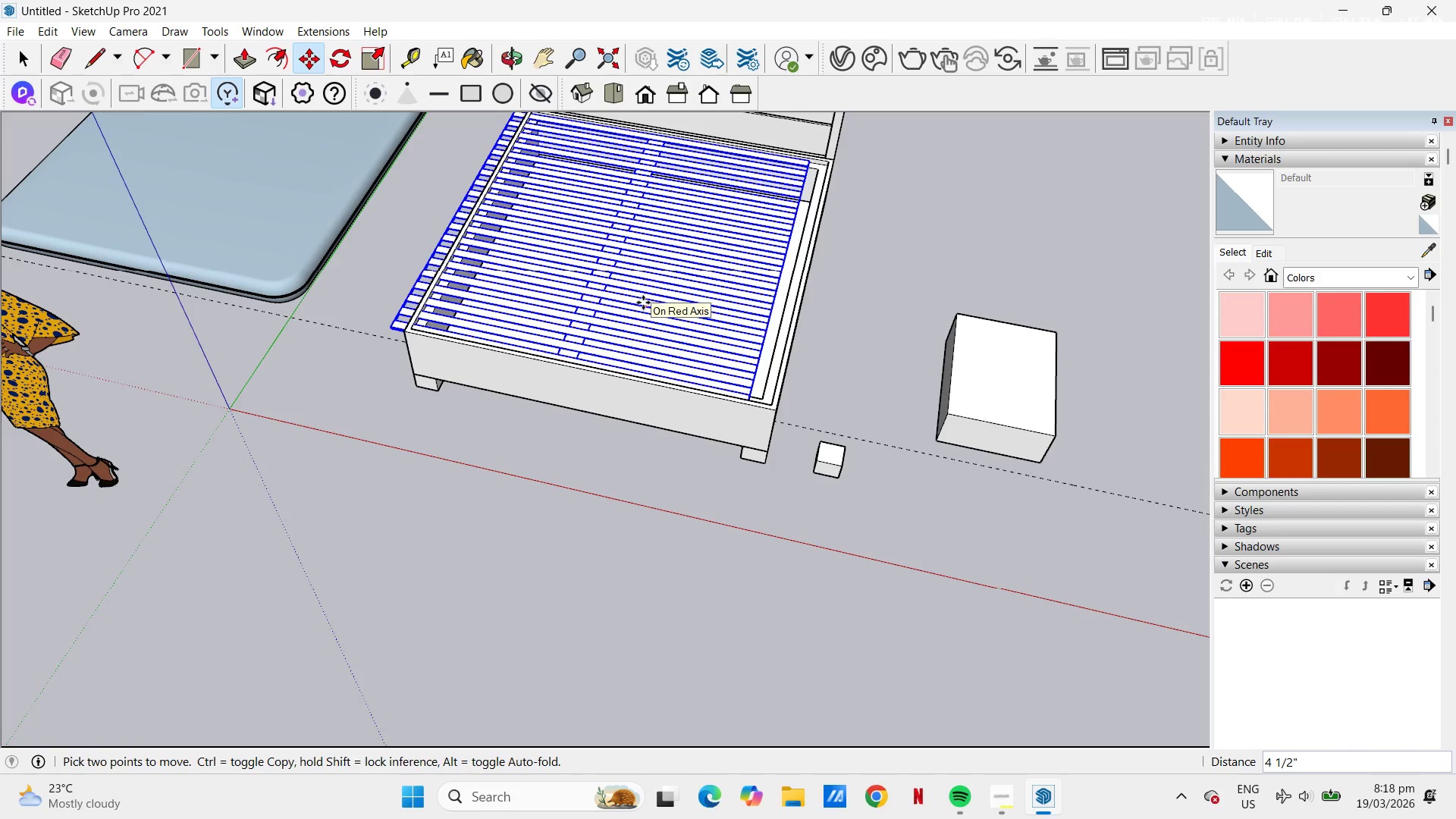 
key(Numpad1)
 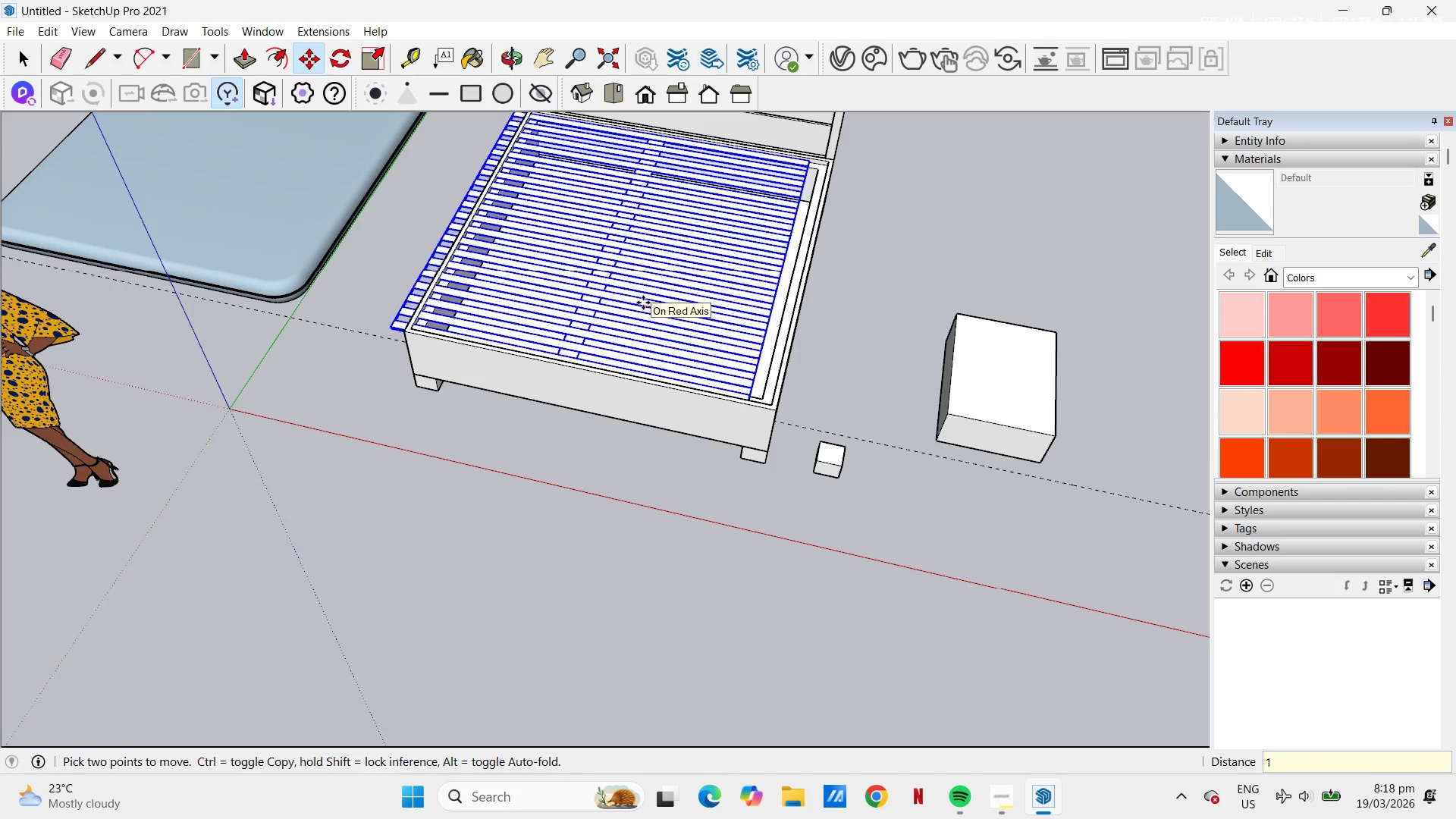 
key(Numpad0)
 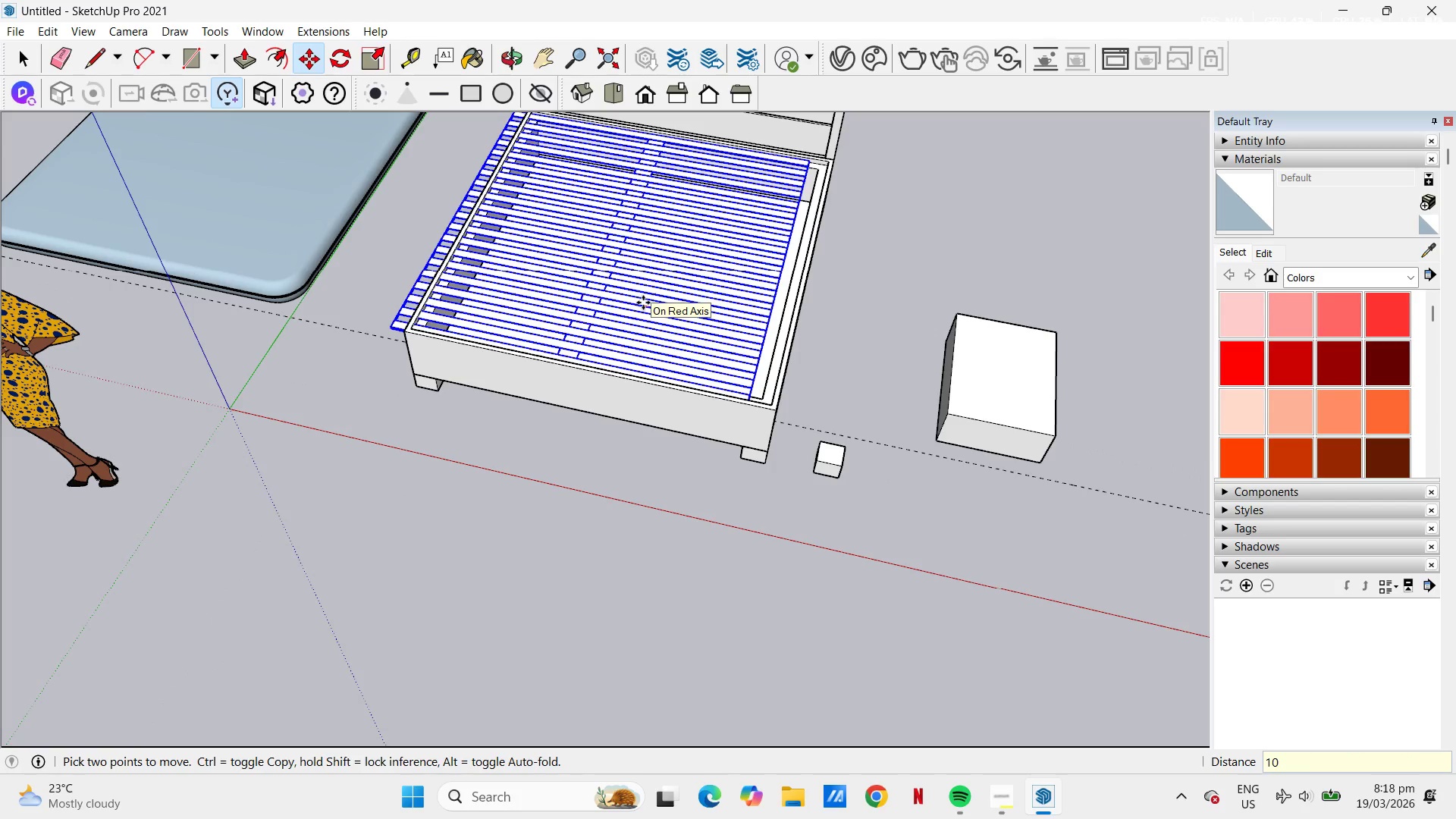 
key(Numpad0)
 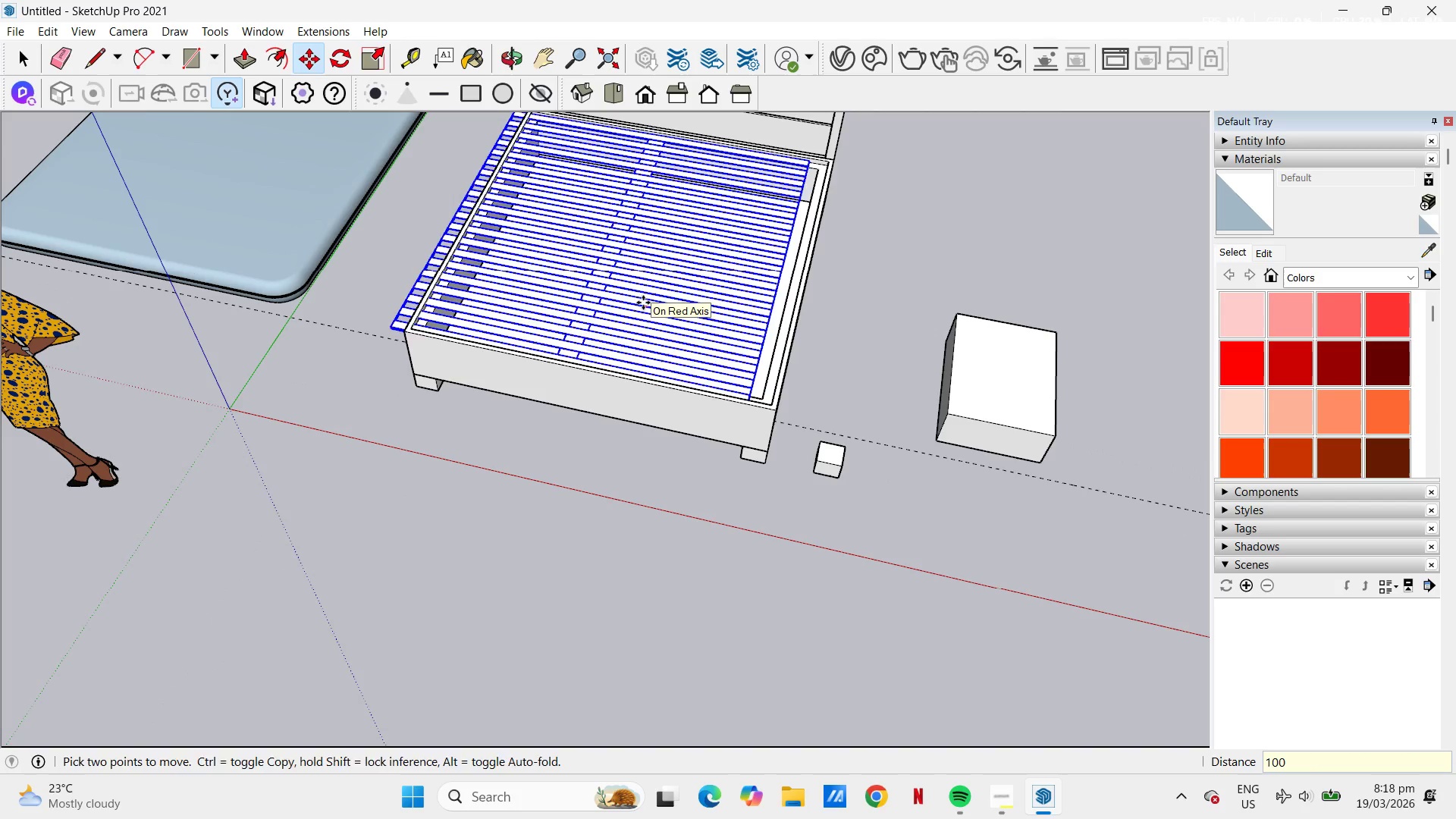 
key(NumpadEnter)
 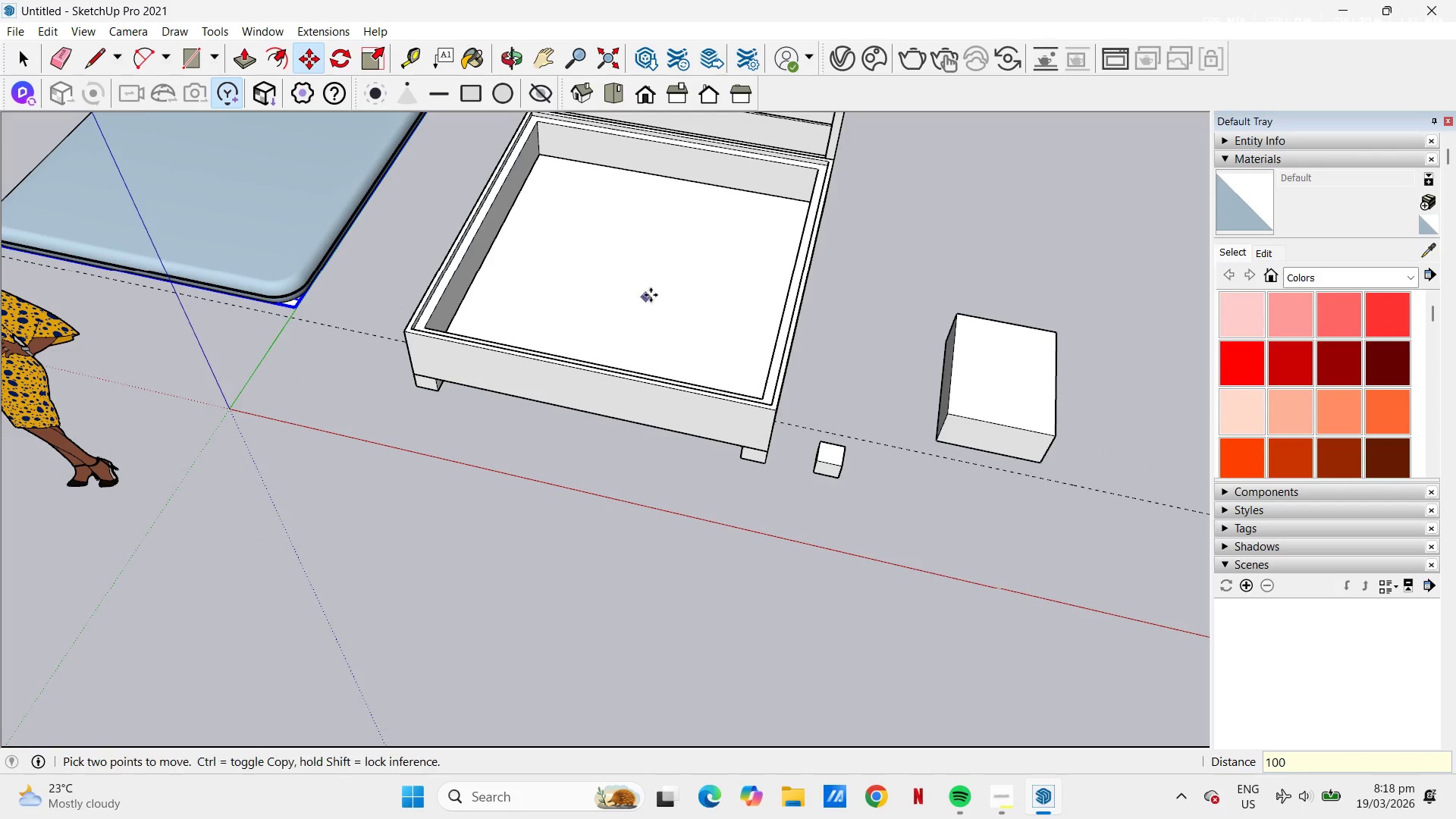 
key(Space)
 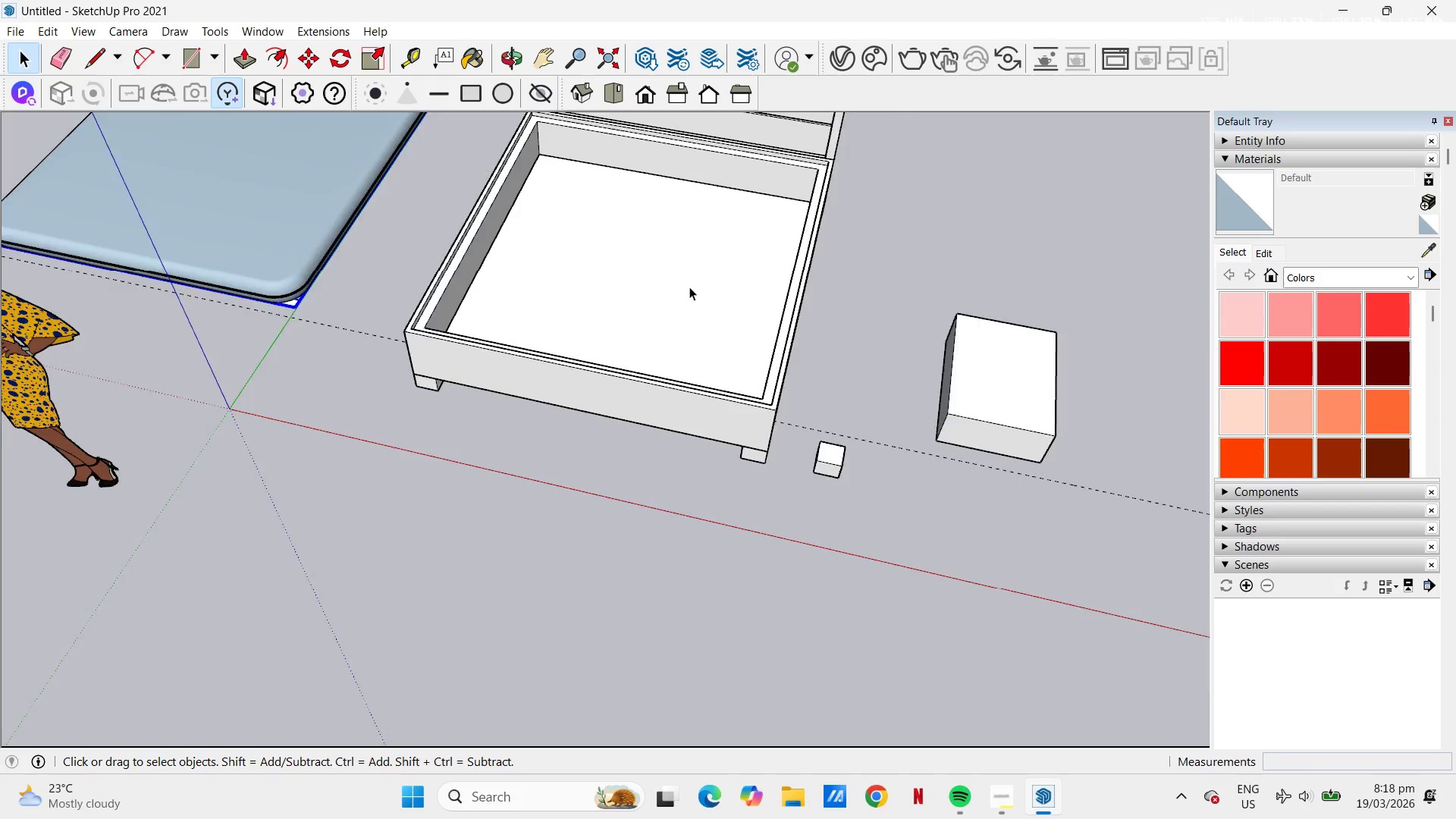 
scroll: coordinate [707, 288], scroll_direction: up, amount: 5.0
 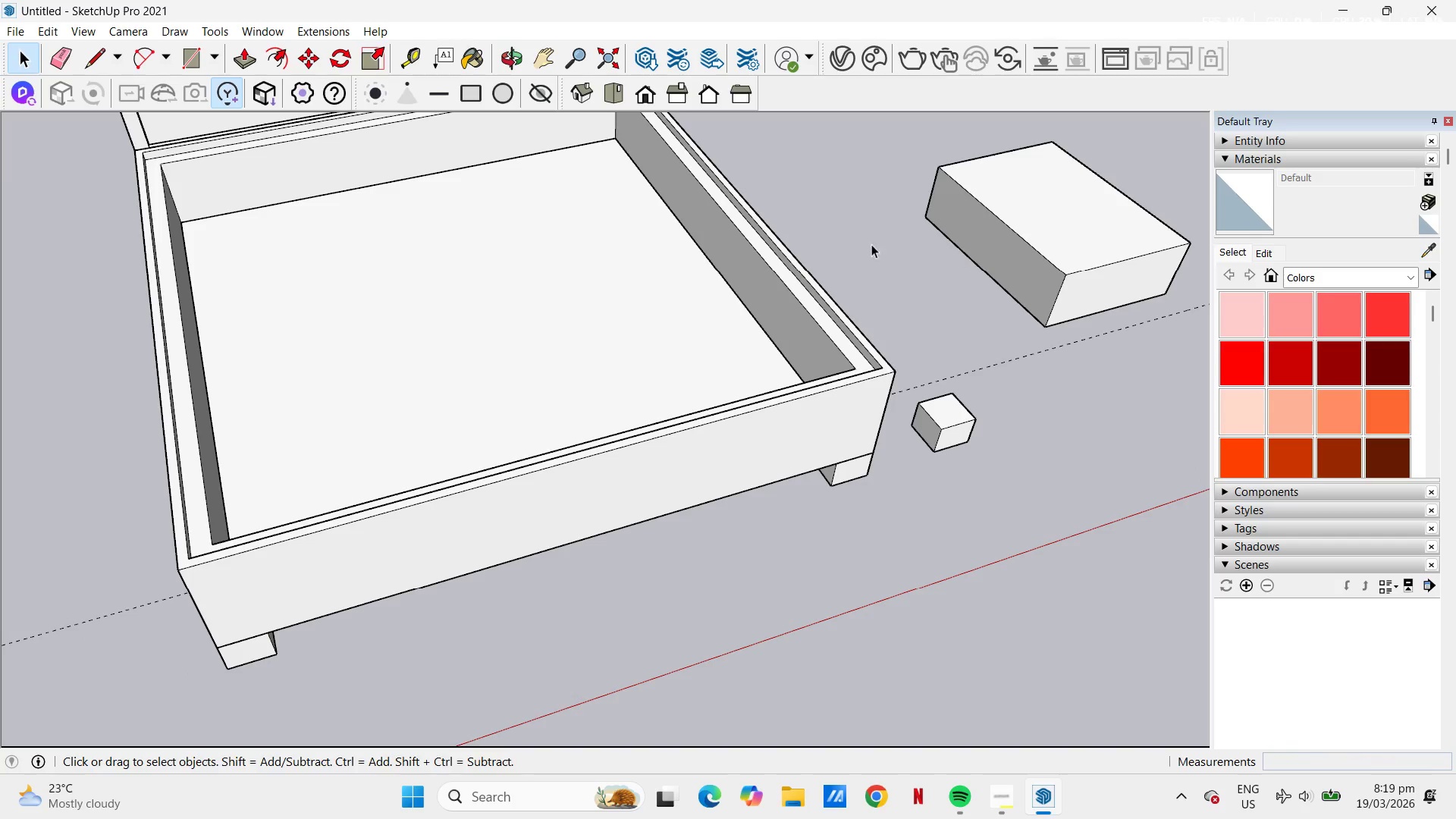 
scroll: coordinate [741, 259], scroll_direction: down, amount: 5.0
 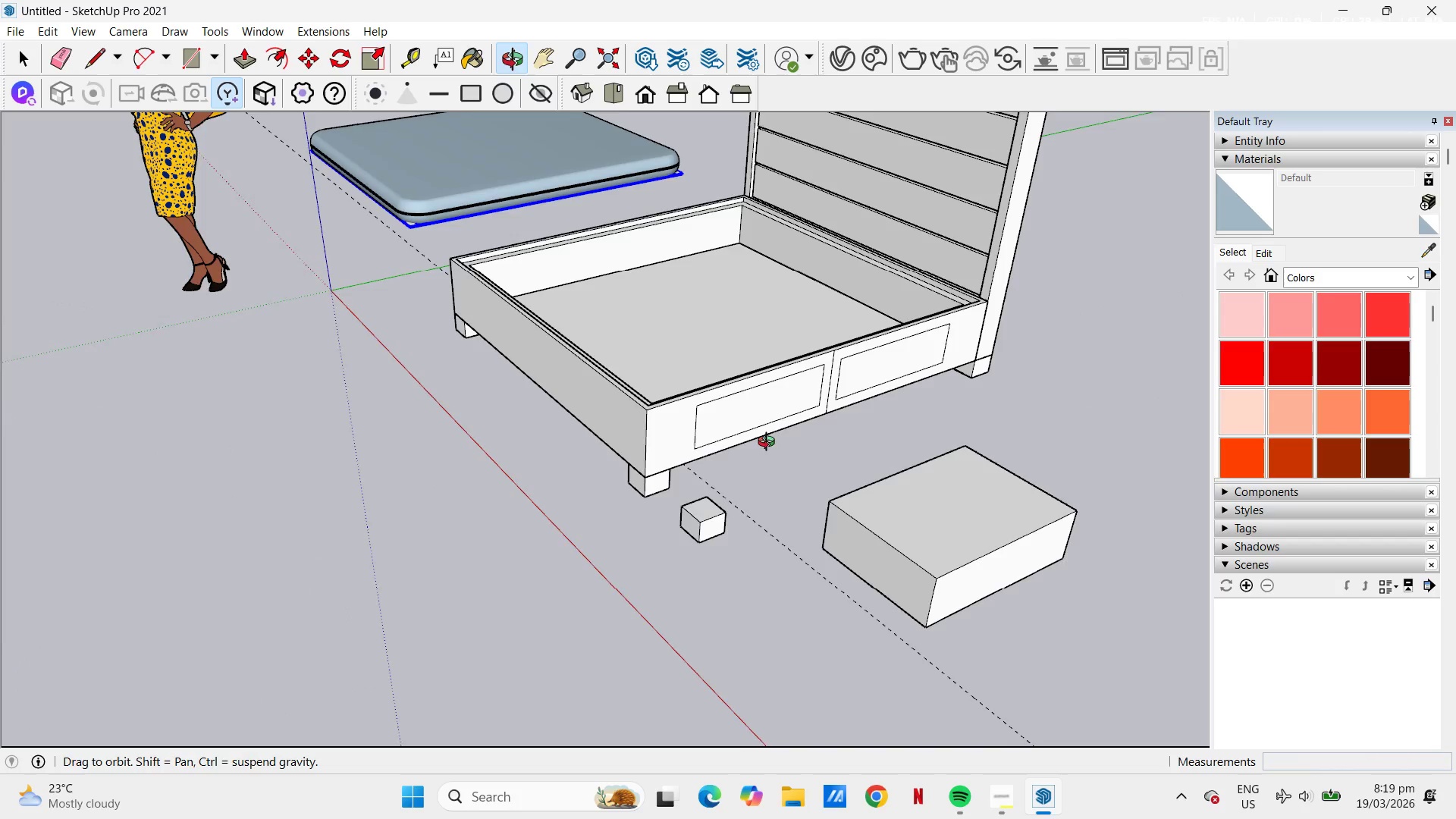 
key(Space)
 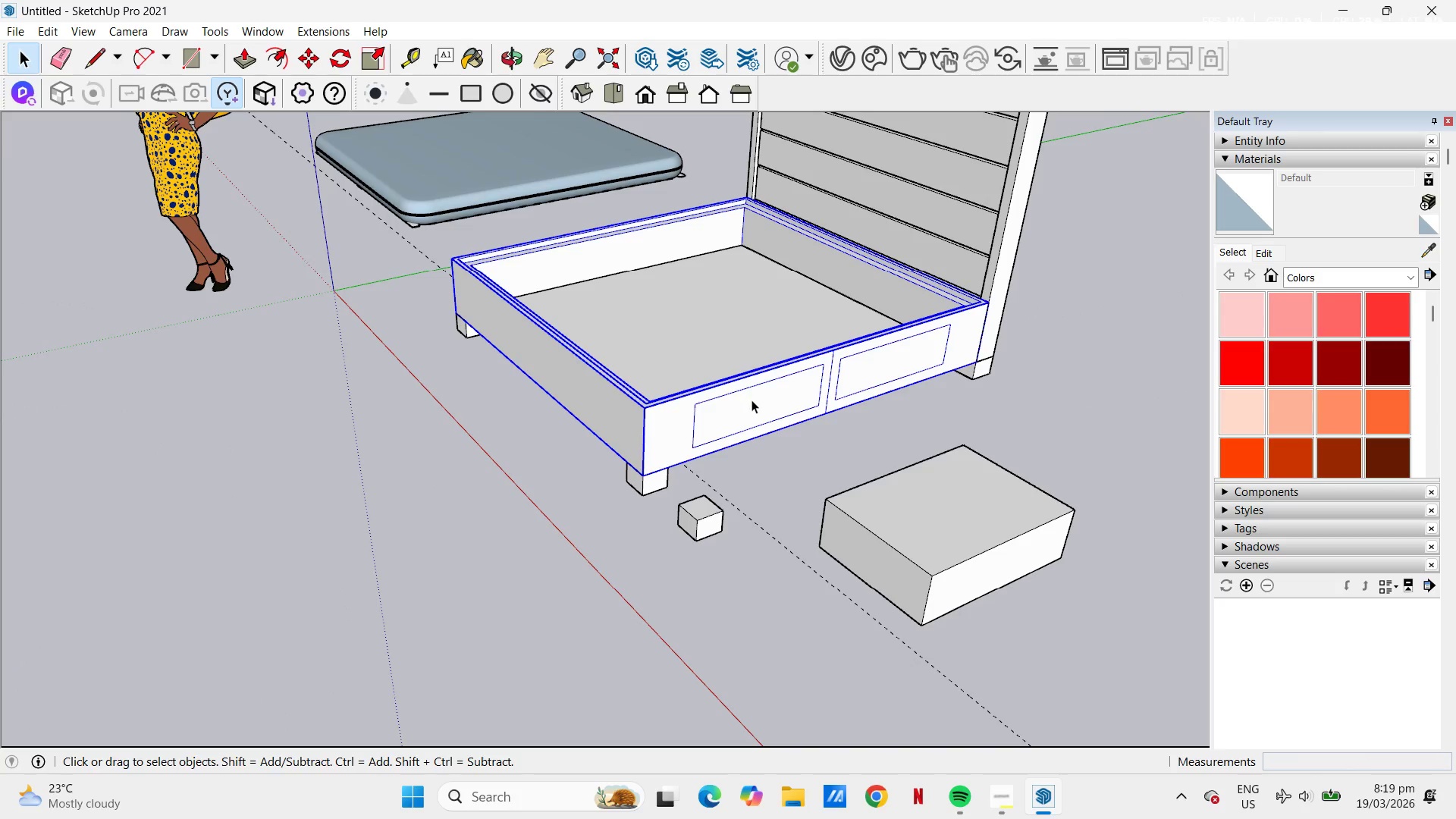 
double_click([757, 404])
 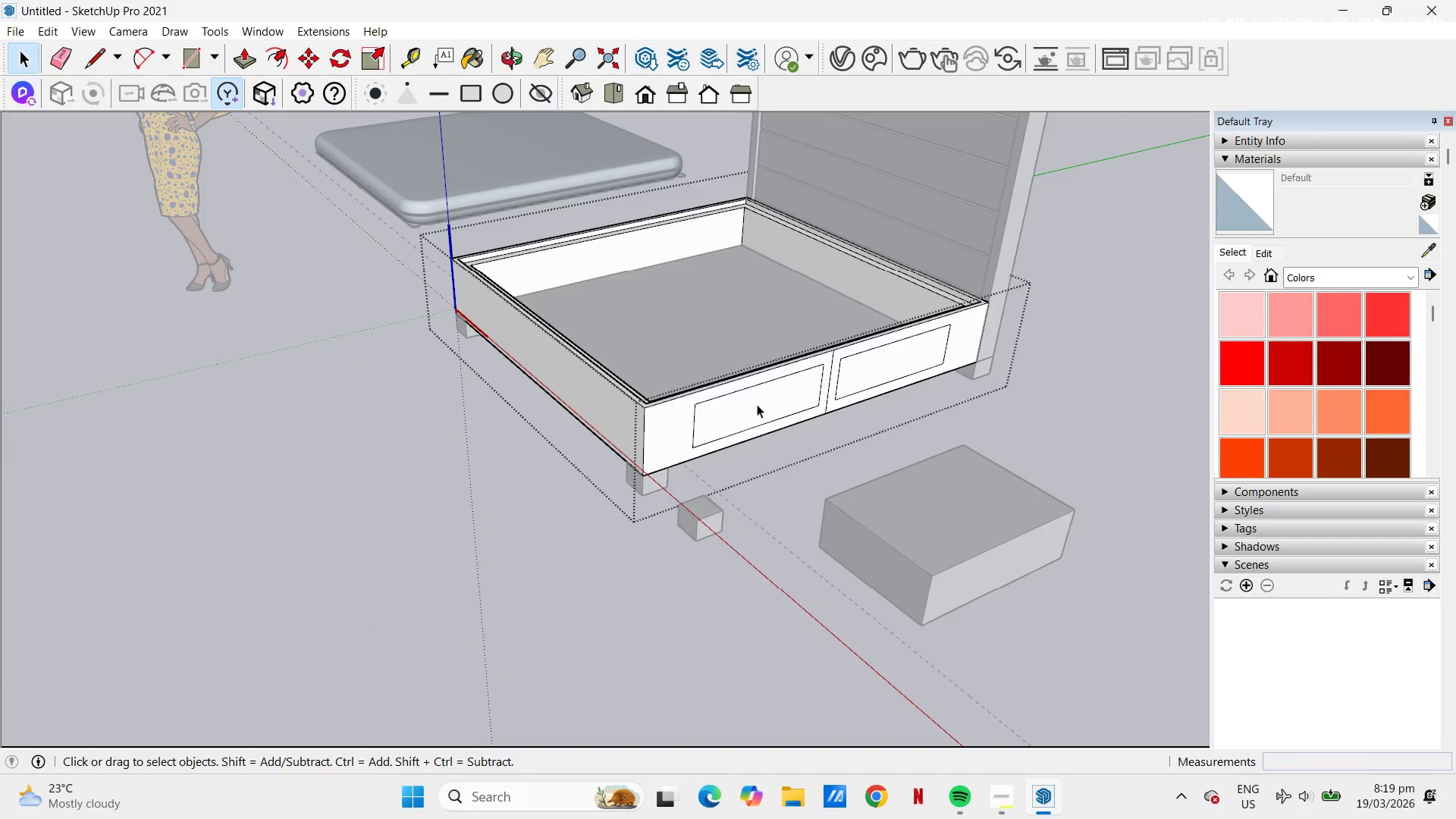 
triple_click([757, 404])
 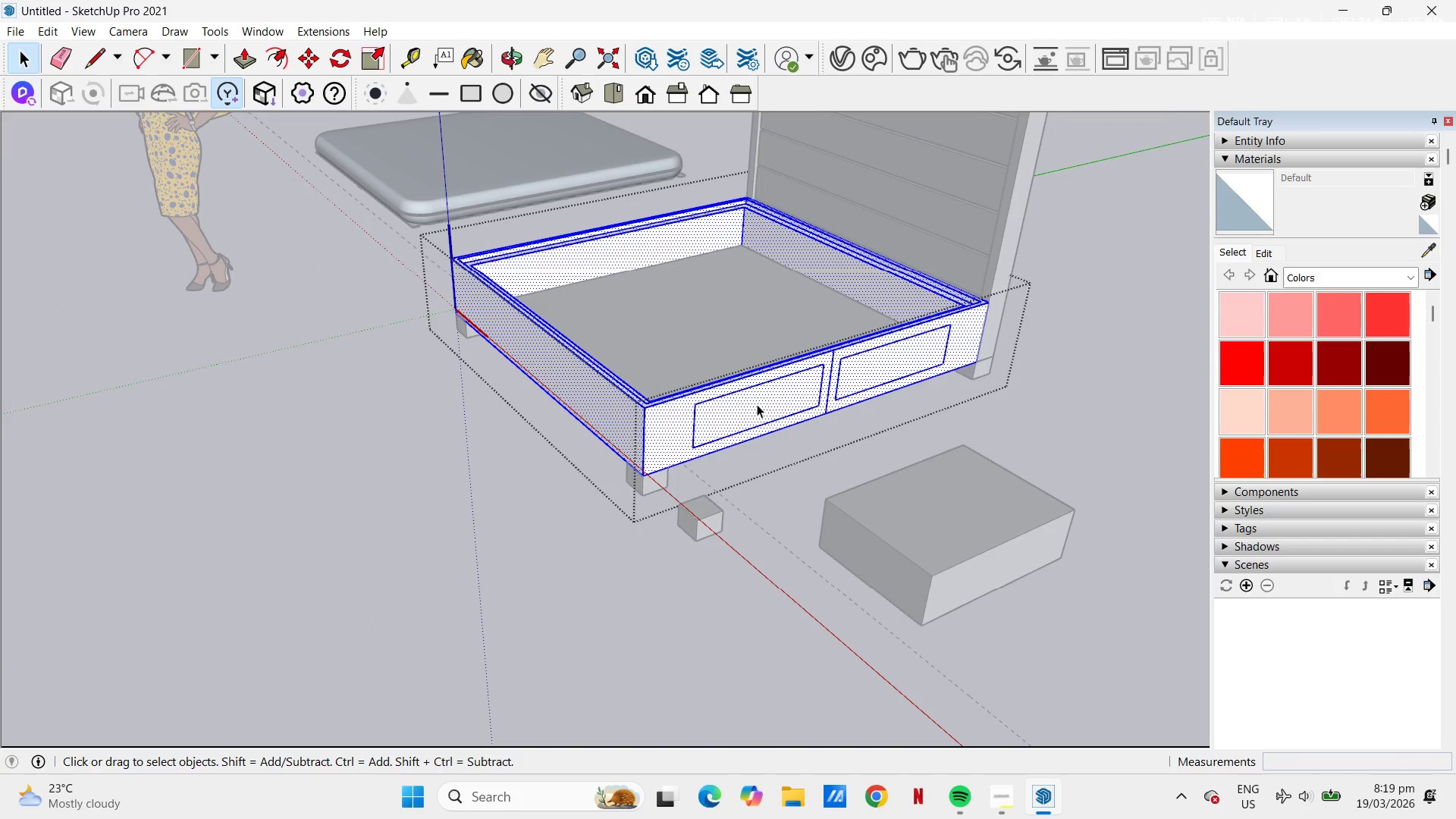 
key(Control+ControlLeft)
 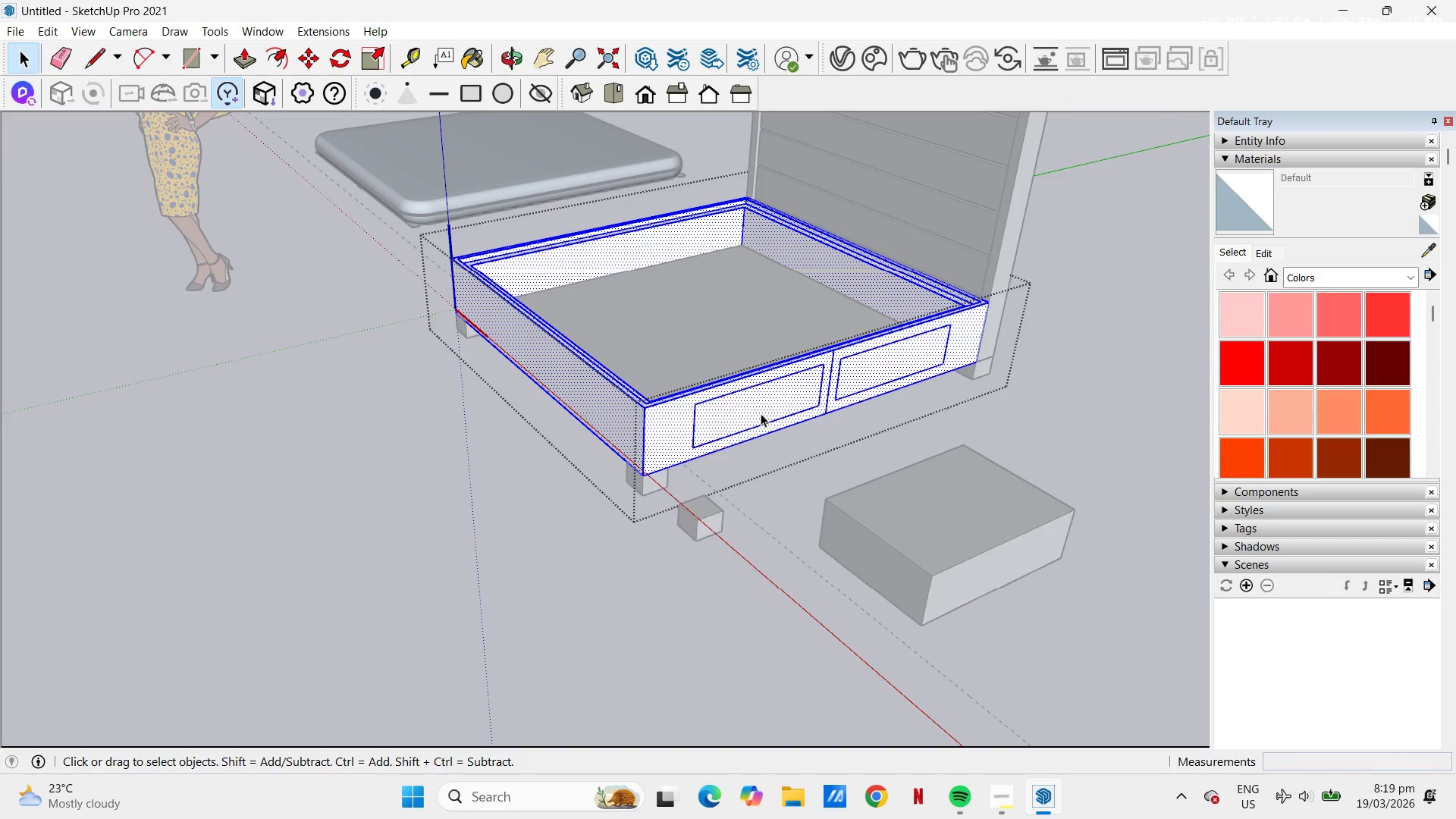 
left_click([761, 413])
 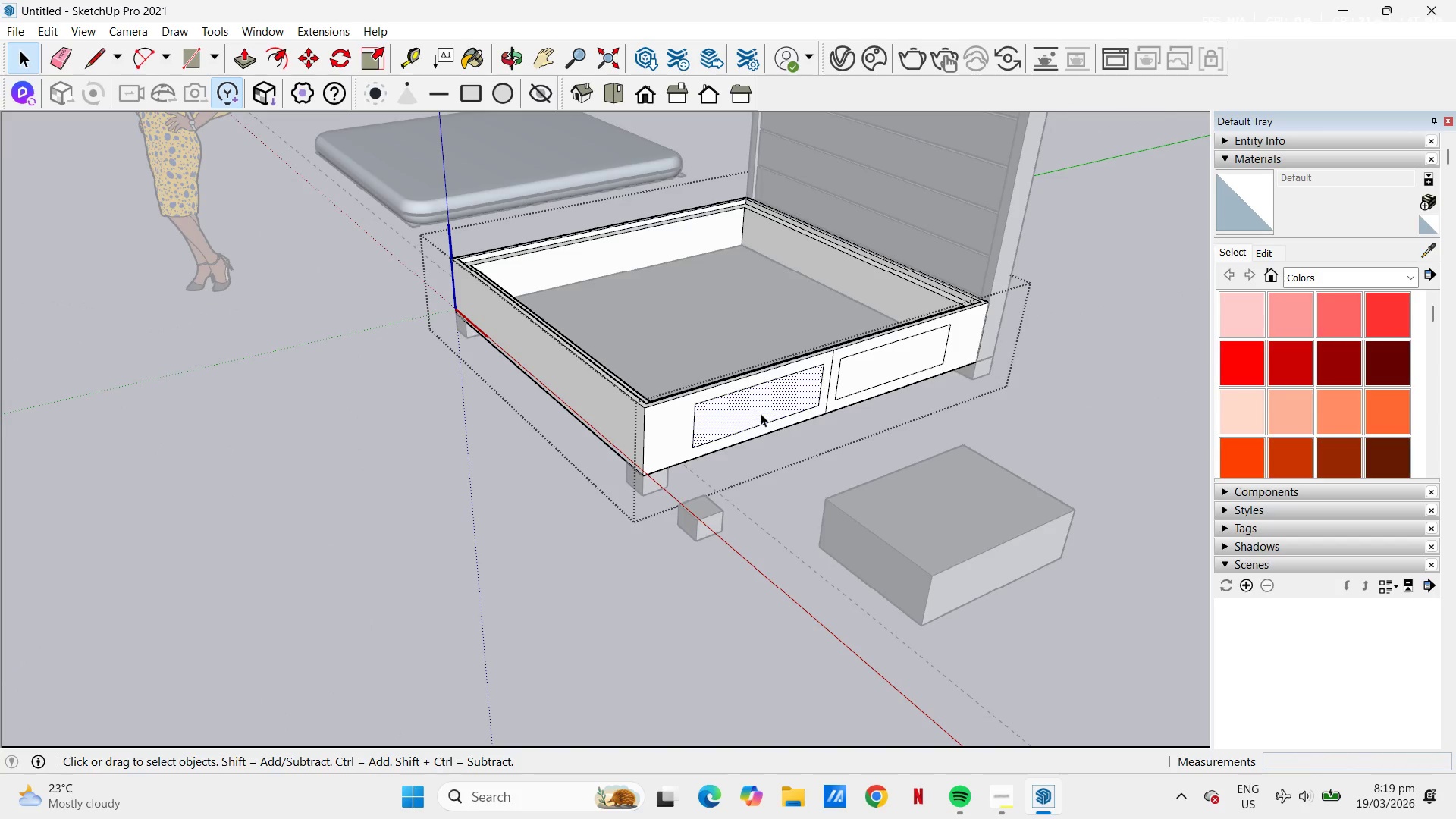 
key(Control+C)
 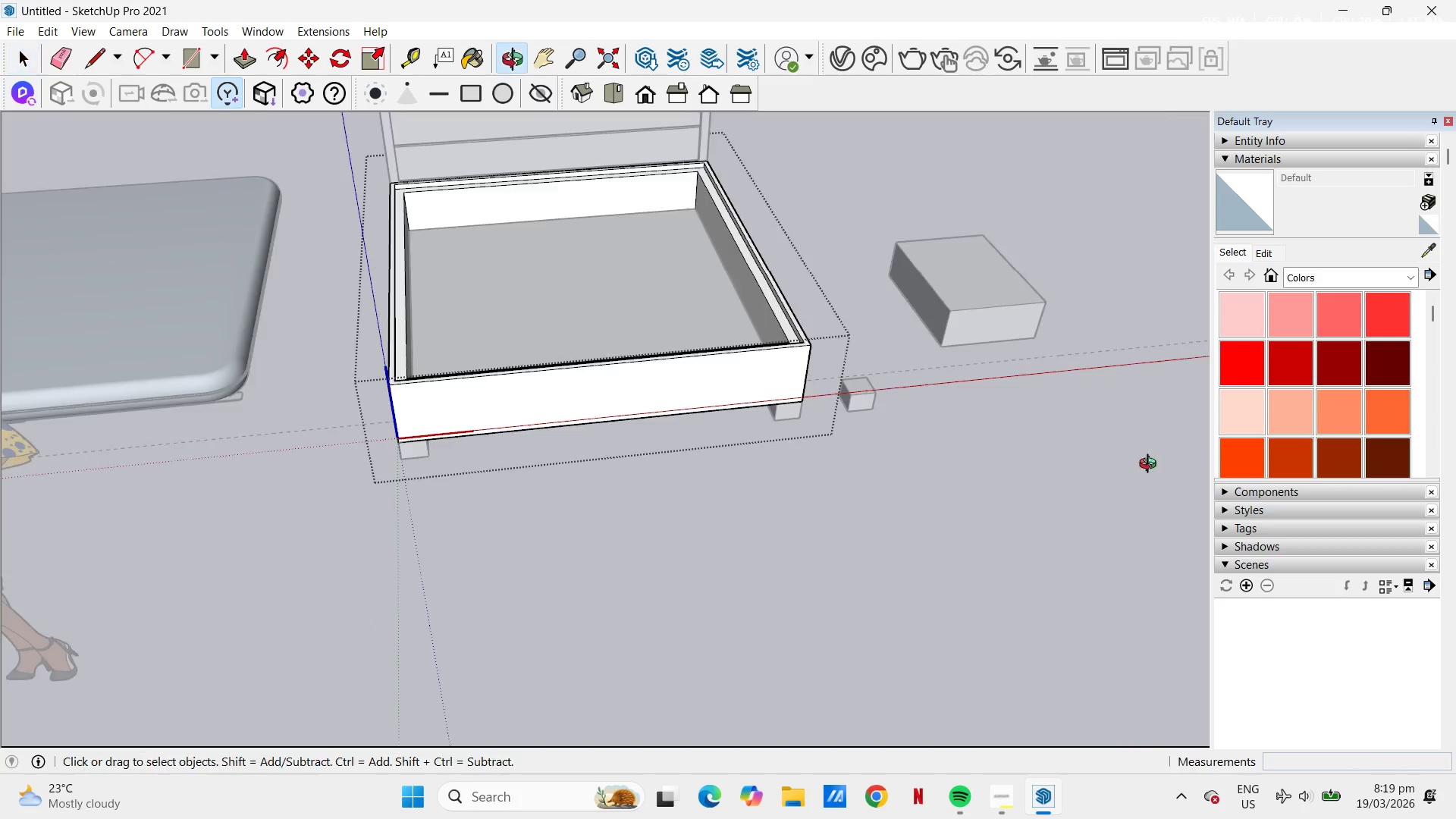 
scroll: coordinate [652, 286], scroll_direction: up, amount: 5.0
 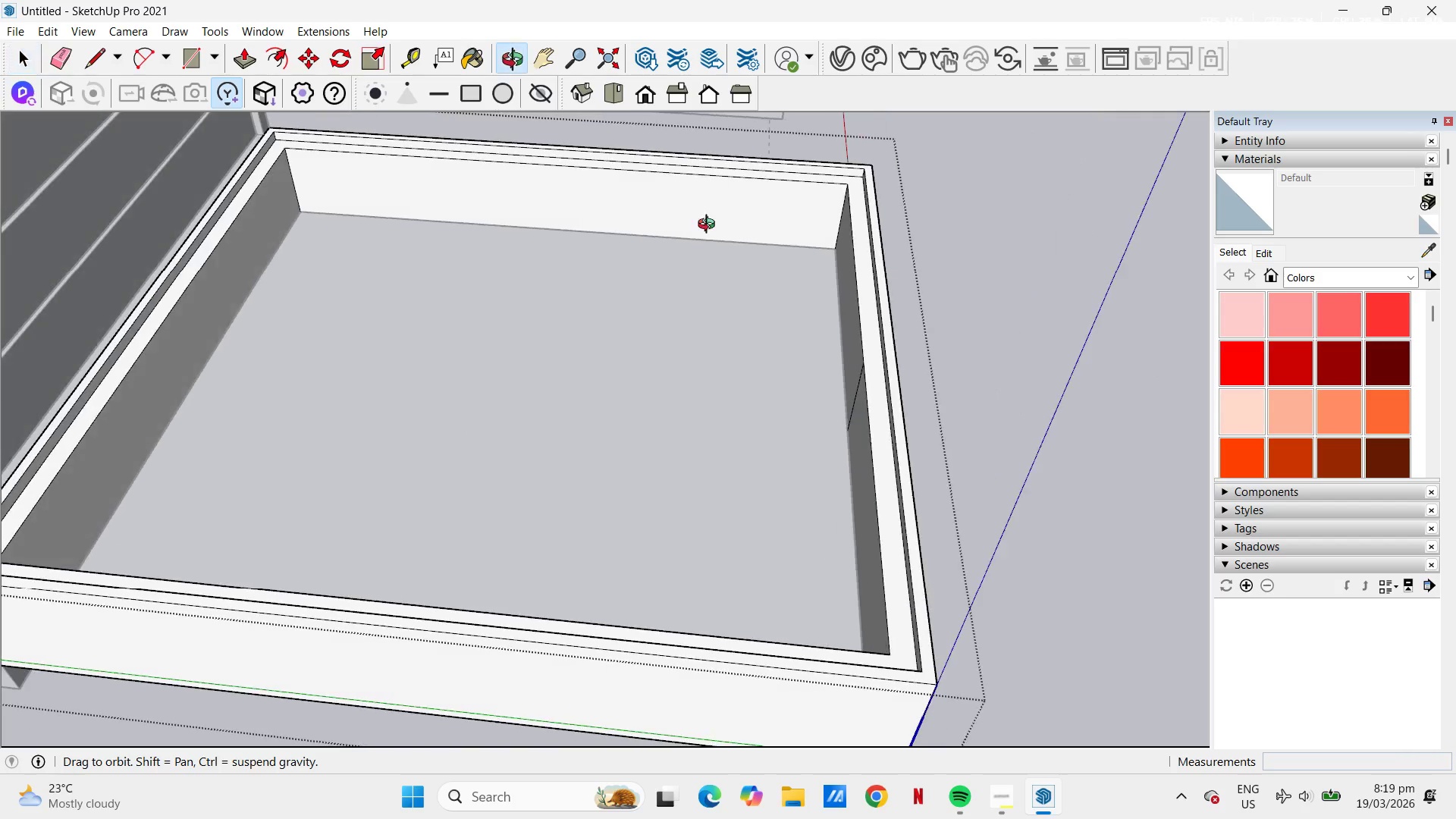 
key(H)
 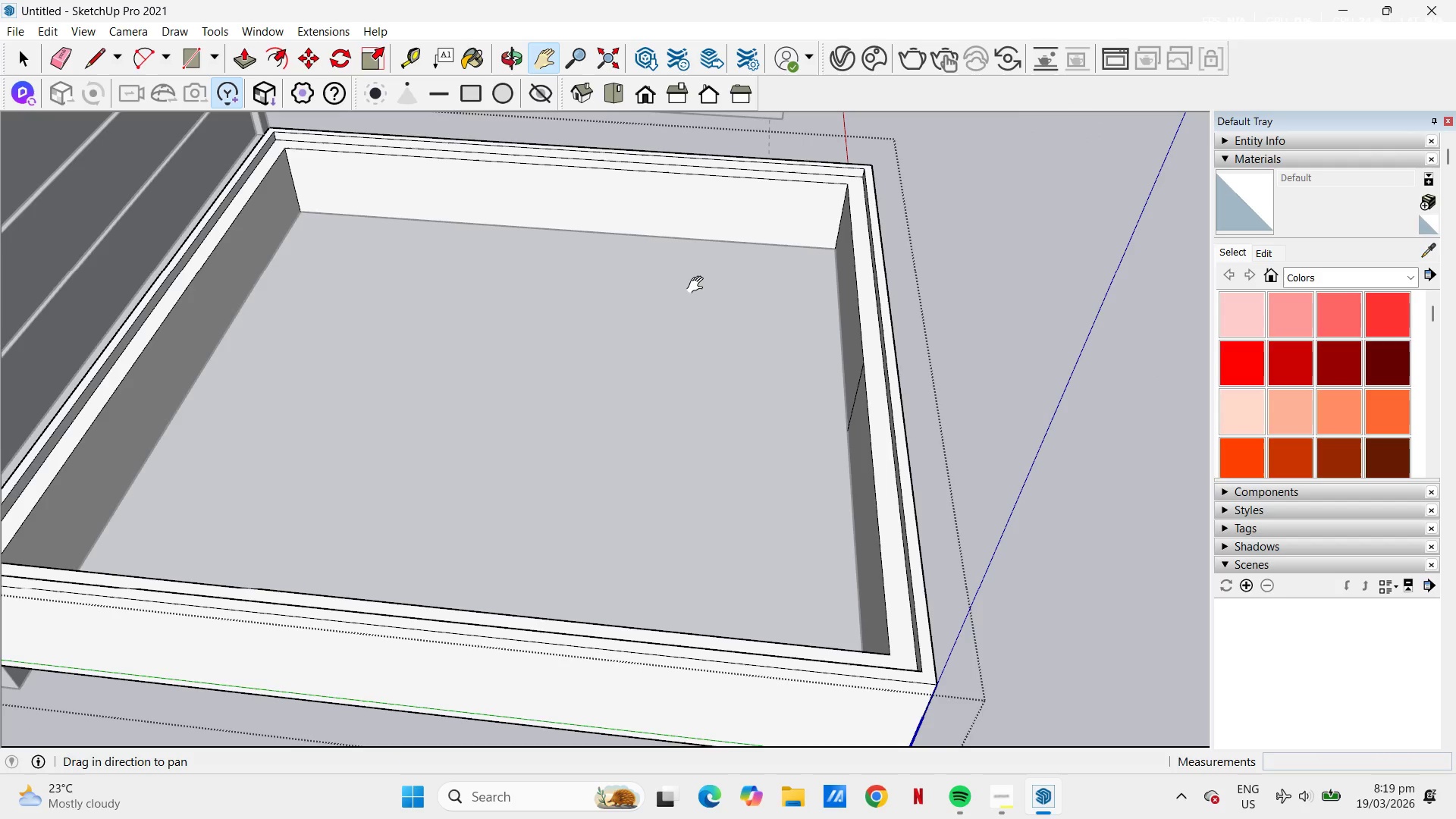 
left_click_drag(start_coordinate=[692, 271], to_coordinate=[741, 397])
 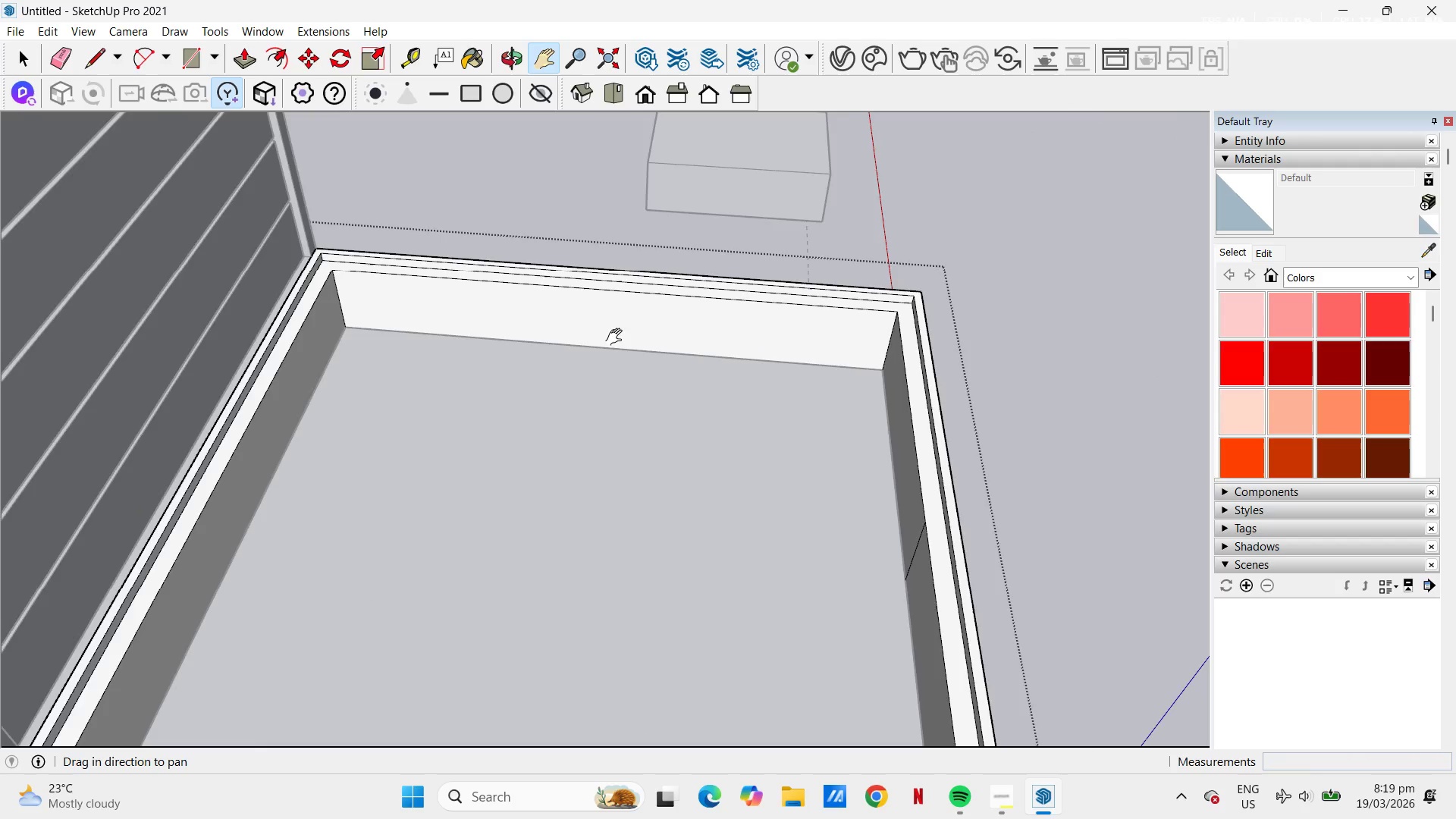 
scroll: coordinate [614, 334], scroll_direction: up, amount: 2.0
 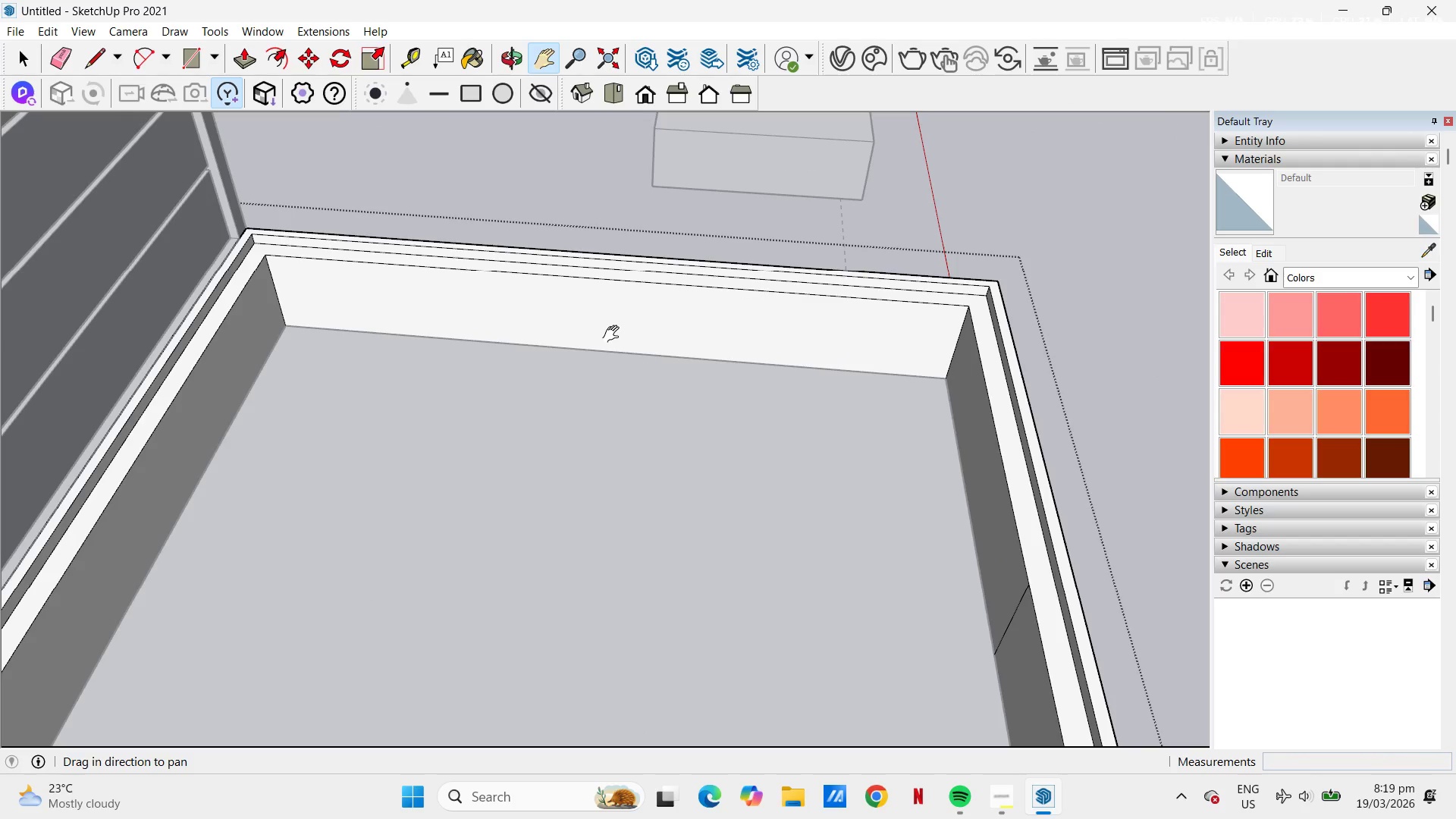 
key(Control+V)
 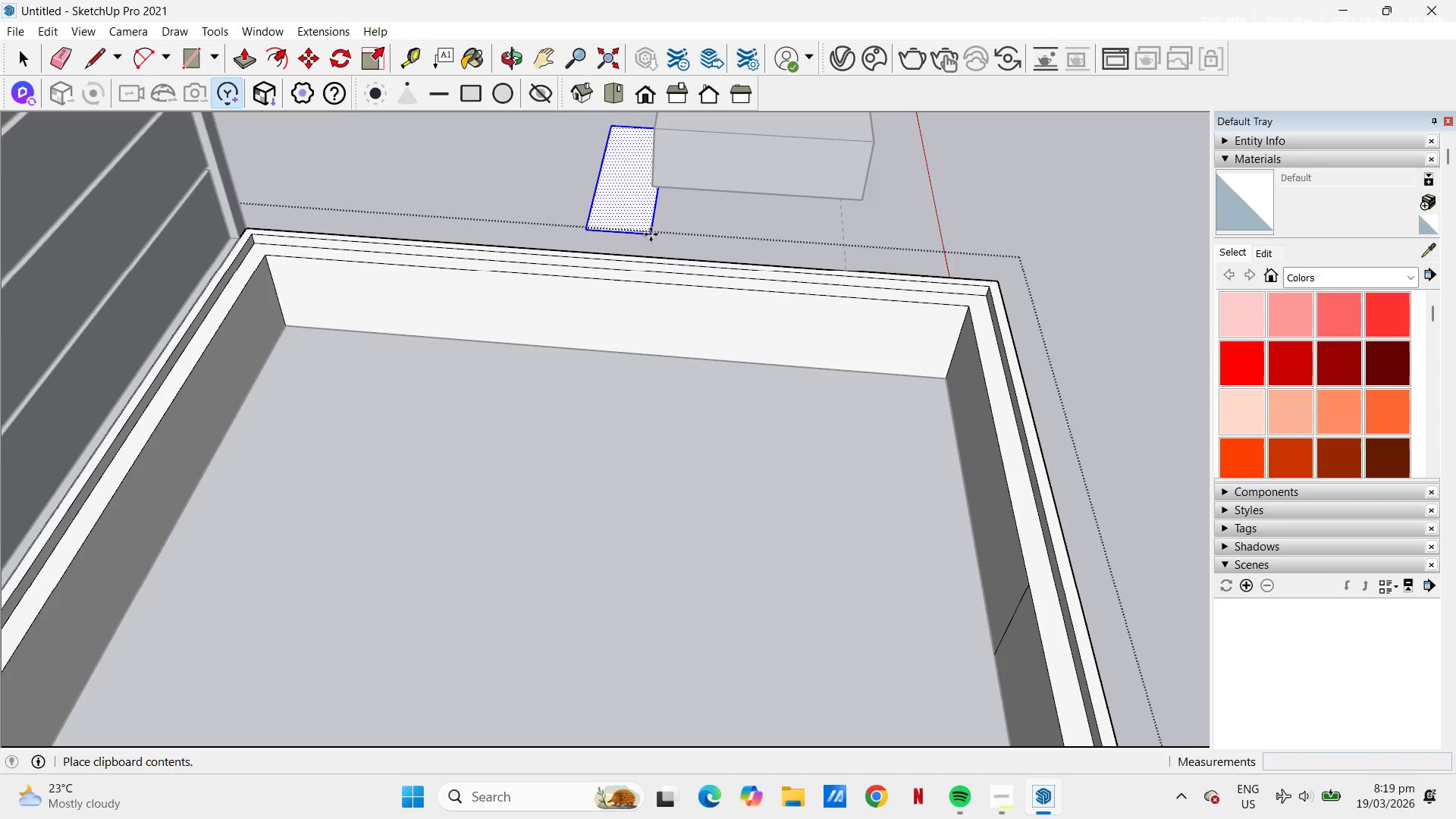 
right_click([592, 217])
 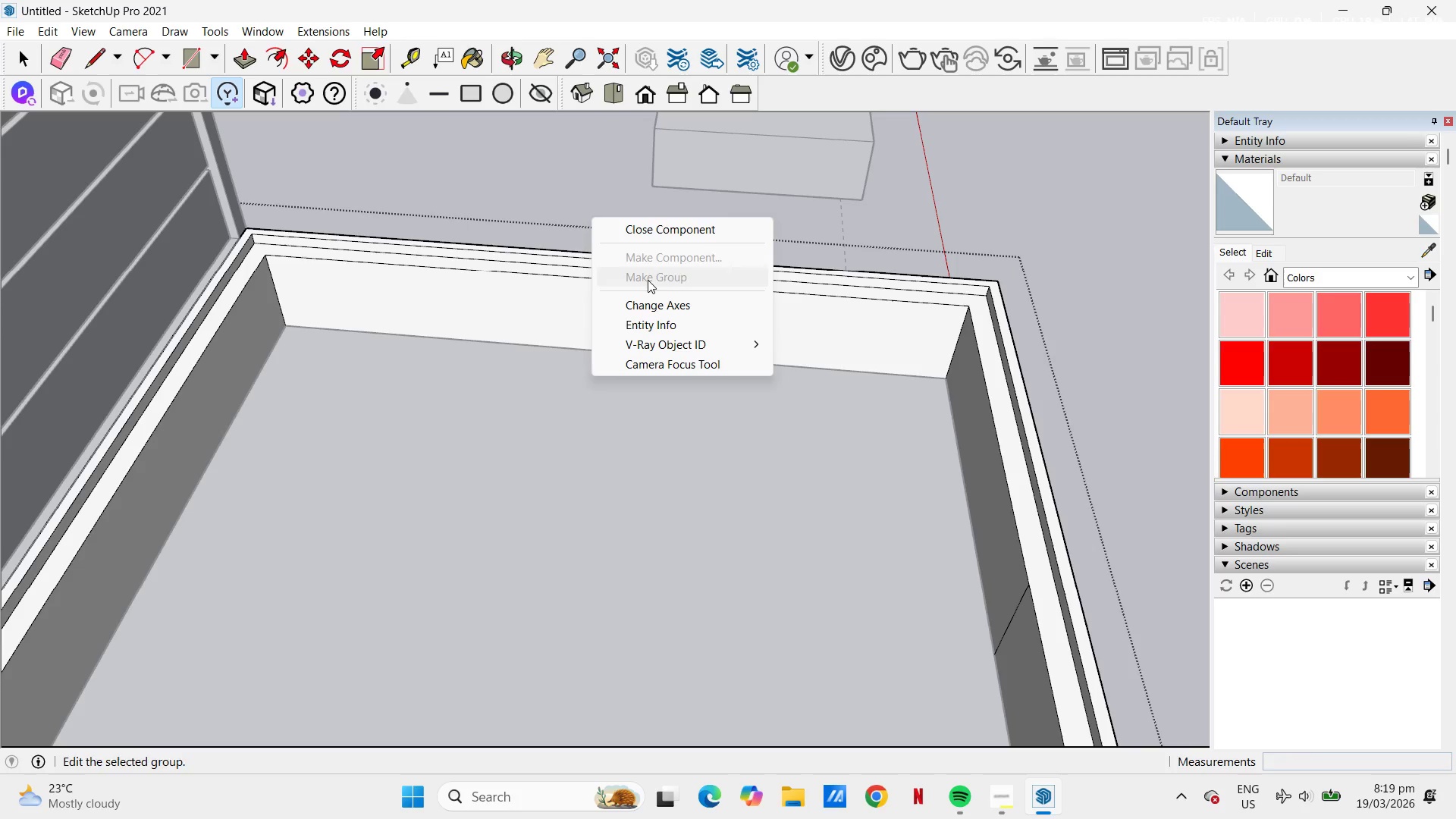 
hold_key(key=Escape, duration=10.48)
 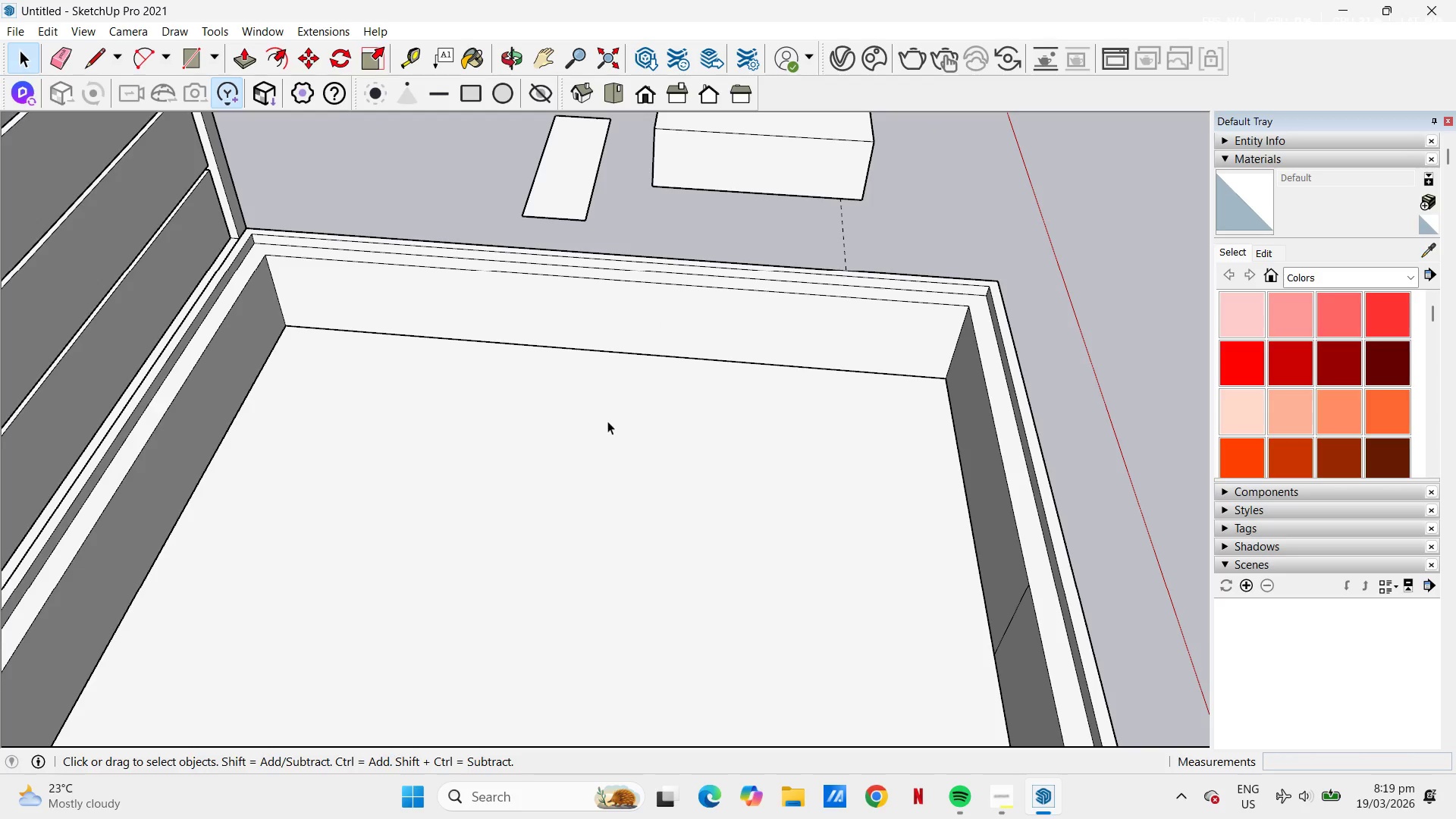 
left_click([585, 221])
 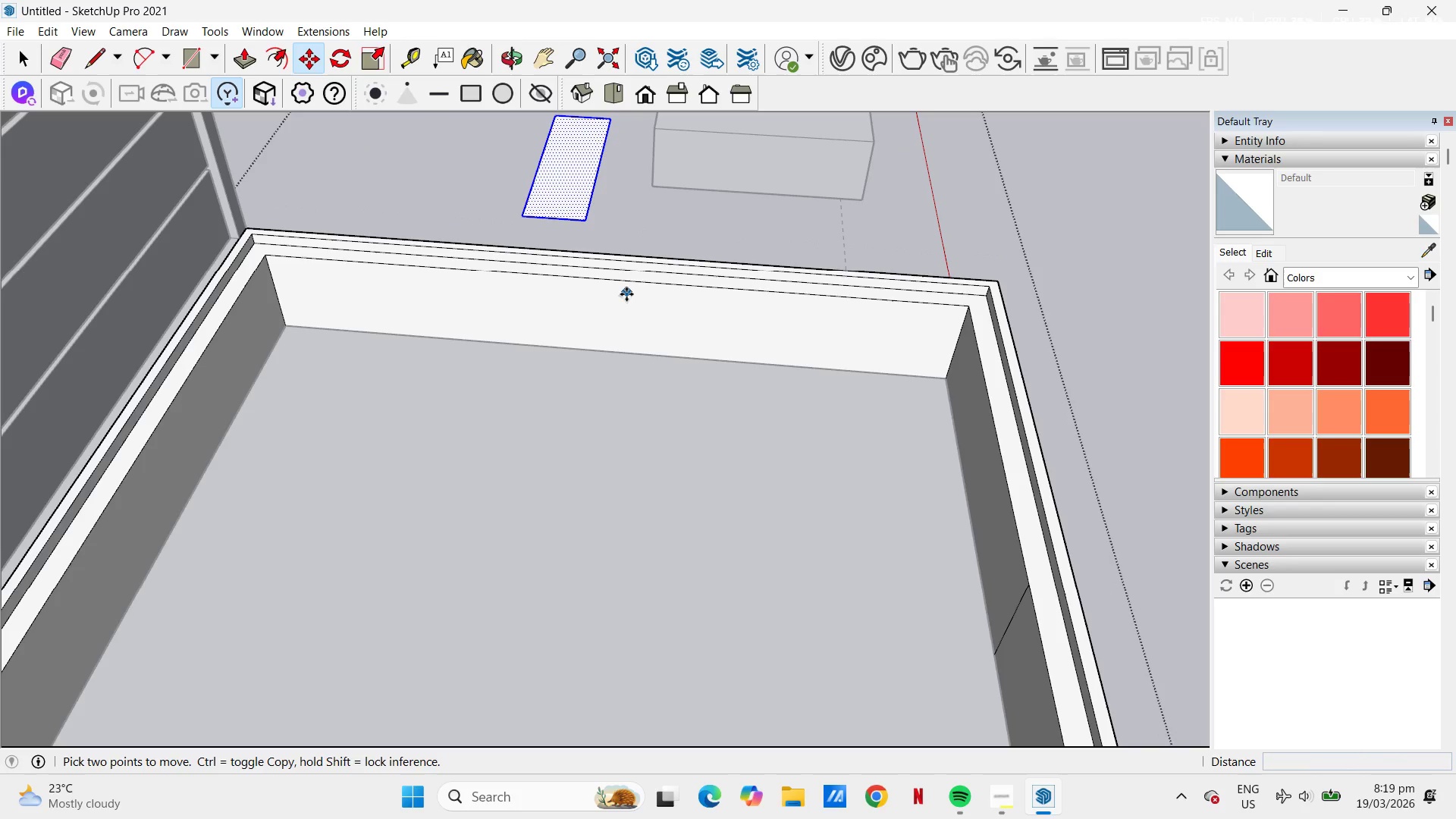 
key(L)
 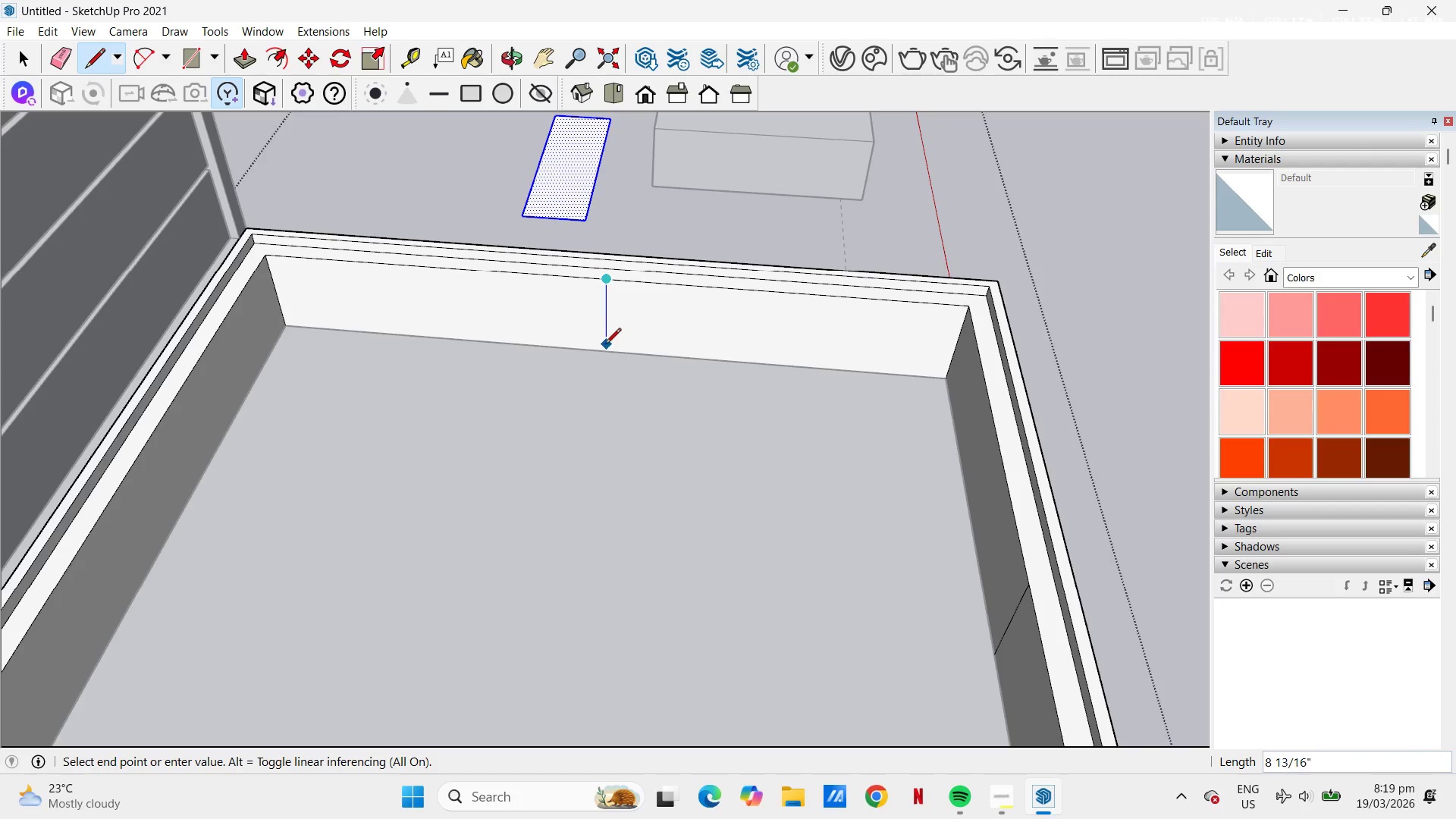 
left_click([604, 351])
 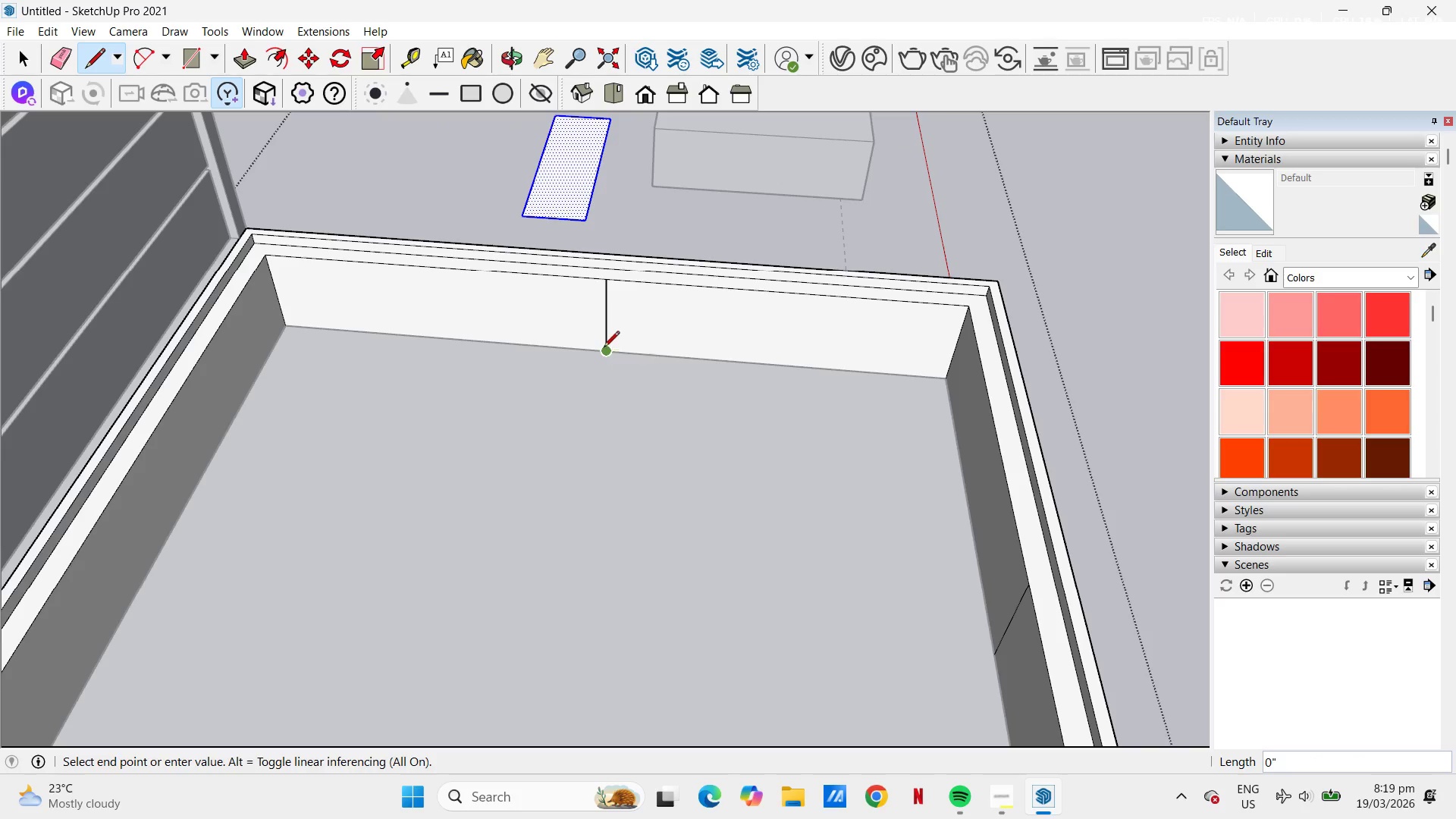 
key(Control+Z)
 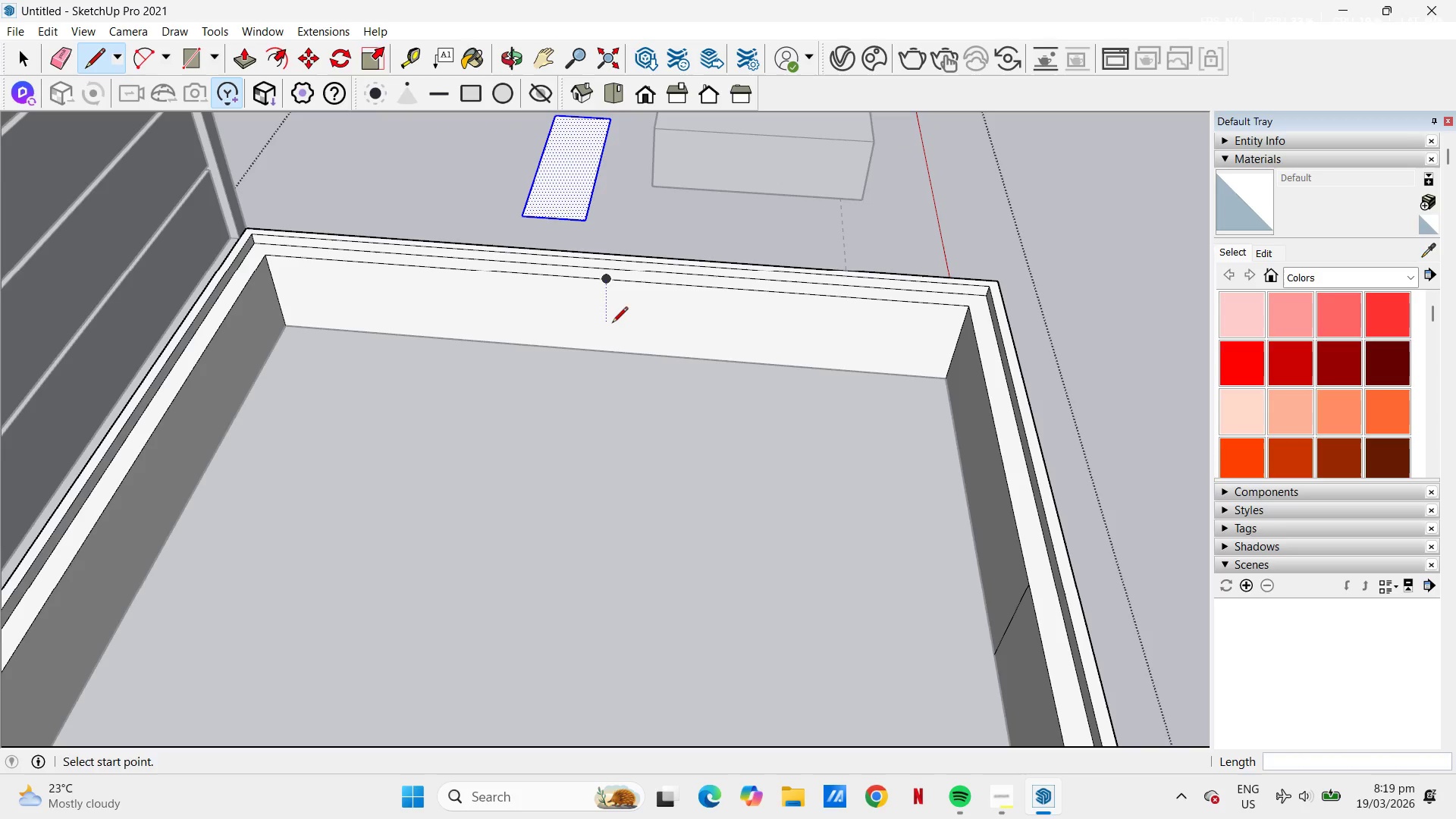 
key(Space)
 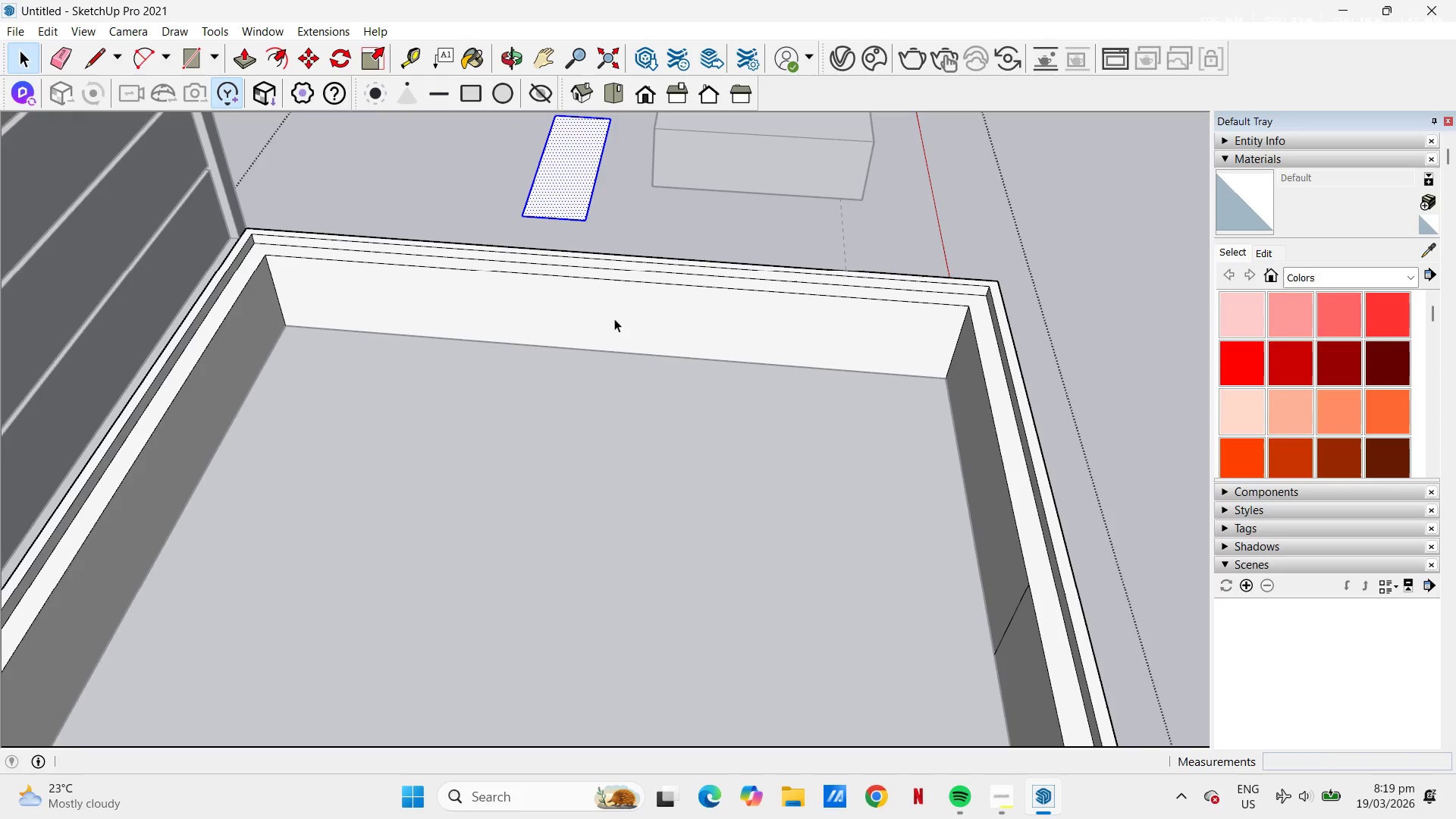 
left_click([614, 318])
 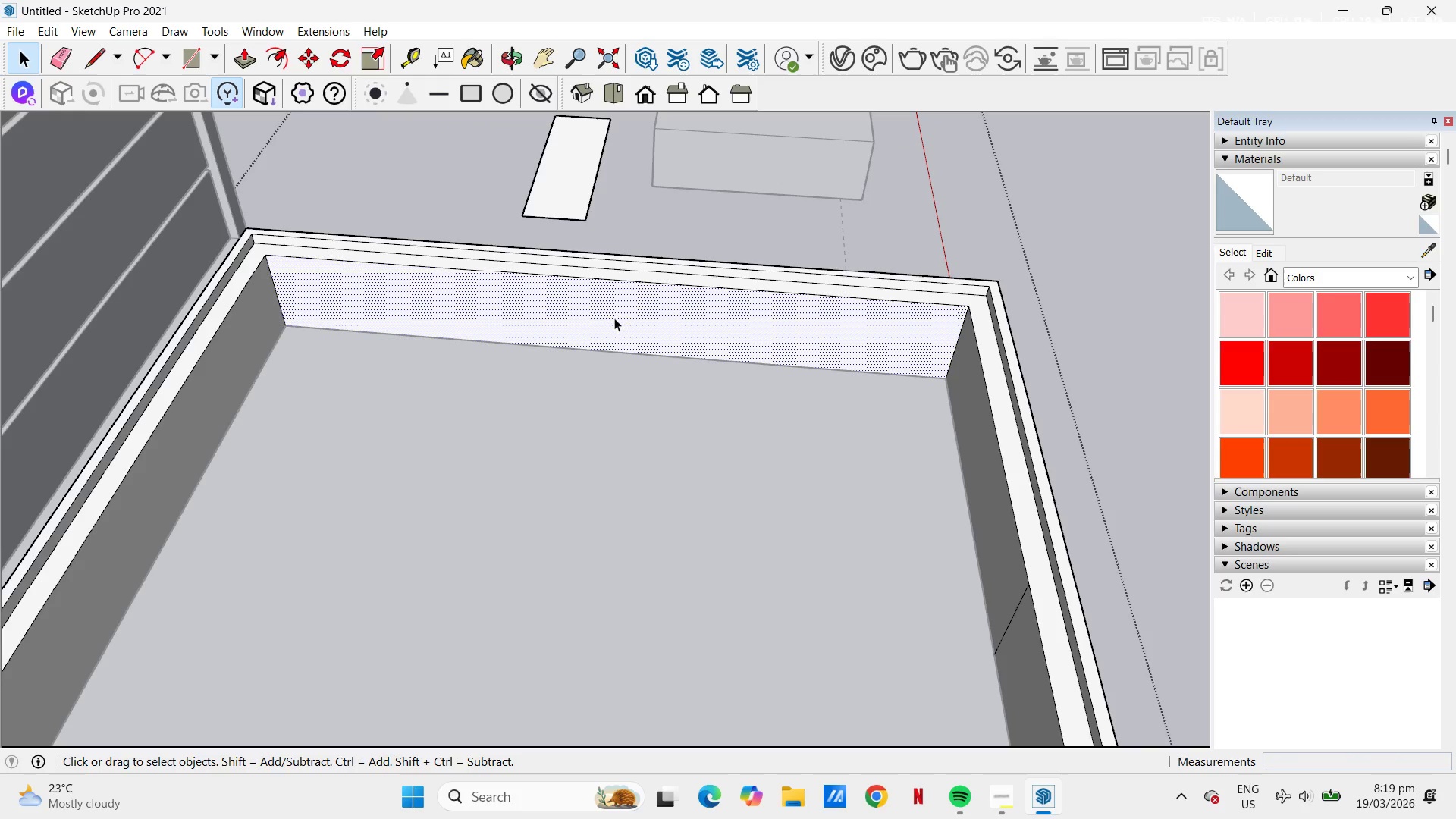 
key(L)
 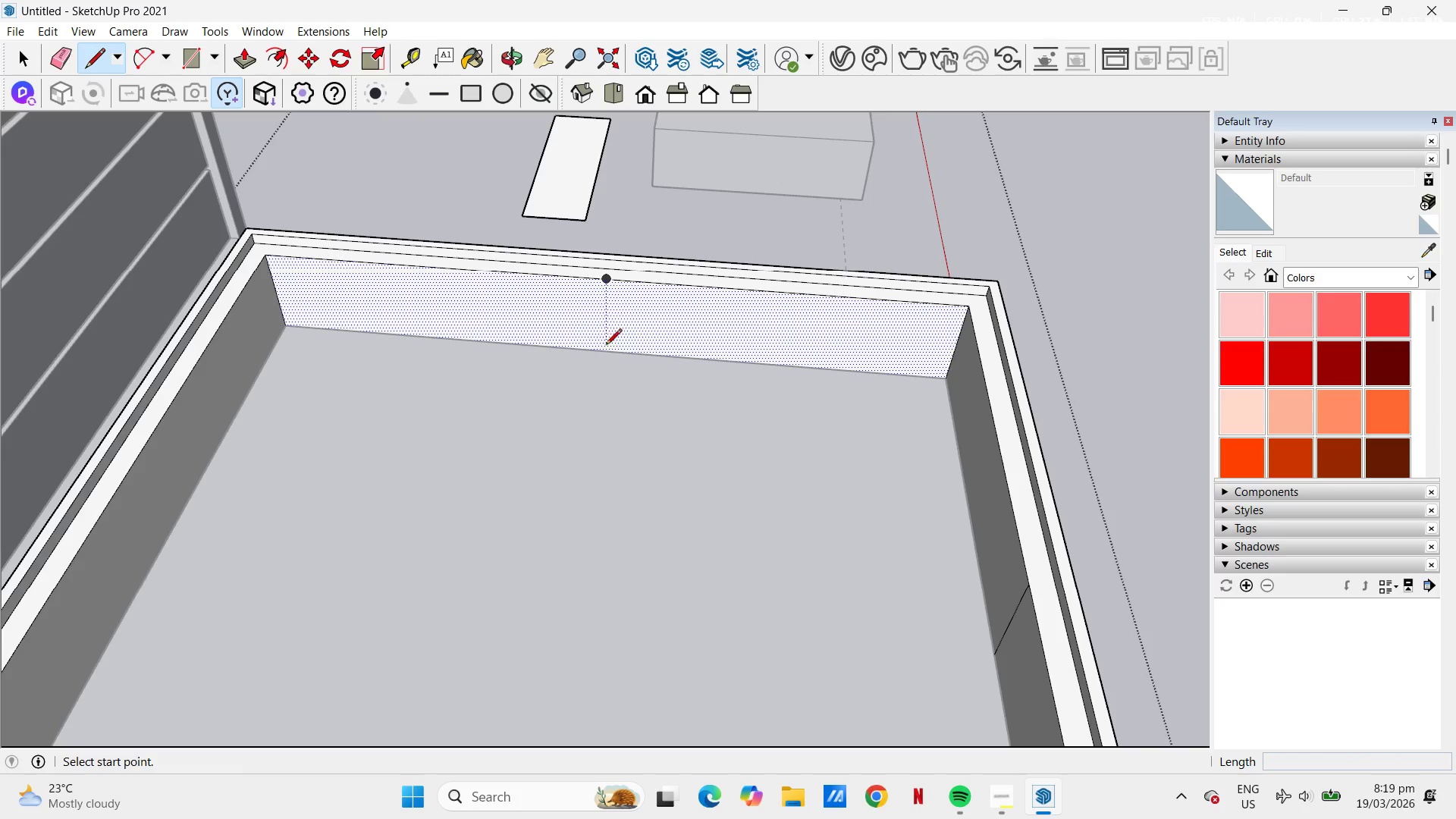 
key(Space)
 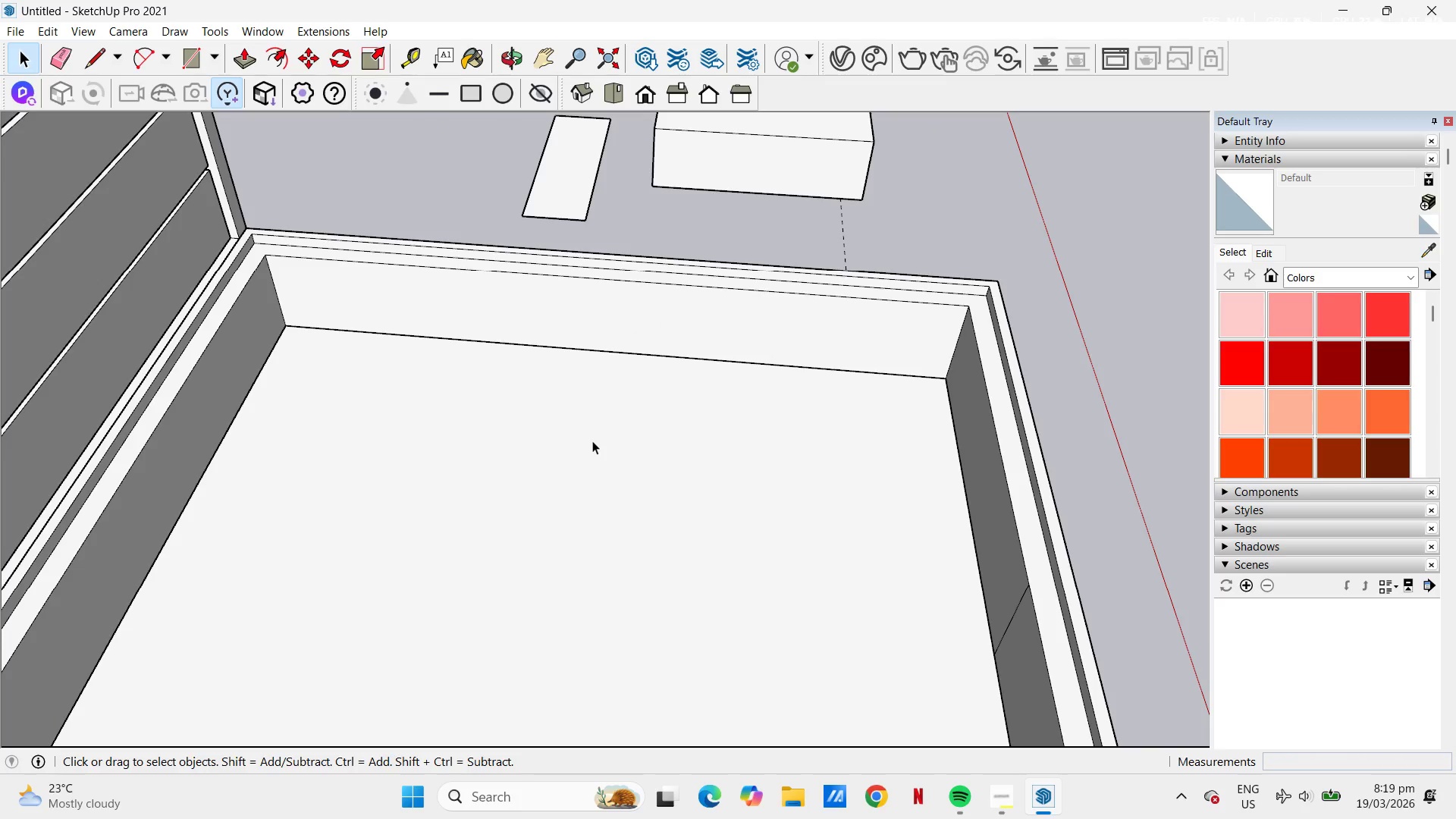 
left_click([607, 421])
 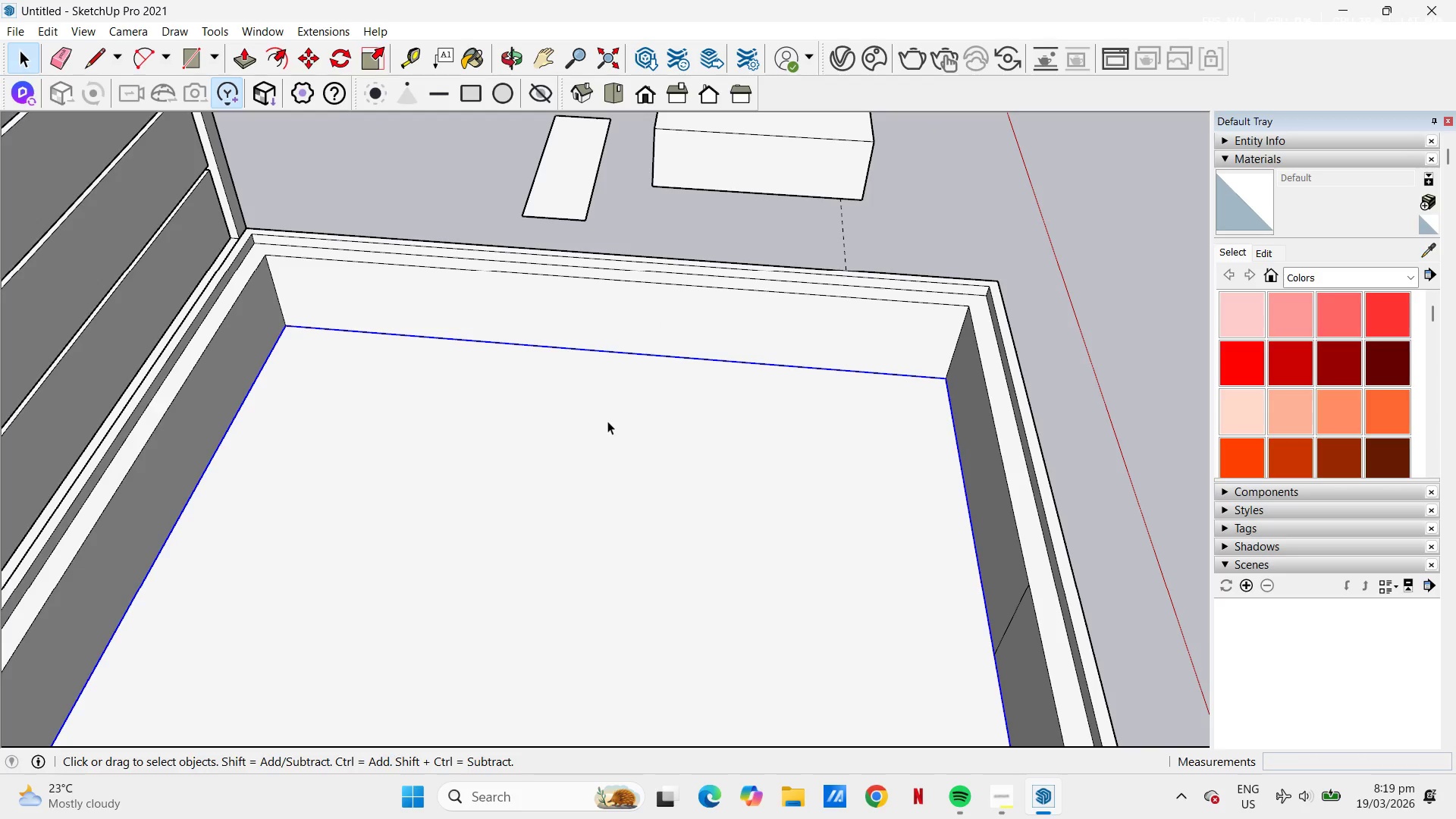 
key(M)
 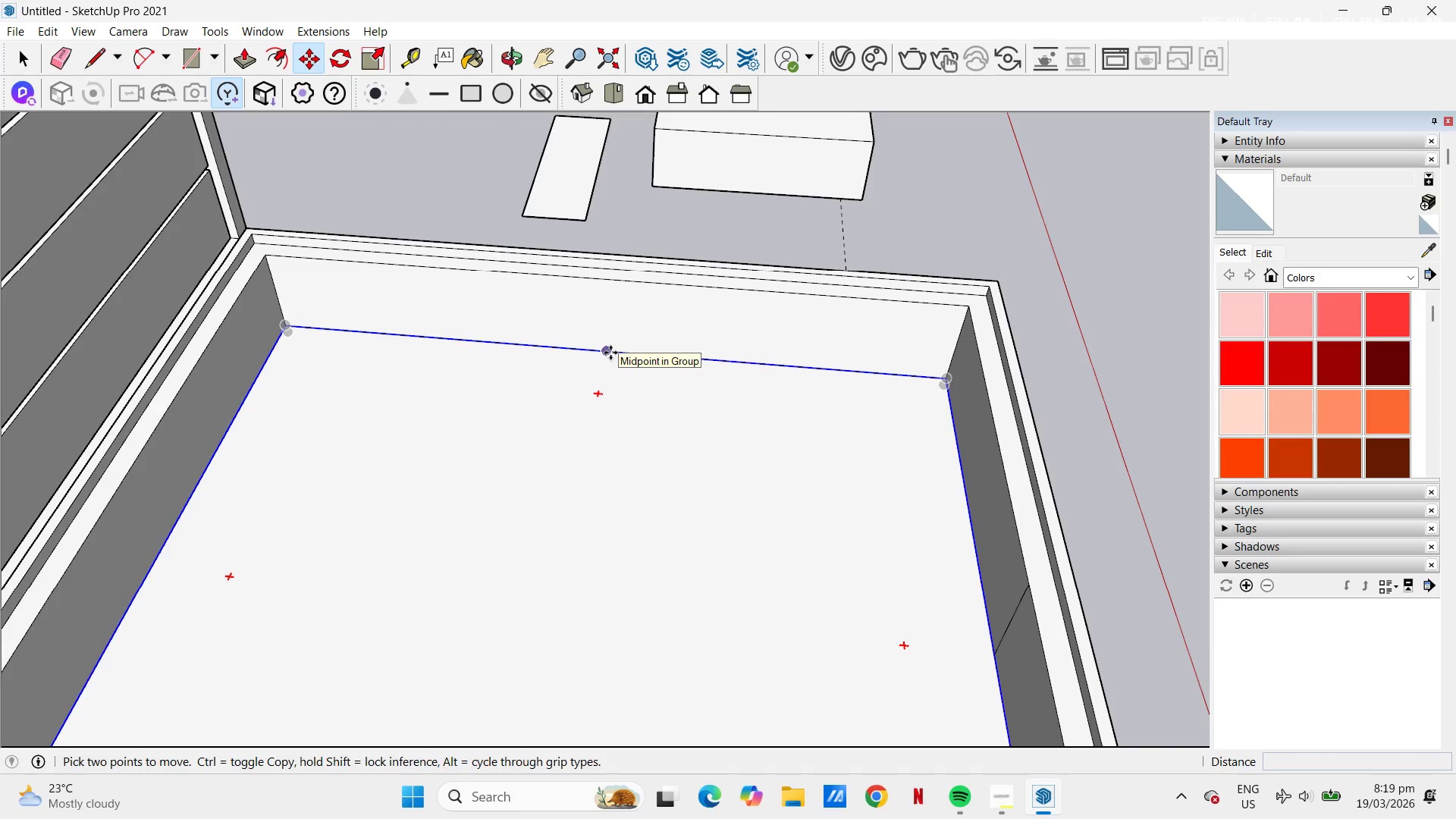 
key(L)
 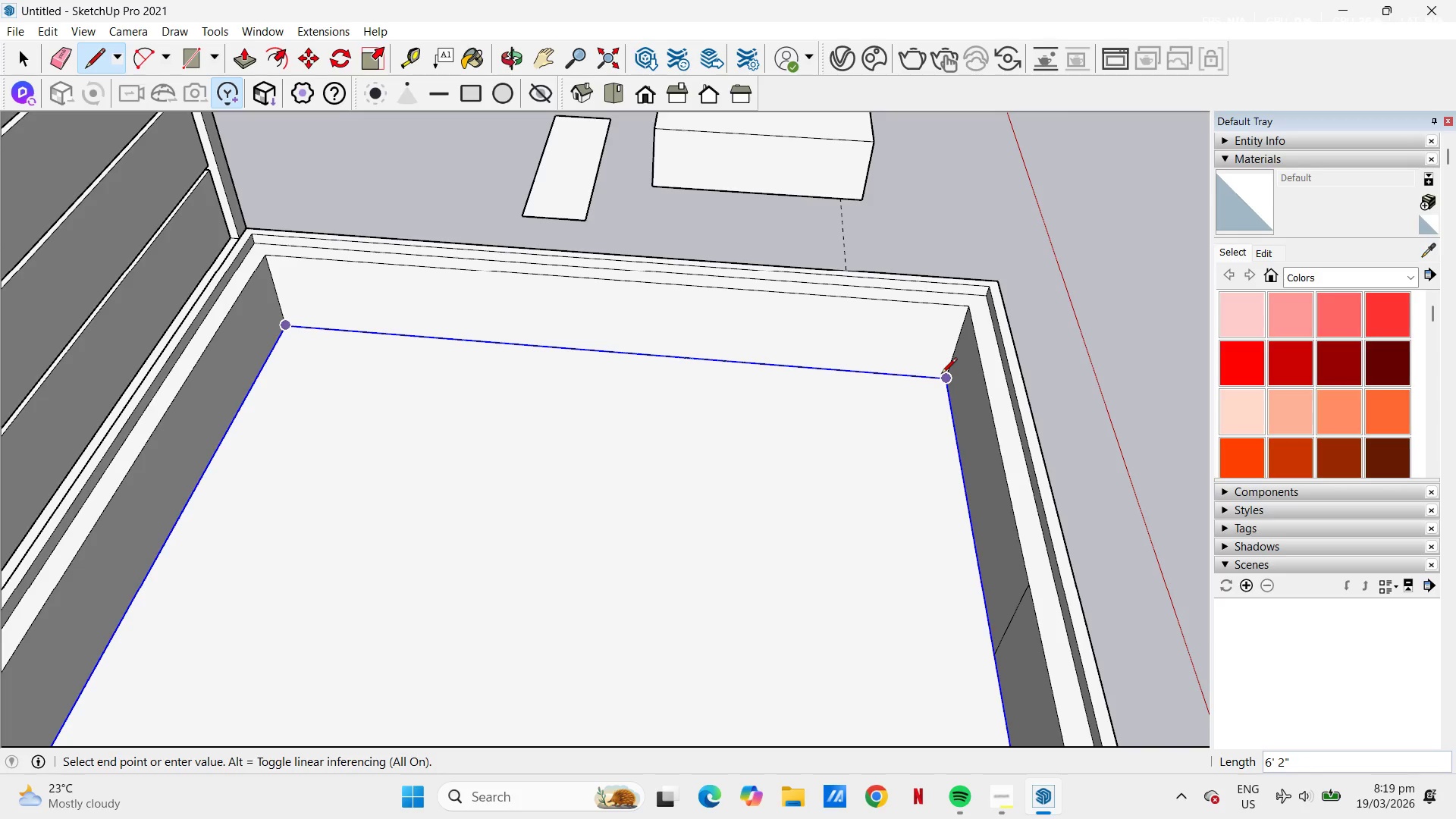 
left_click([941, 375])
 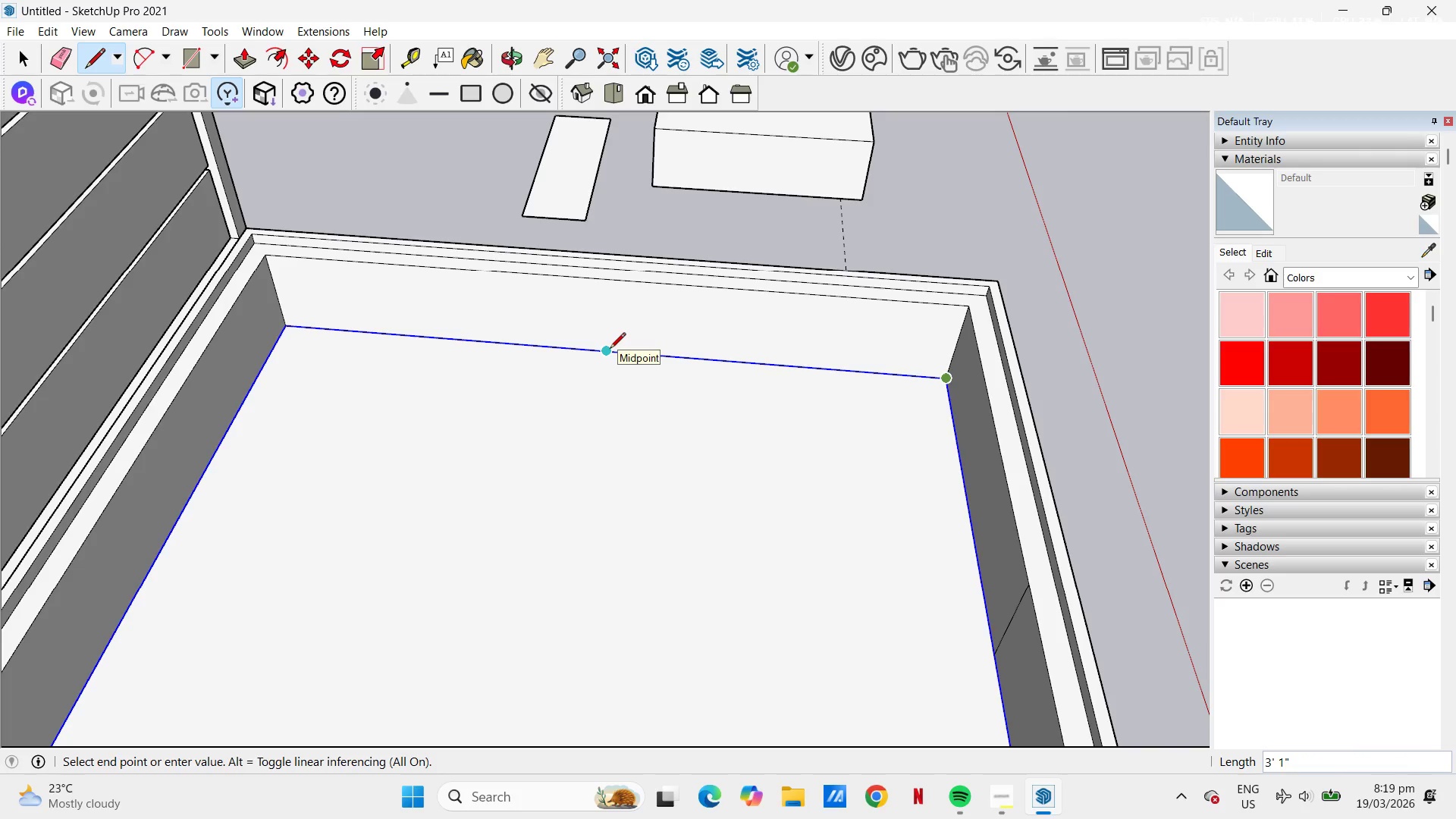 
key(Escape)
 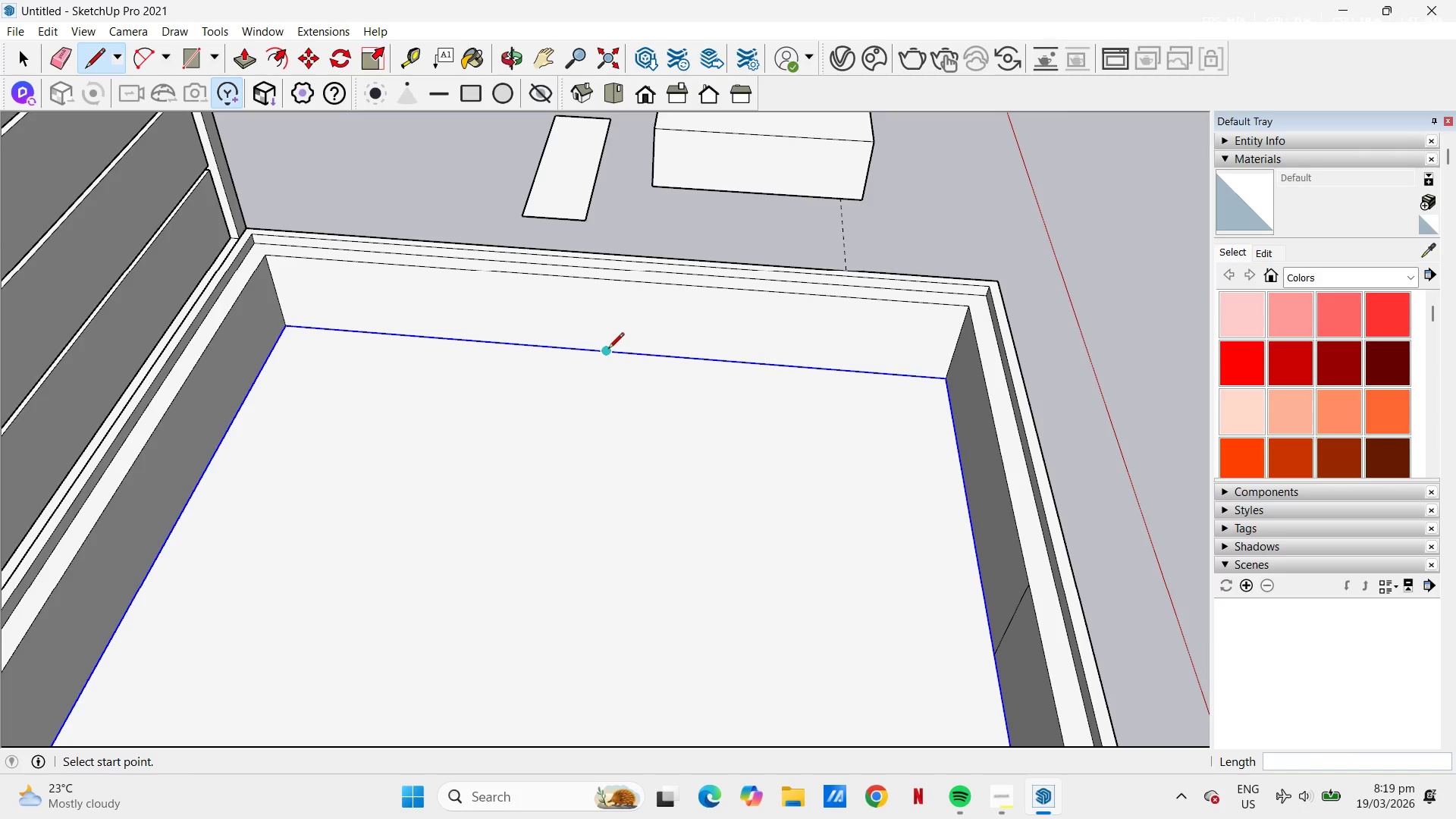 
left_click([607, 350])
 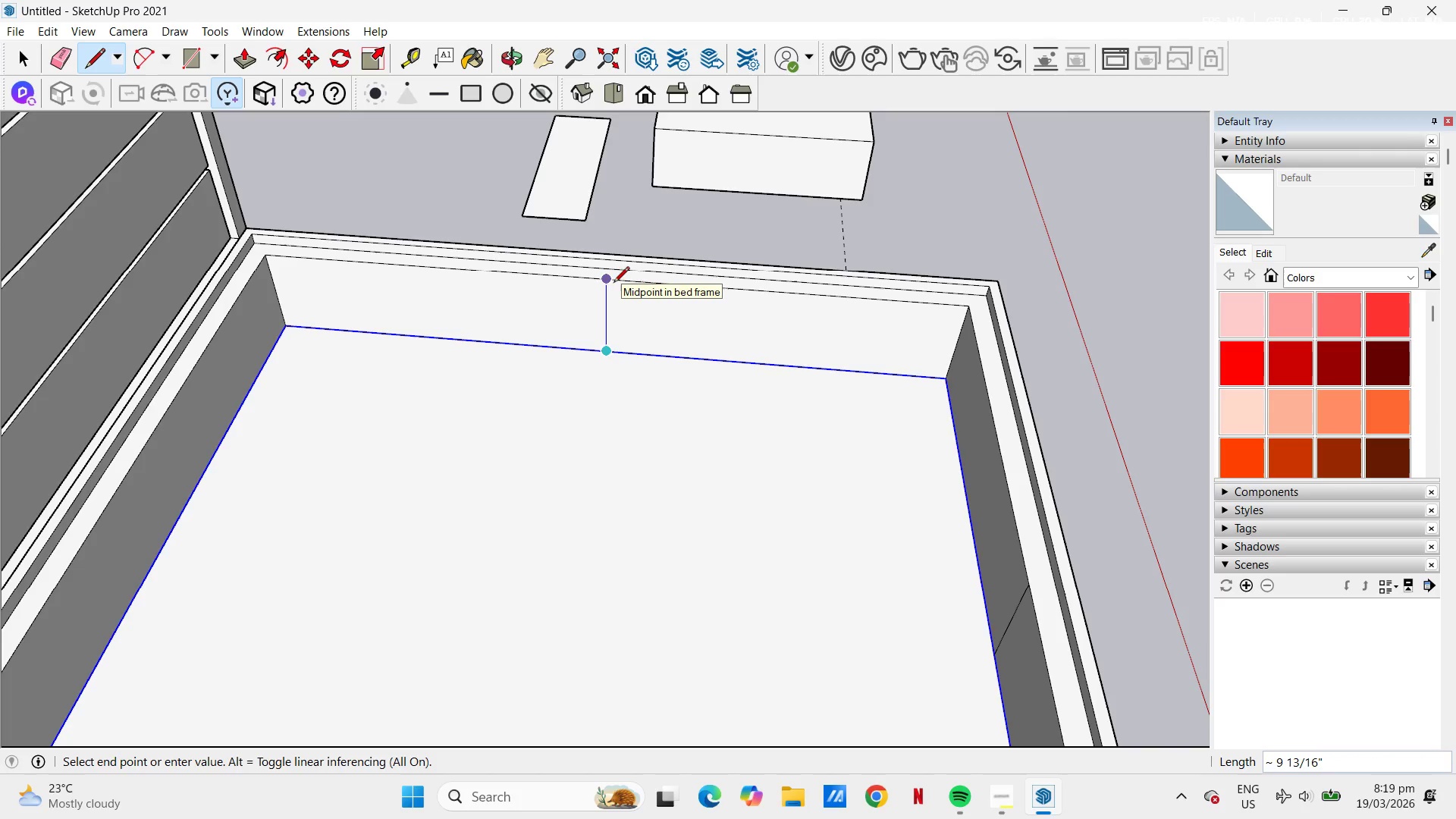 
left_click([613, 284])
 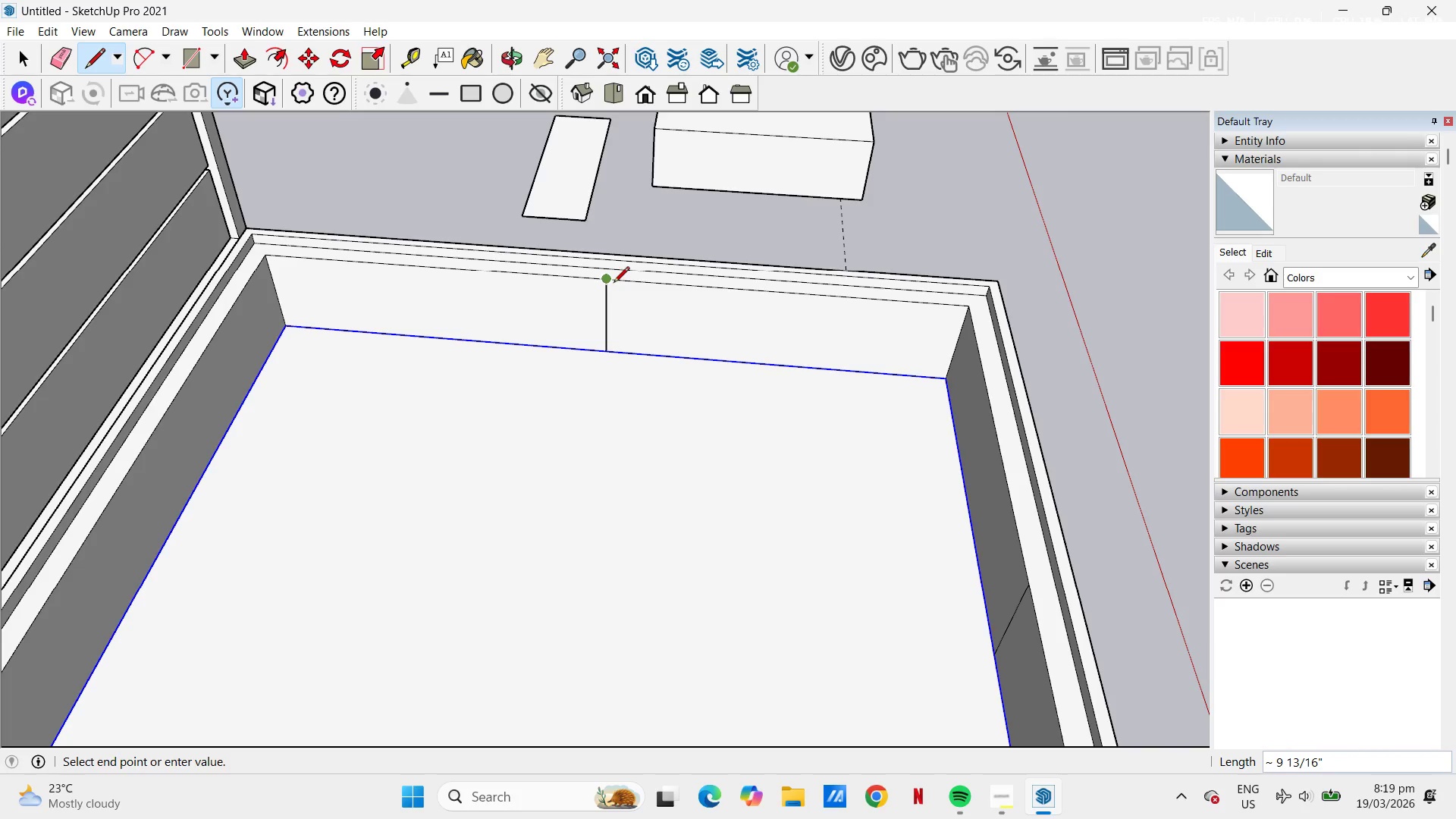 
key(Control+Z)
 